 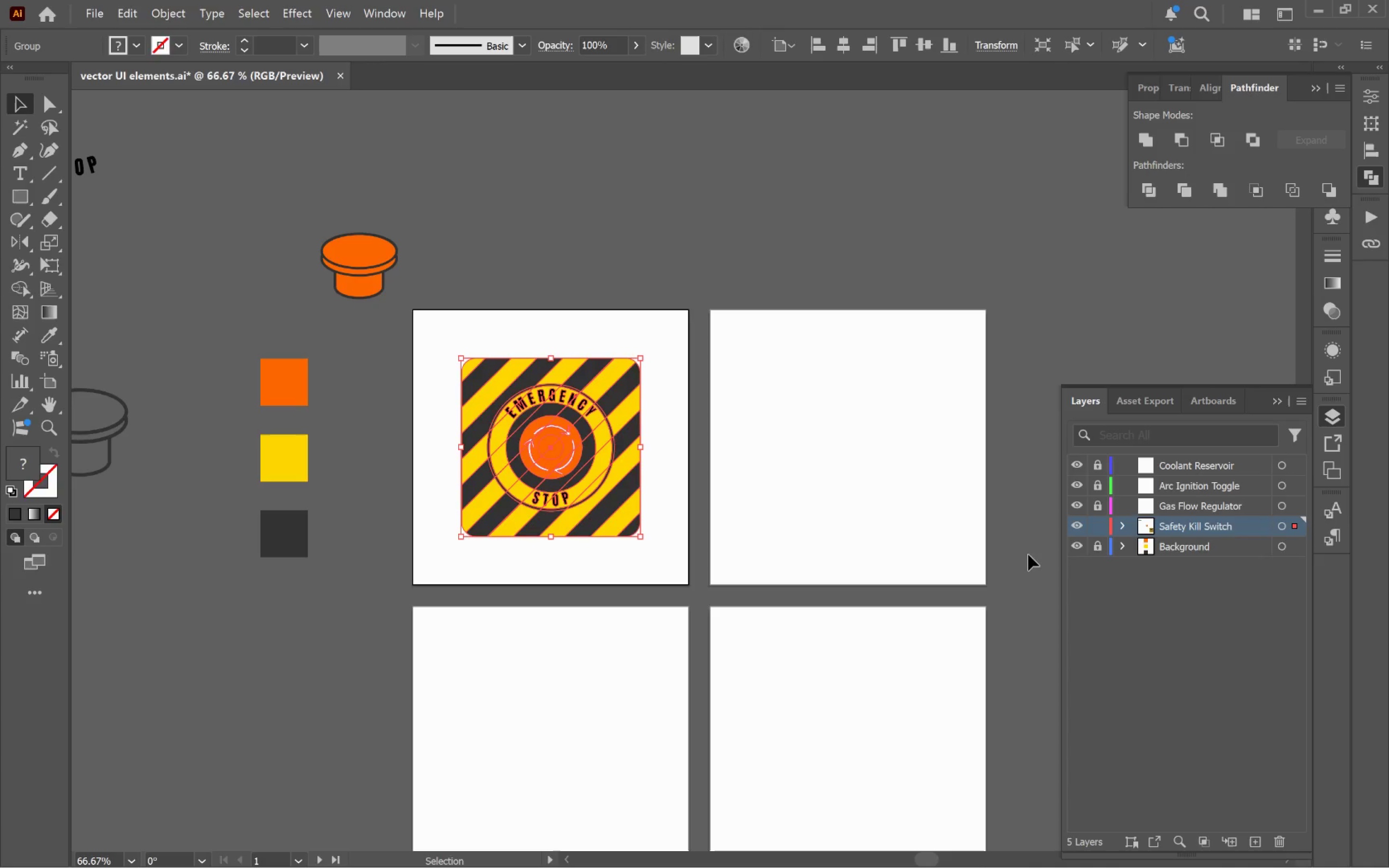 
left_click([1100, 525])
 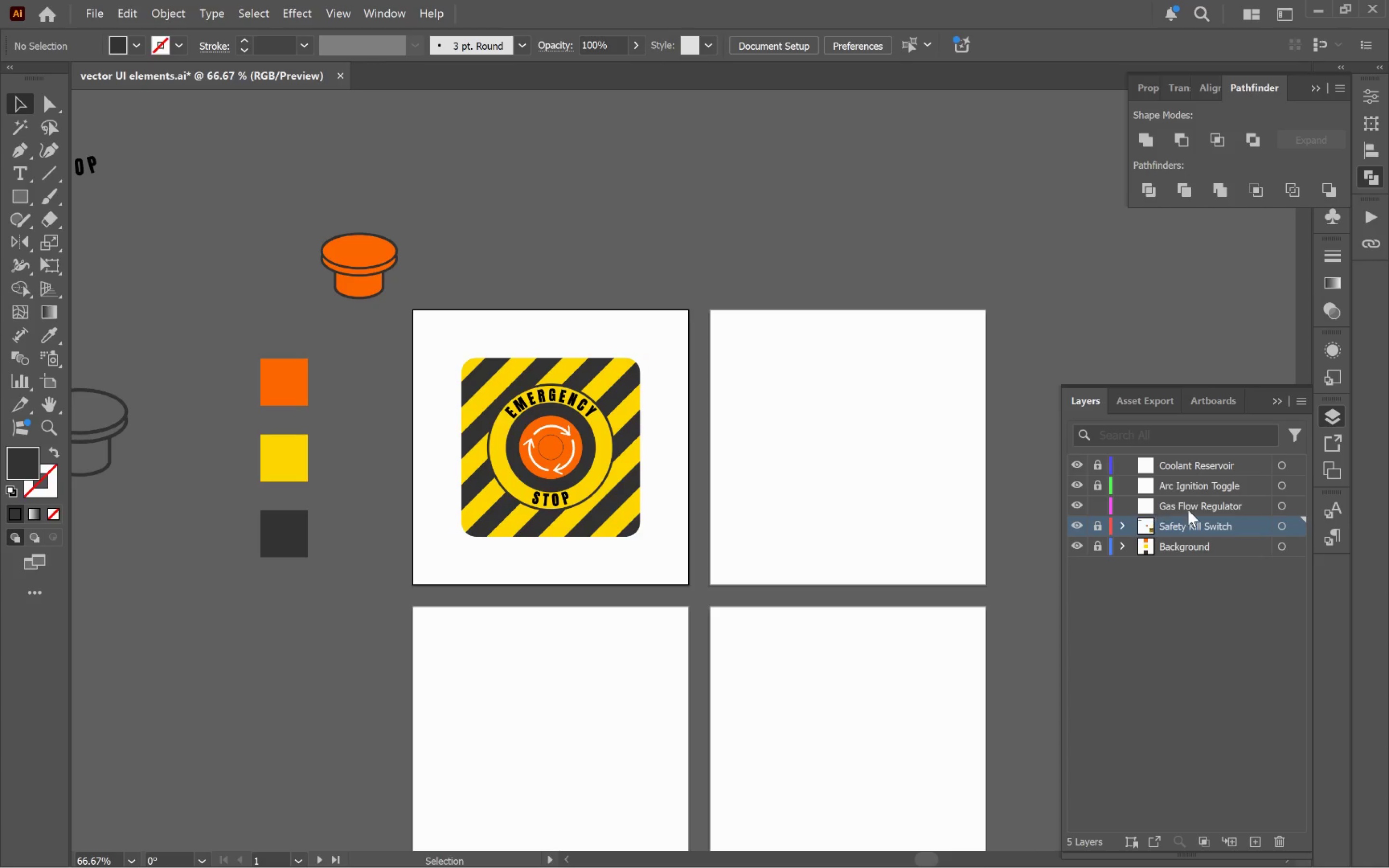 
left_click([1208, 509])
 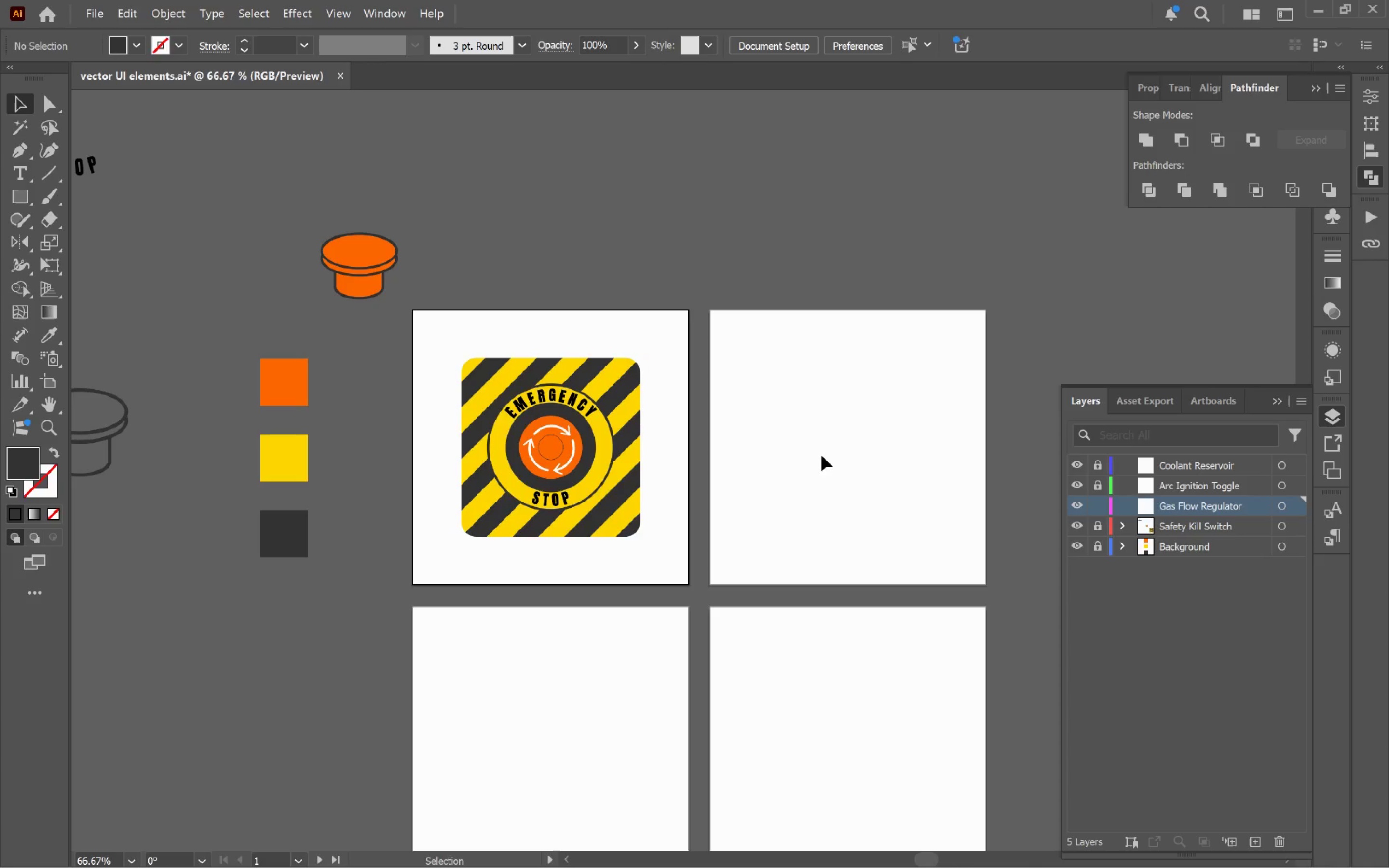 
hold_key(key=Space, duration=1.5)
 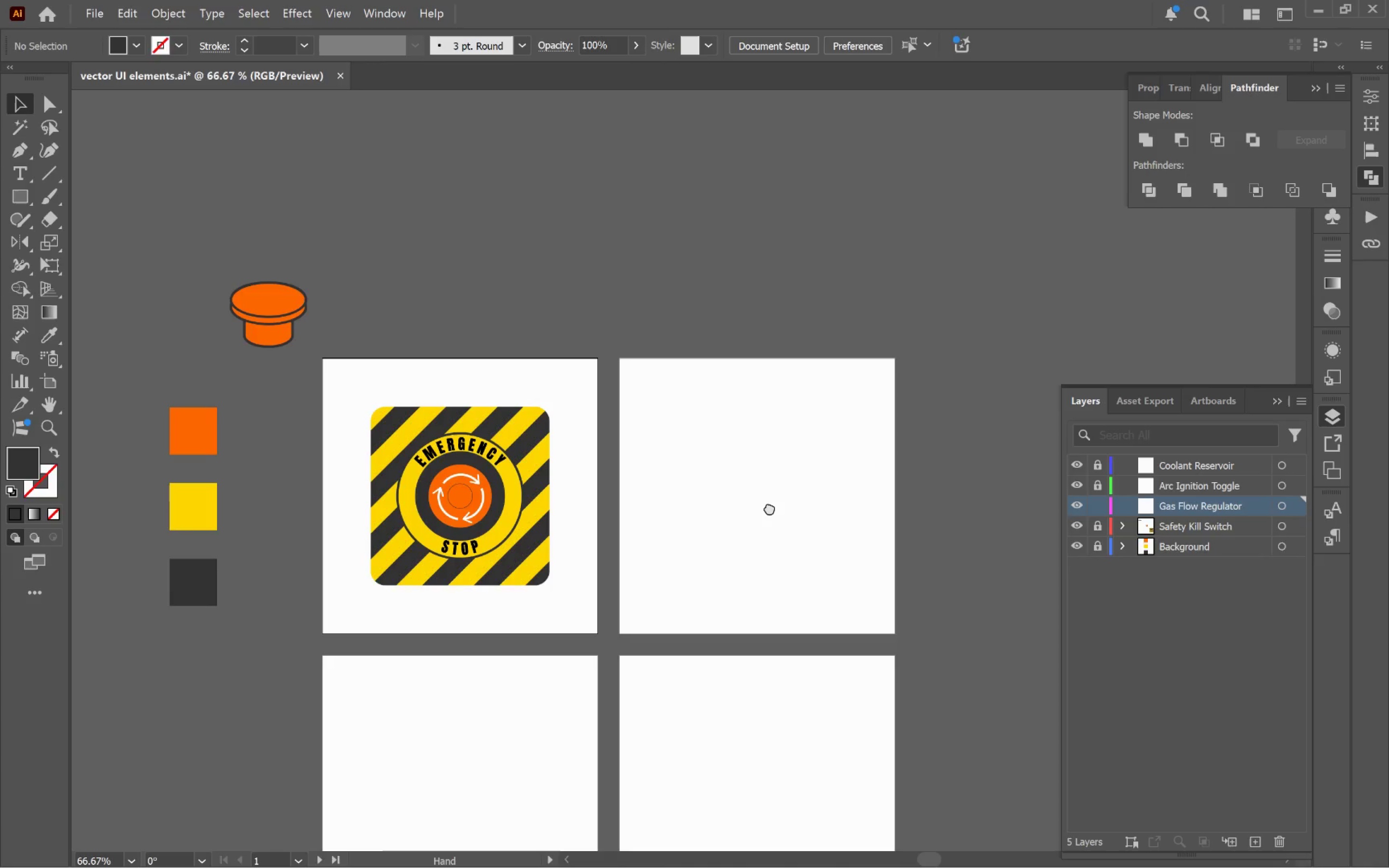 
left_click_drag(start_coordinate=[859, 459], to_coordinate=[778, 513])
 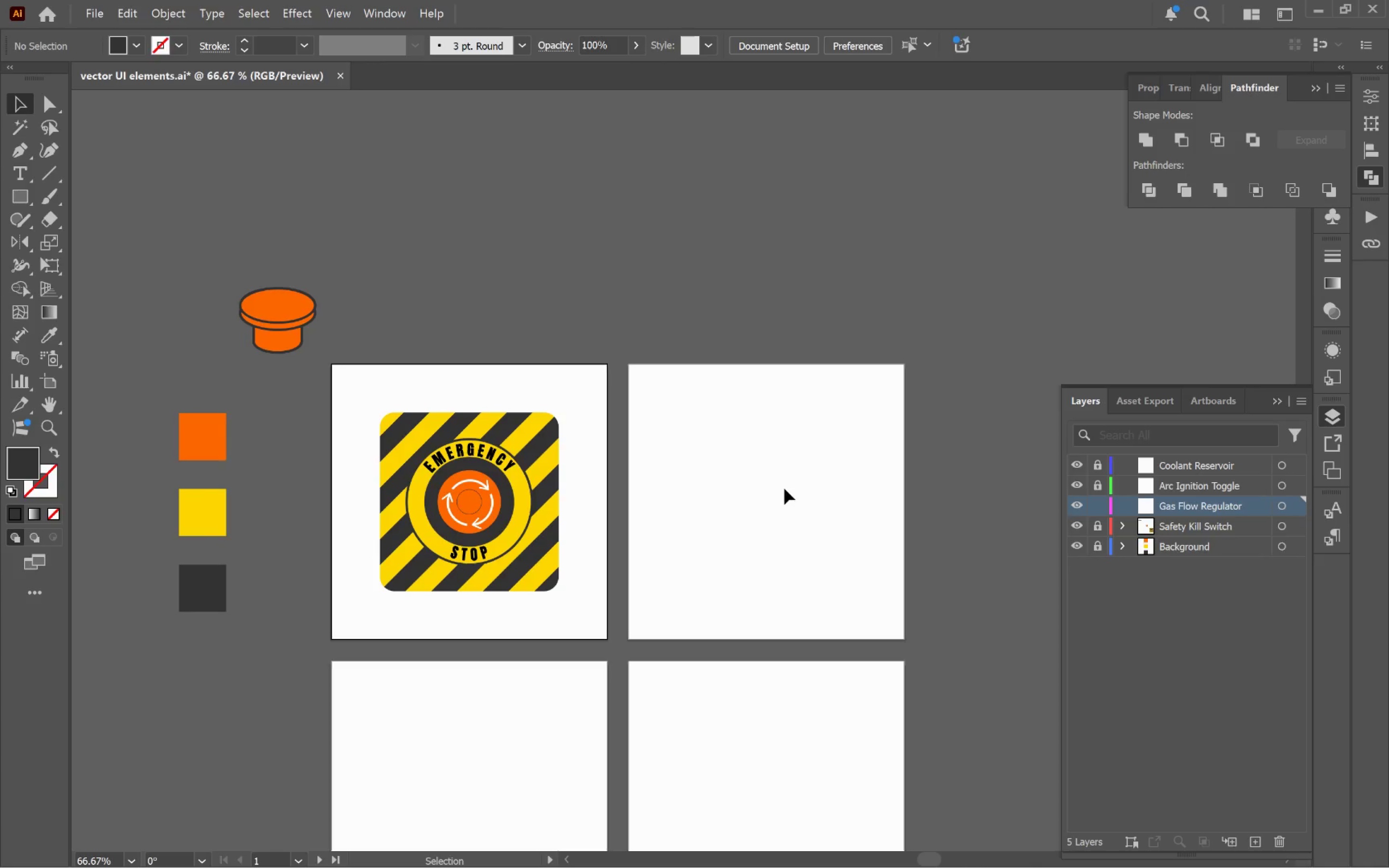 
hold_key(key=Space, duration=1.5)
 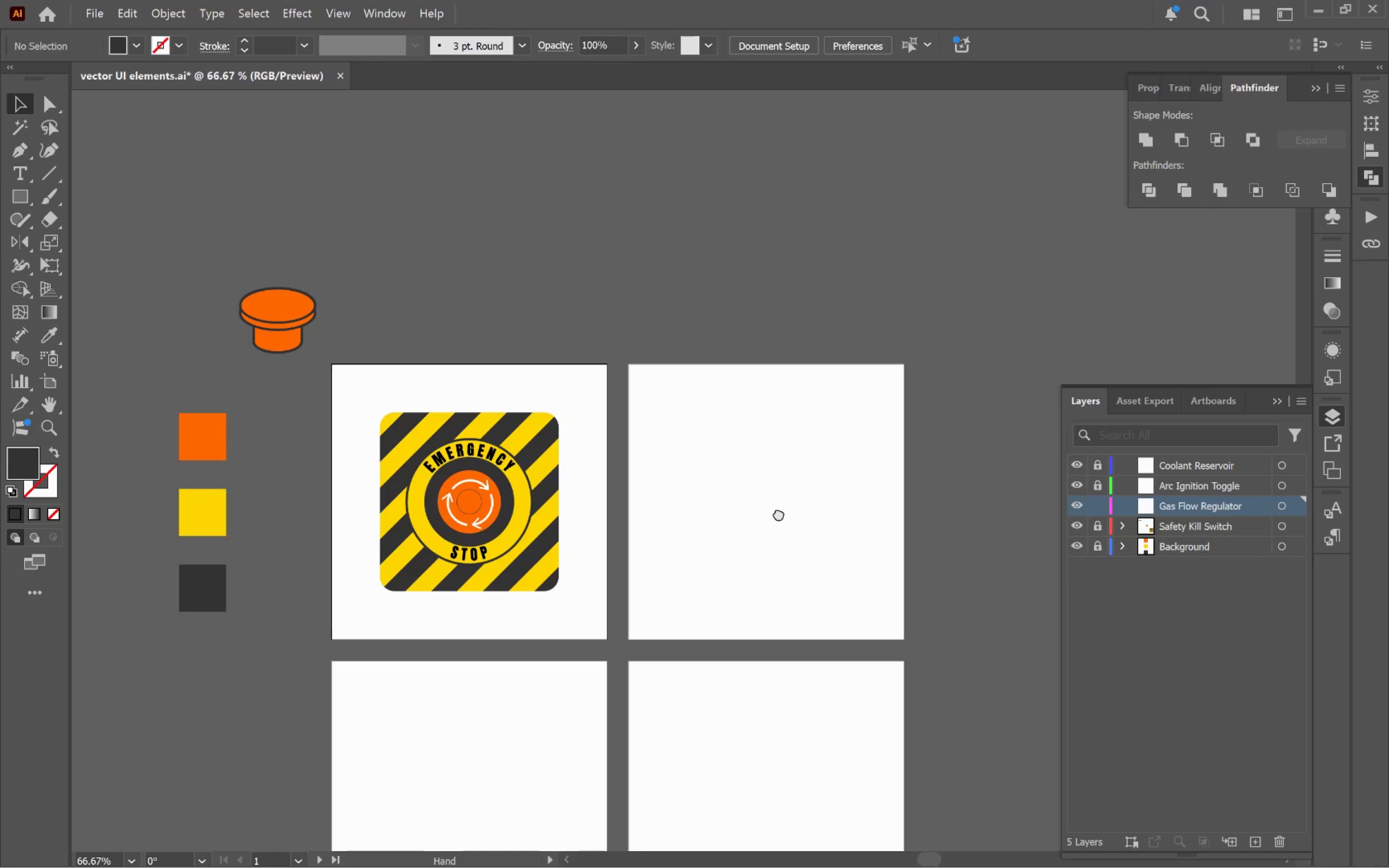 
hold_key(key=Space, duration=0.78)
 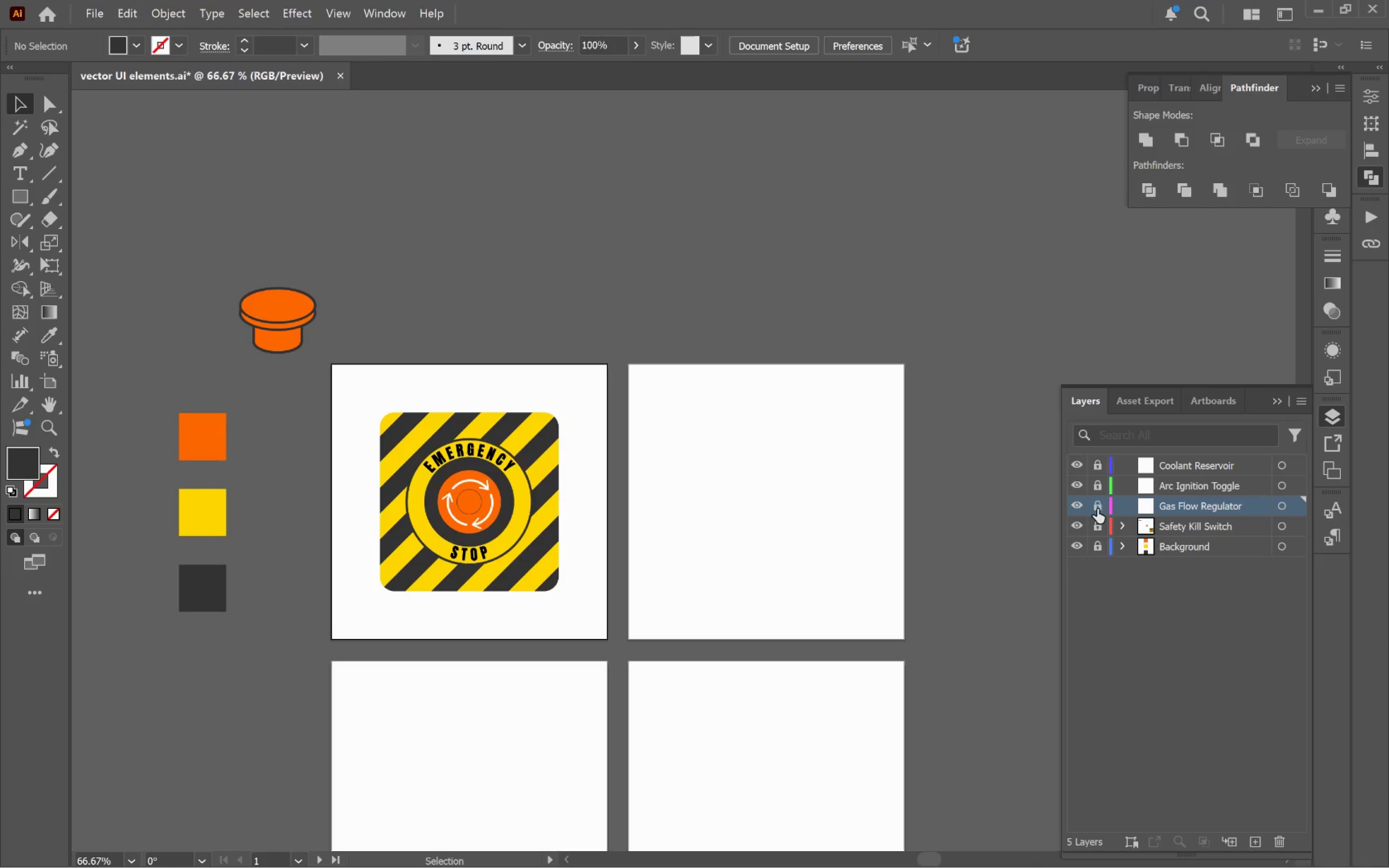 
double_click([1098, 525])
 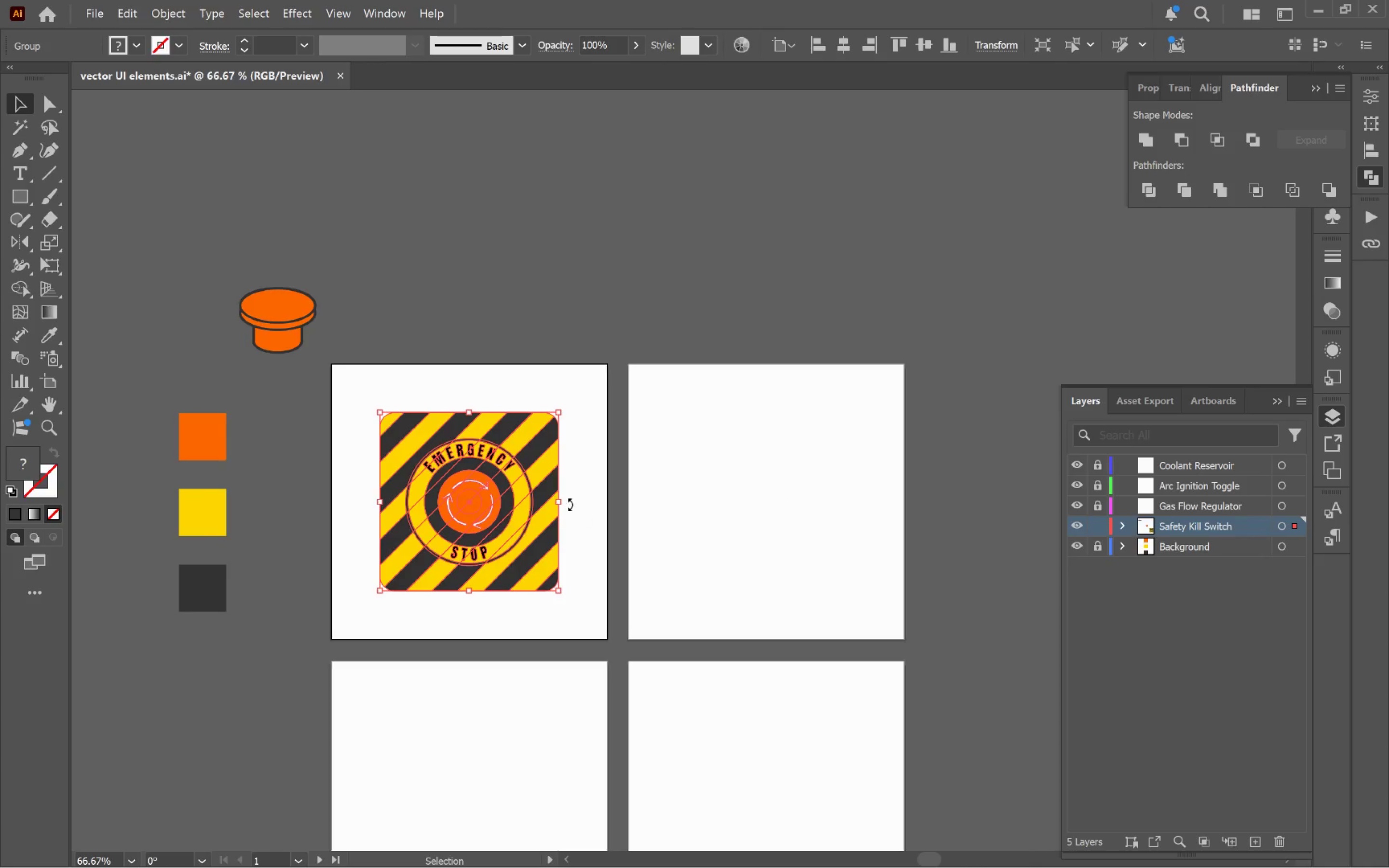 
left_click_drag(start_coordinate=[560, 505], to_coordinate=[599, 510])
 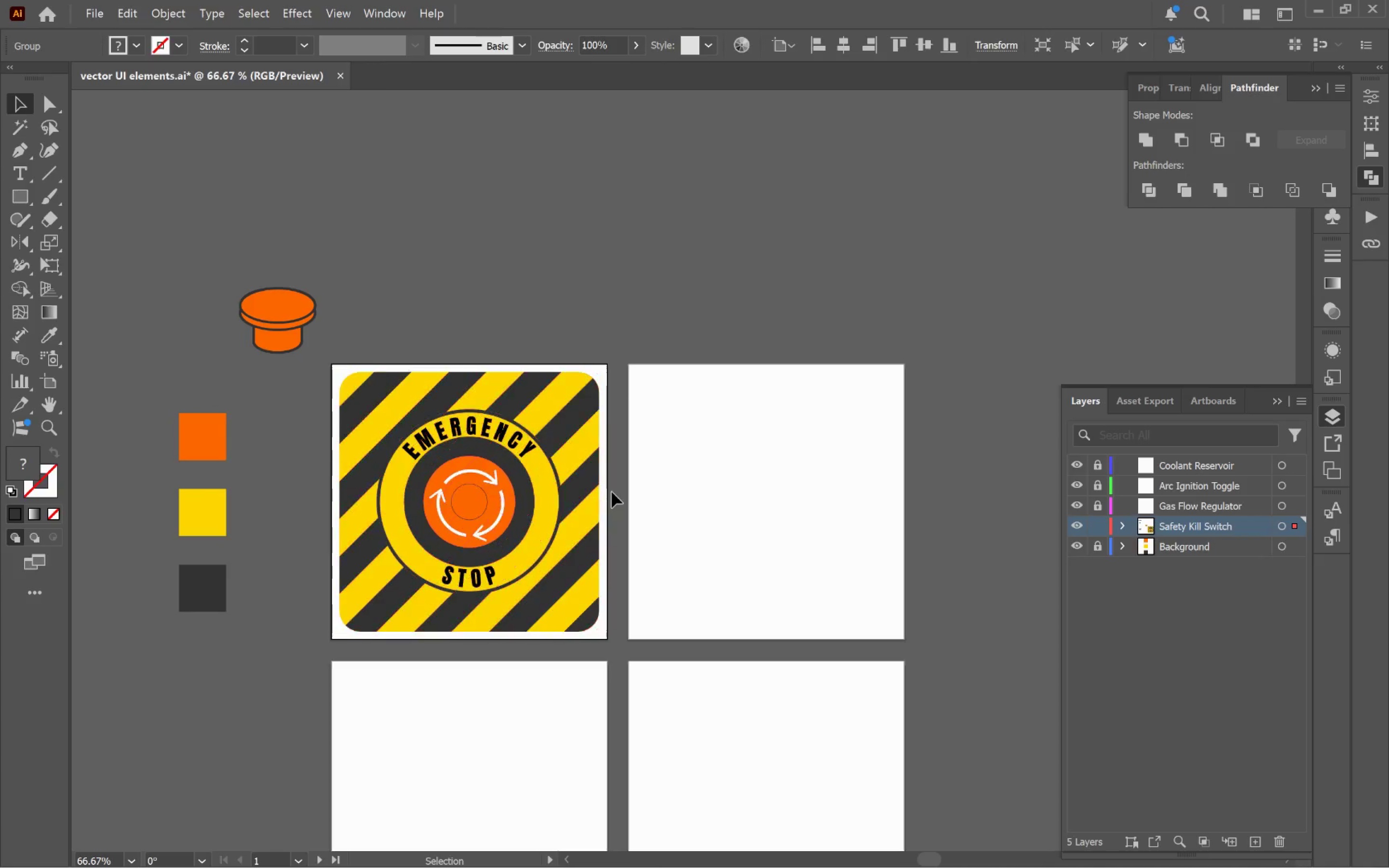 
hold_key(key=AltLeft, duration=3.0)
 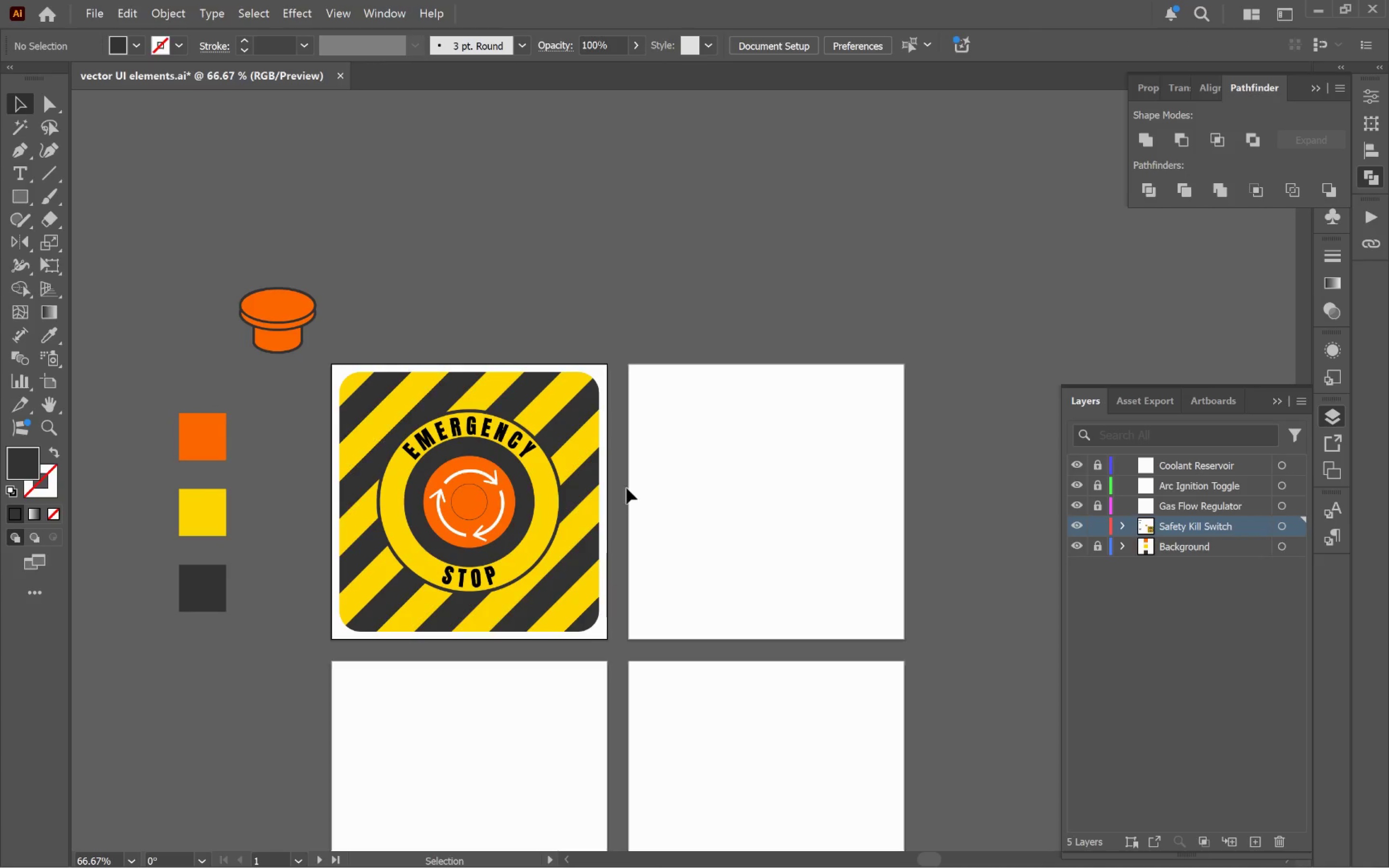 
hold_key(key=ShiftLeft, duration=2.98)
 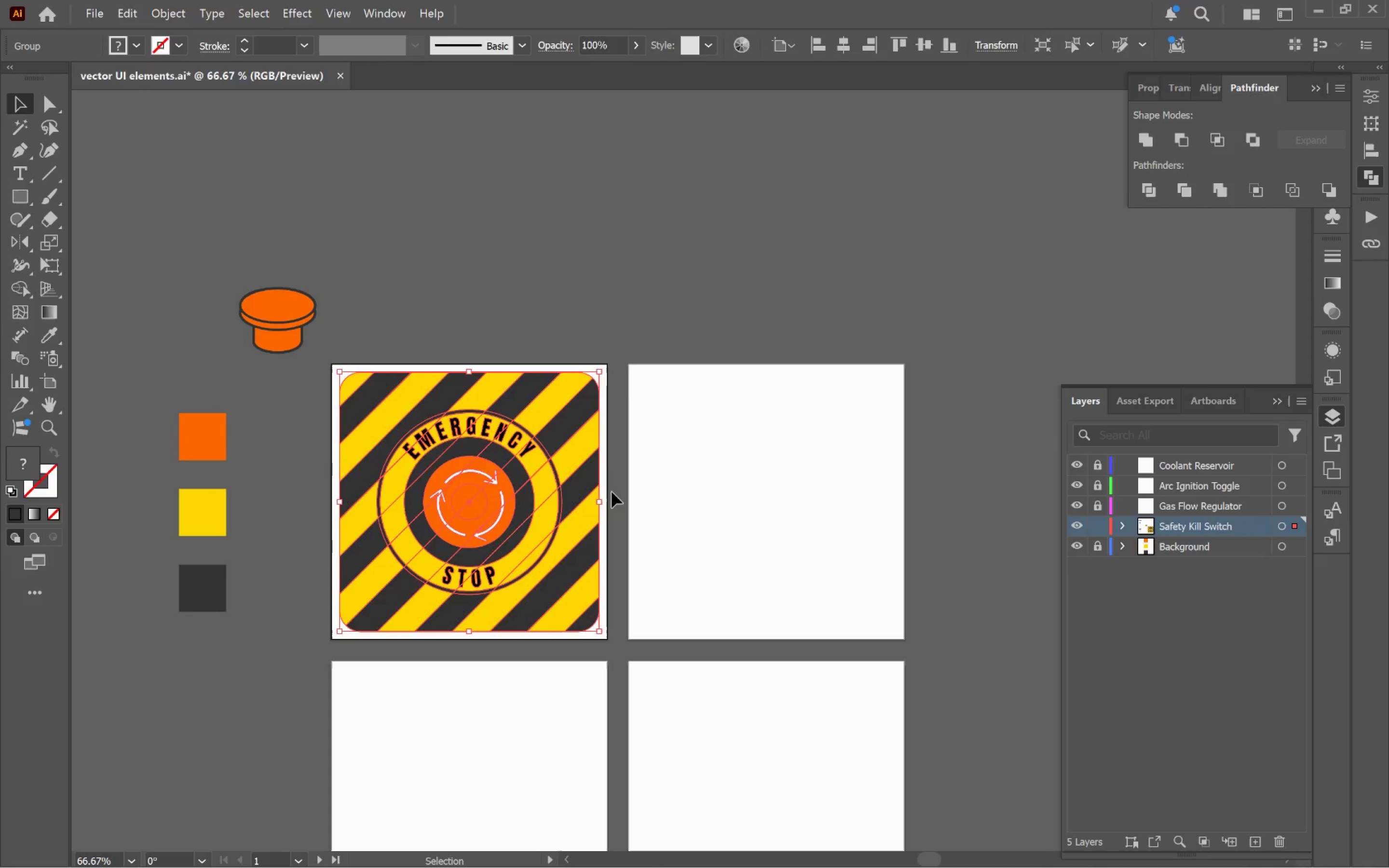 
left_click([612, 492])
 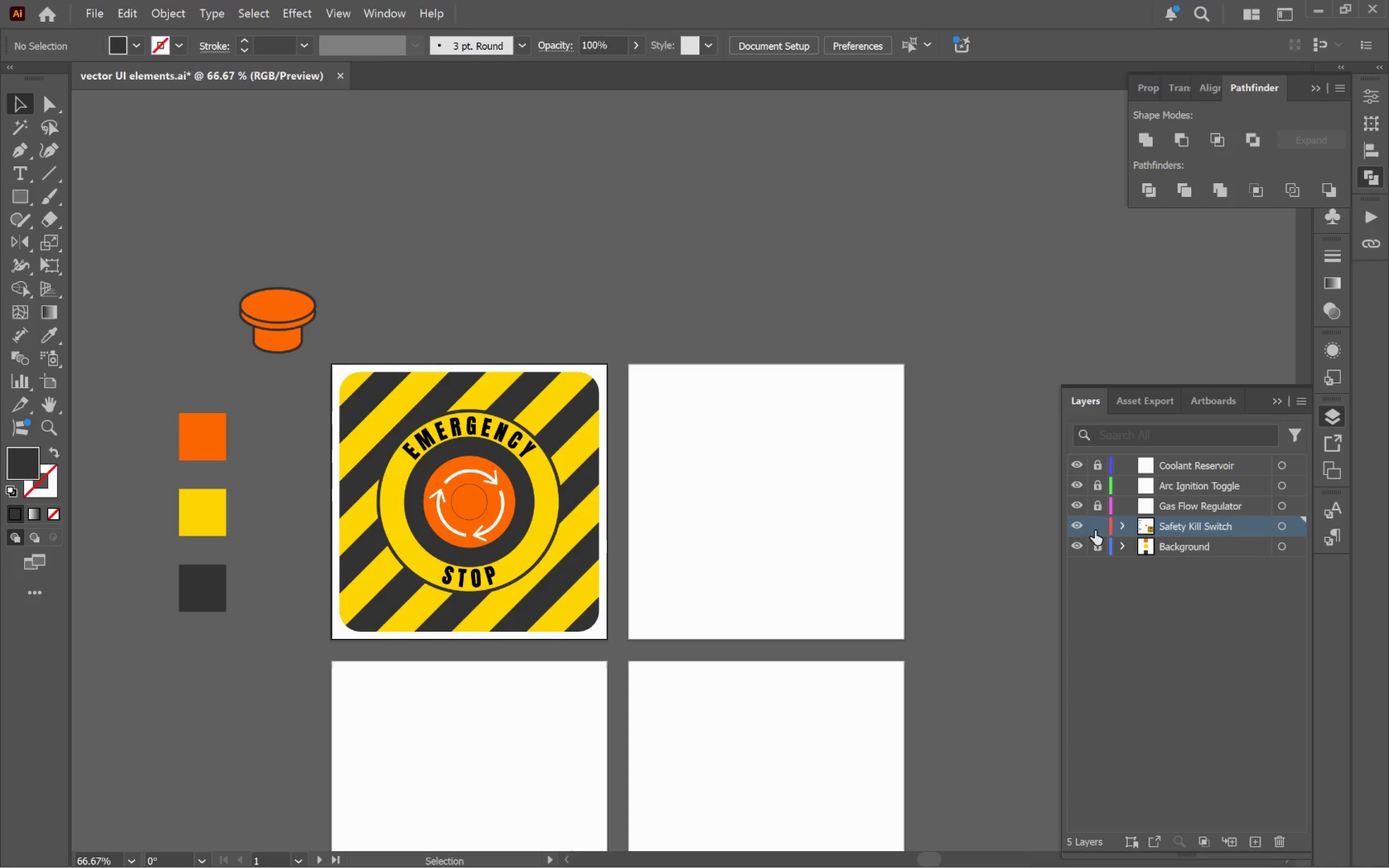 
wait(5.81)
 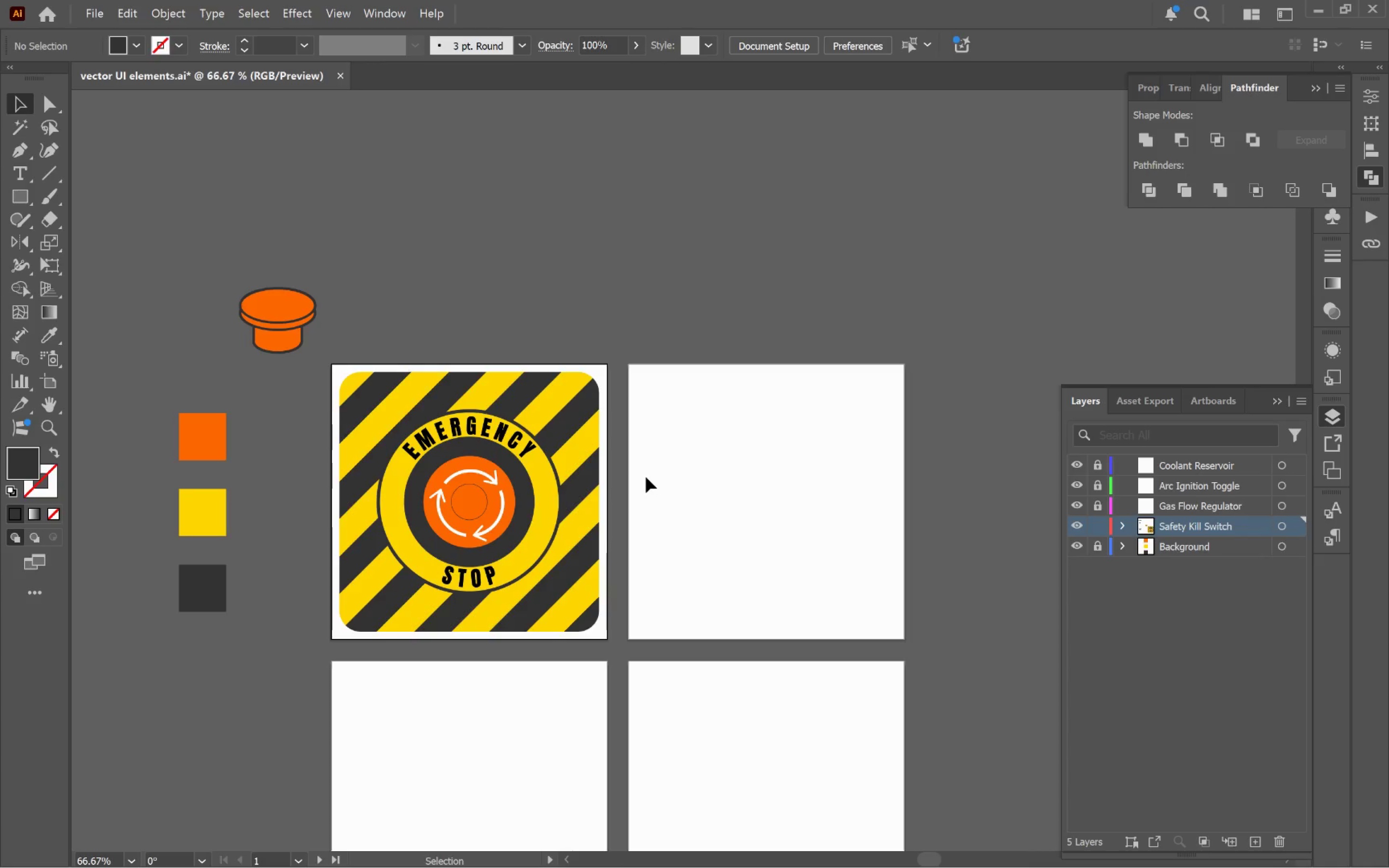 
left_click([1166, 503])
 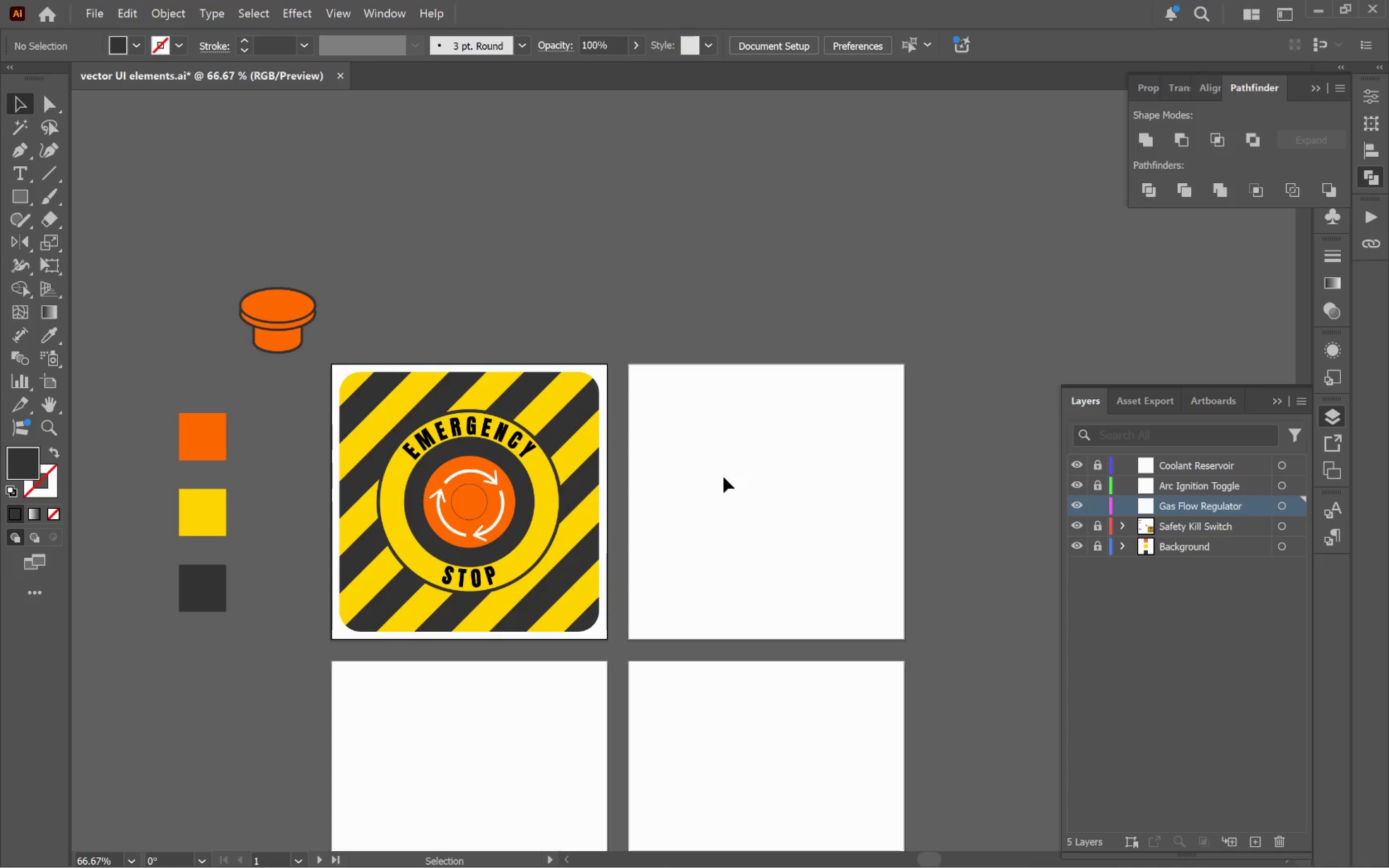 
hold_key(key=Space, duration=0.95)
 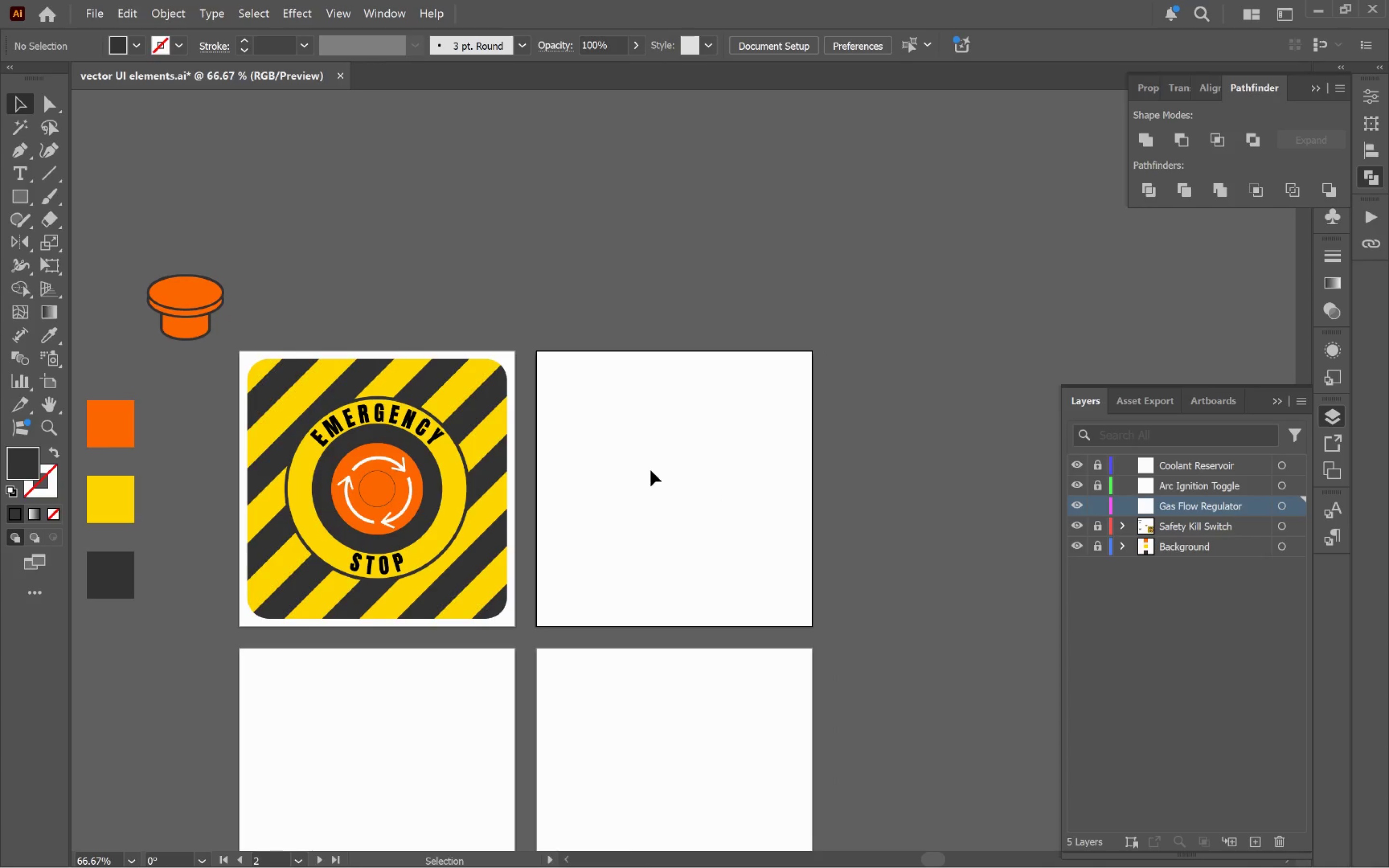 
left_click_drag(start_coordinate=[741, 513], to_coordinate=[649, 500])
 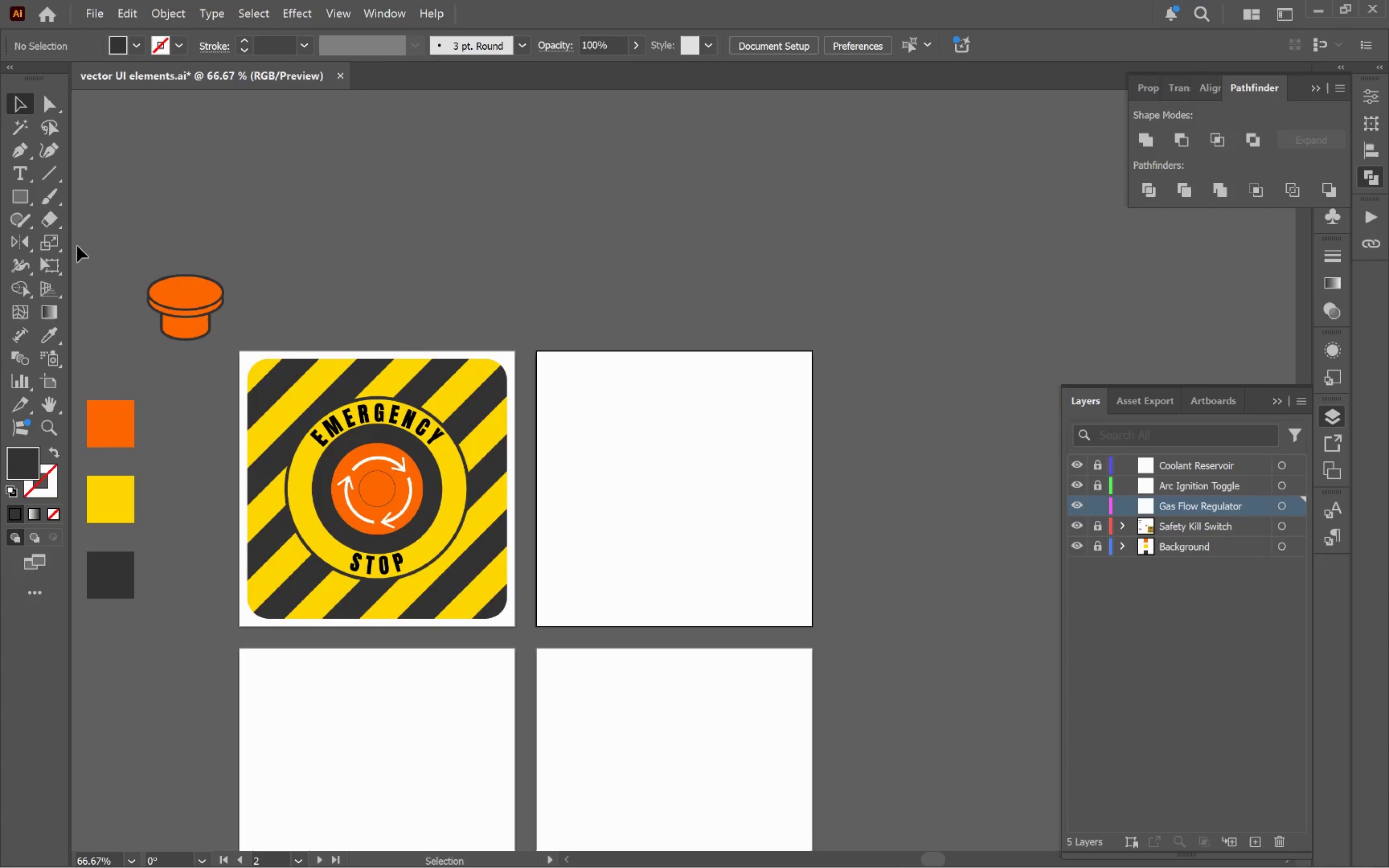 
left_click_drag(start_coordinate=[15, 202], to_coordinate=[83, 245])
 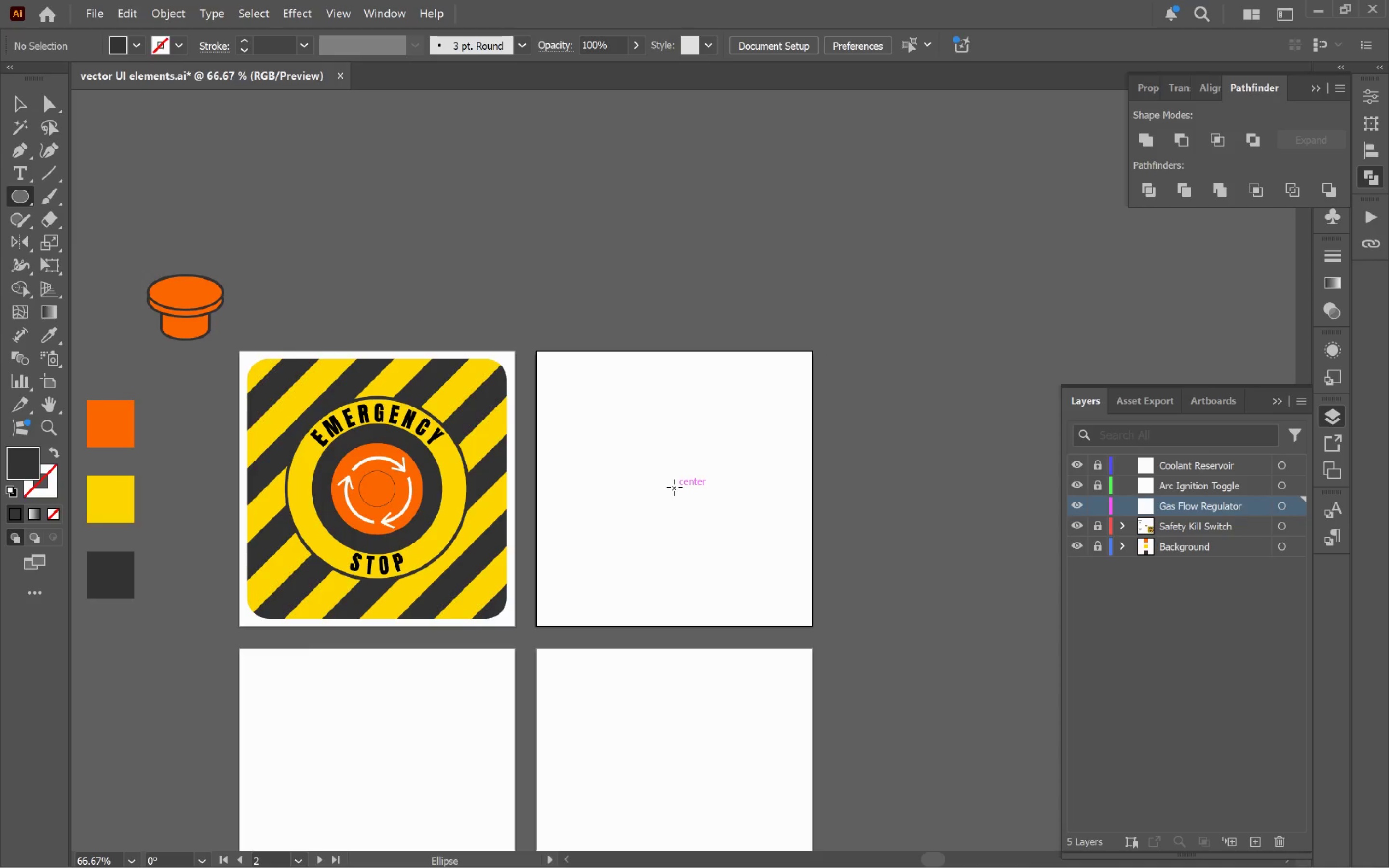 
left_click_drag(start_coordinate=[674, 487], to_coordinate=[766, 556])
 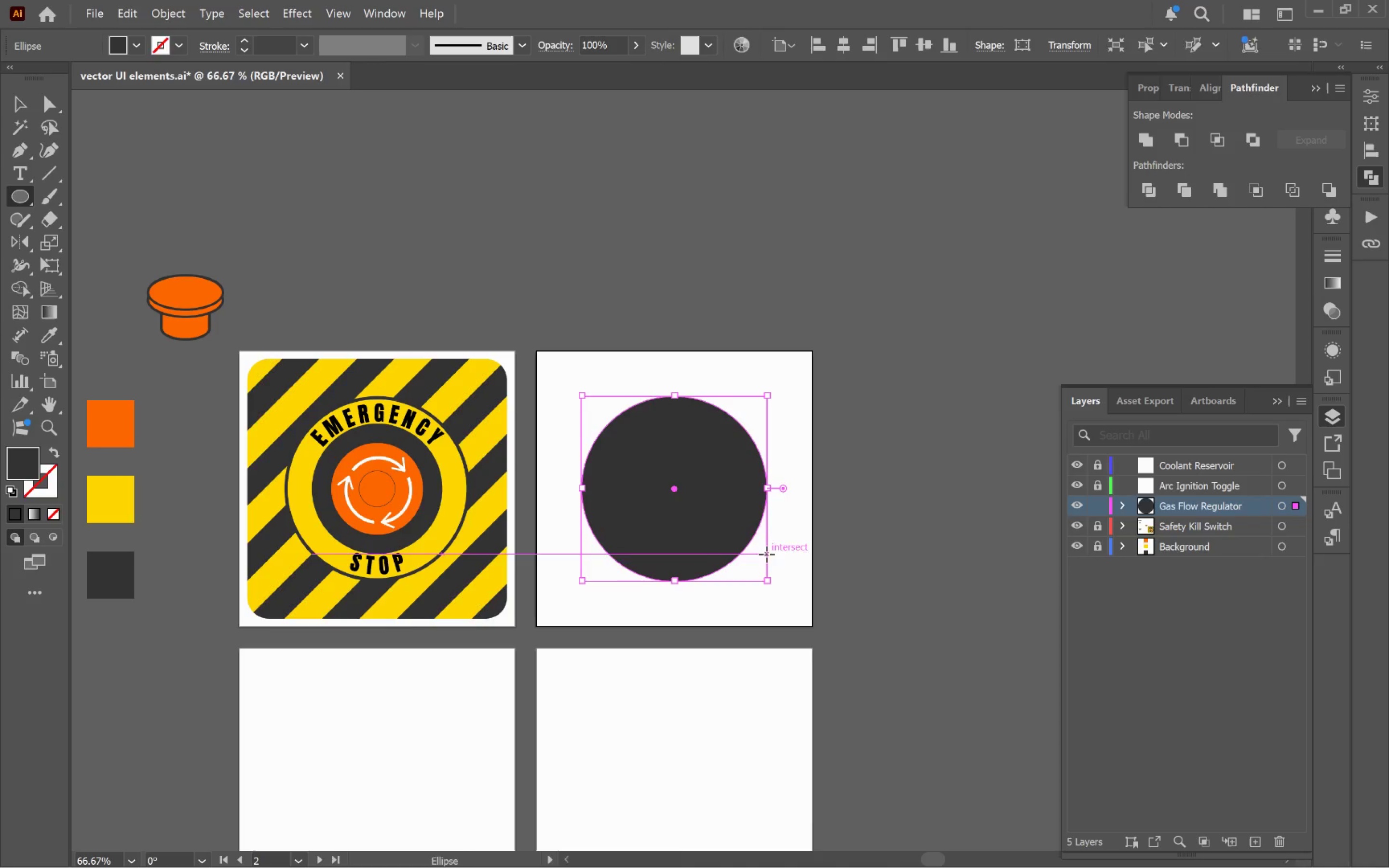 
hold_key(key=AltLeft, duration=1.59)
 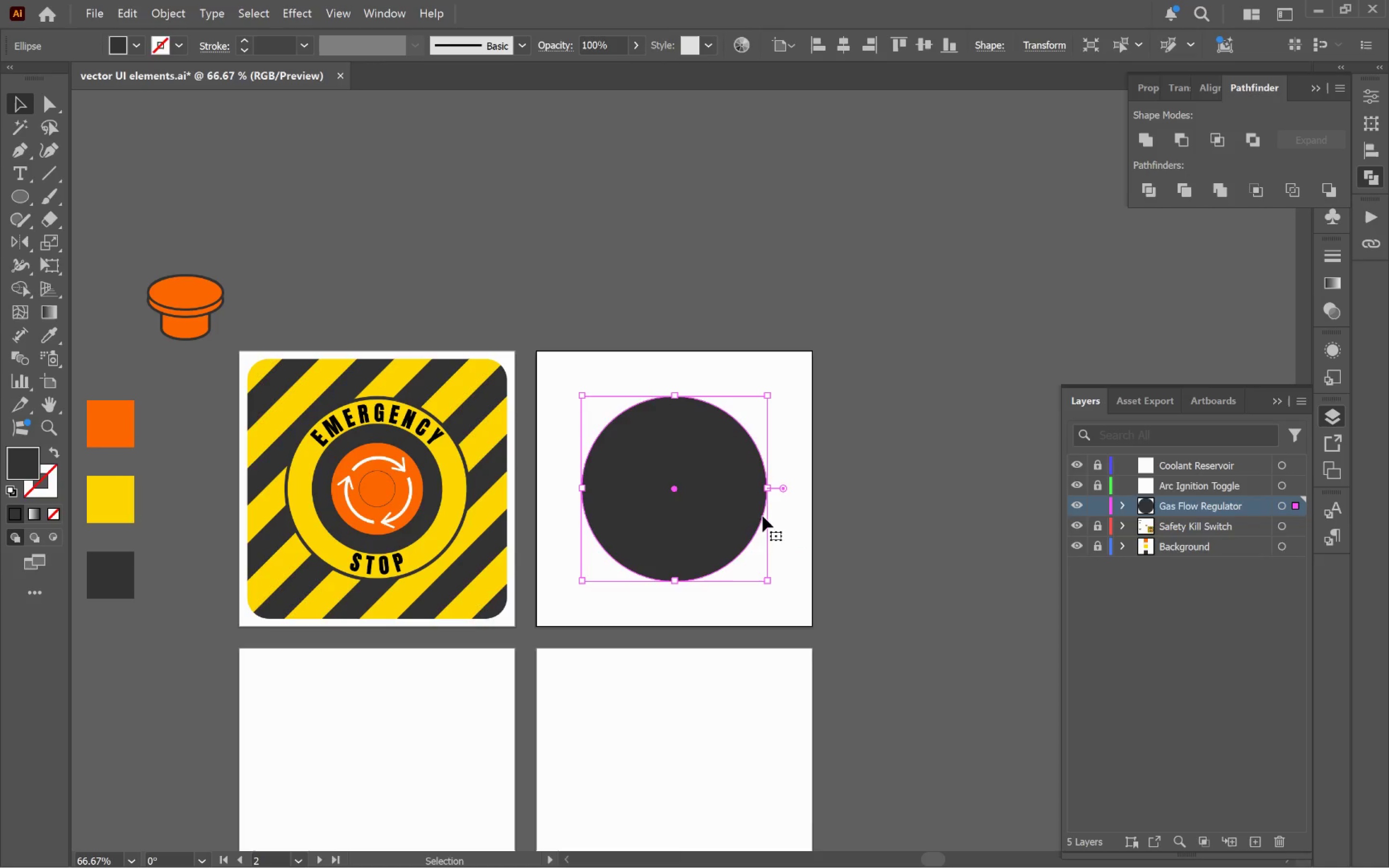 
hold_key(key=ShiftLeft, duration=1.47)
 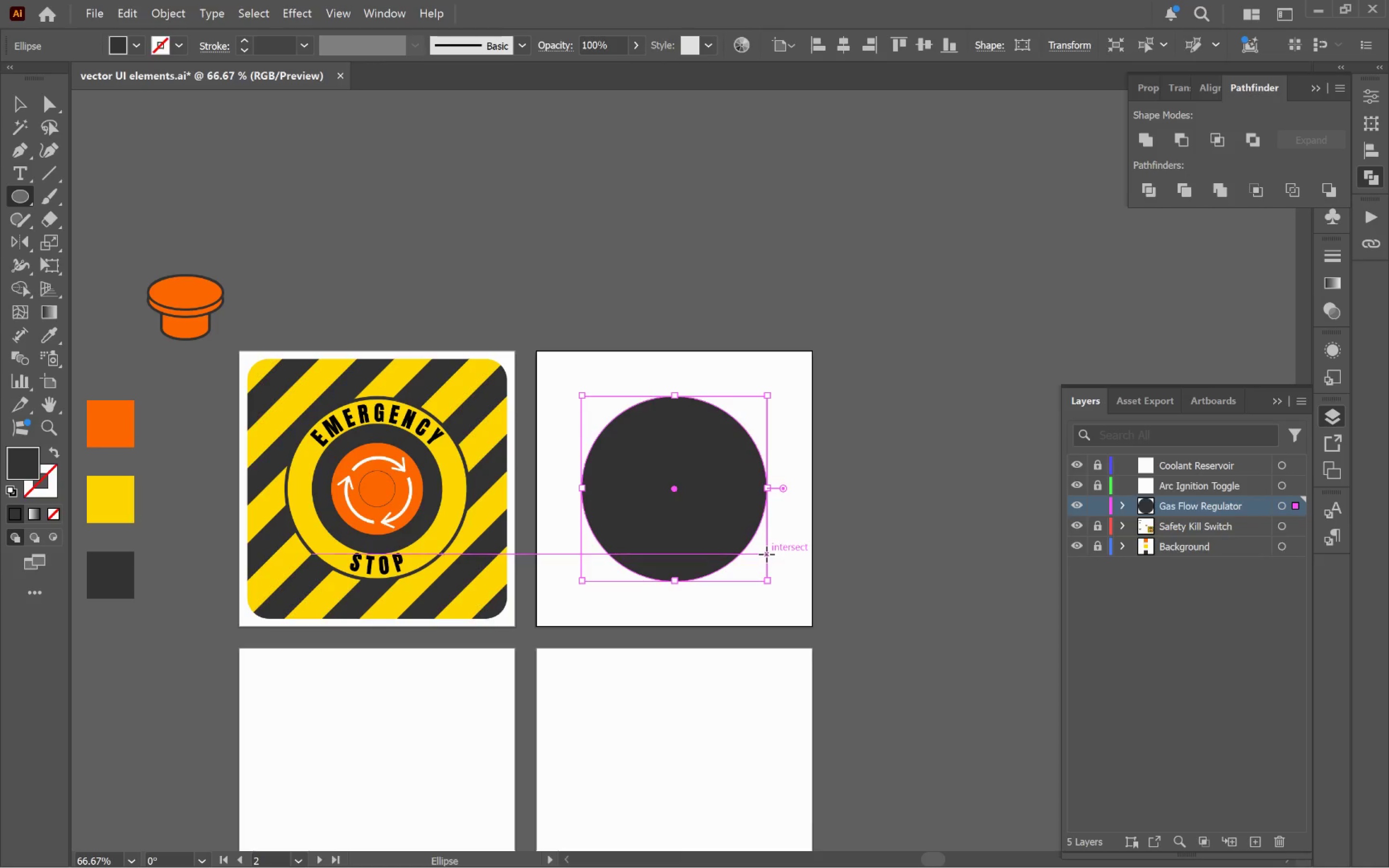 
key(V)
 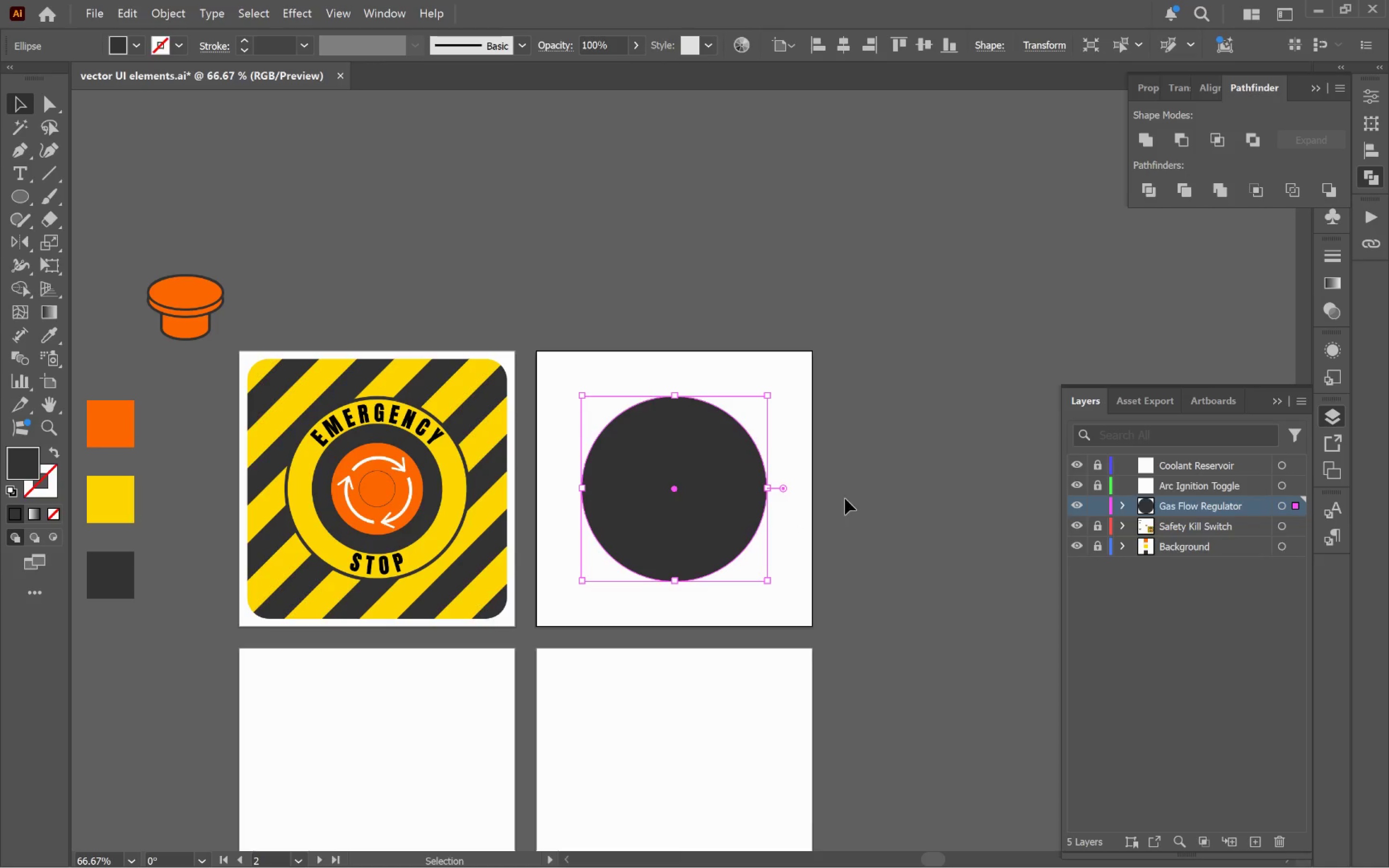 
left_click([850, 500])
 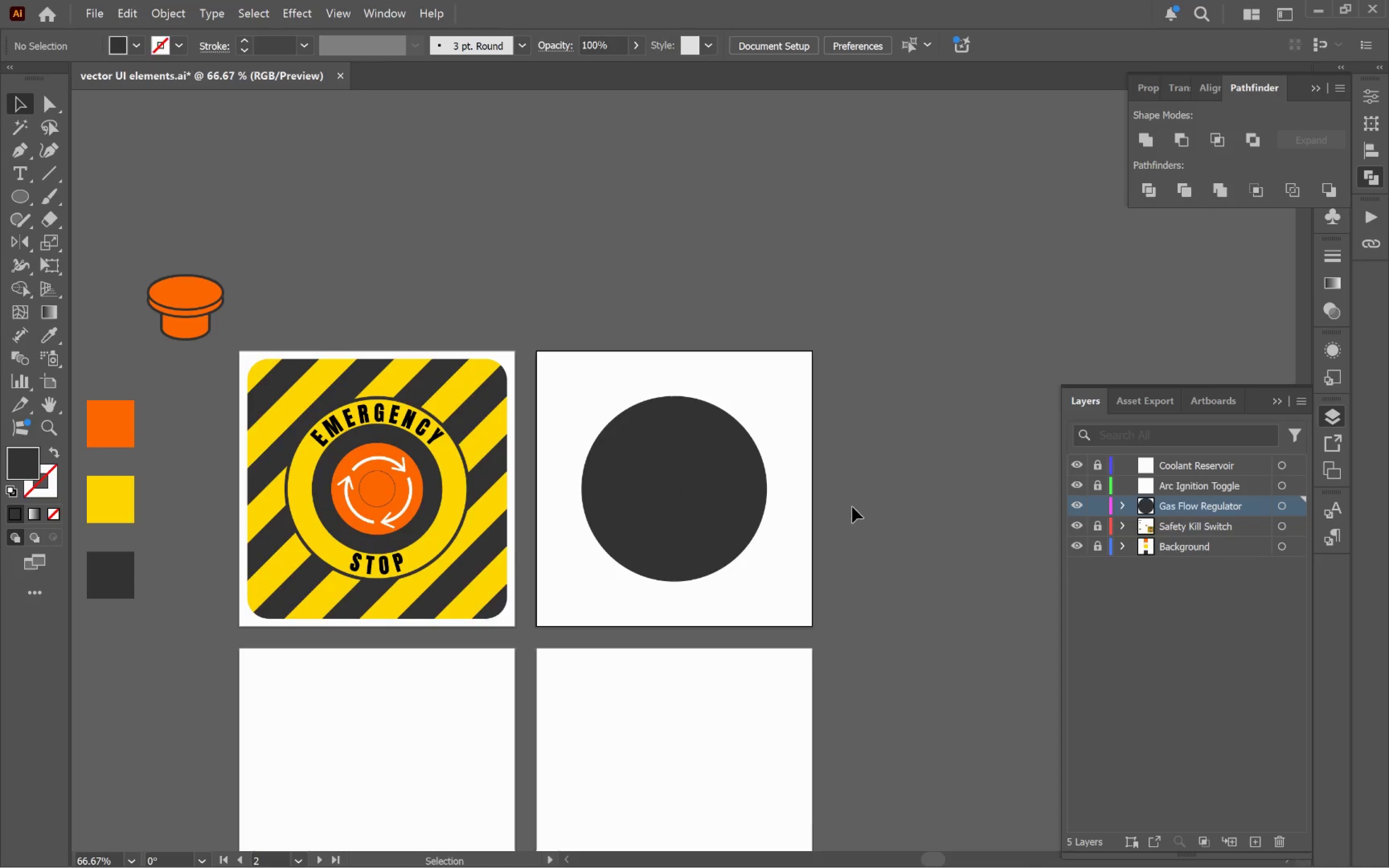 
hold_key(key=AltLeft, duration=0.56)
 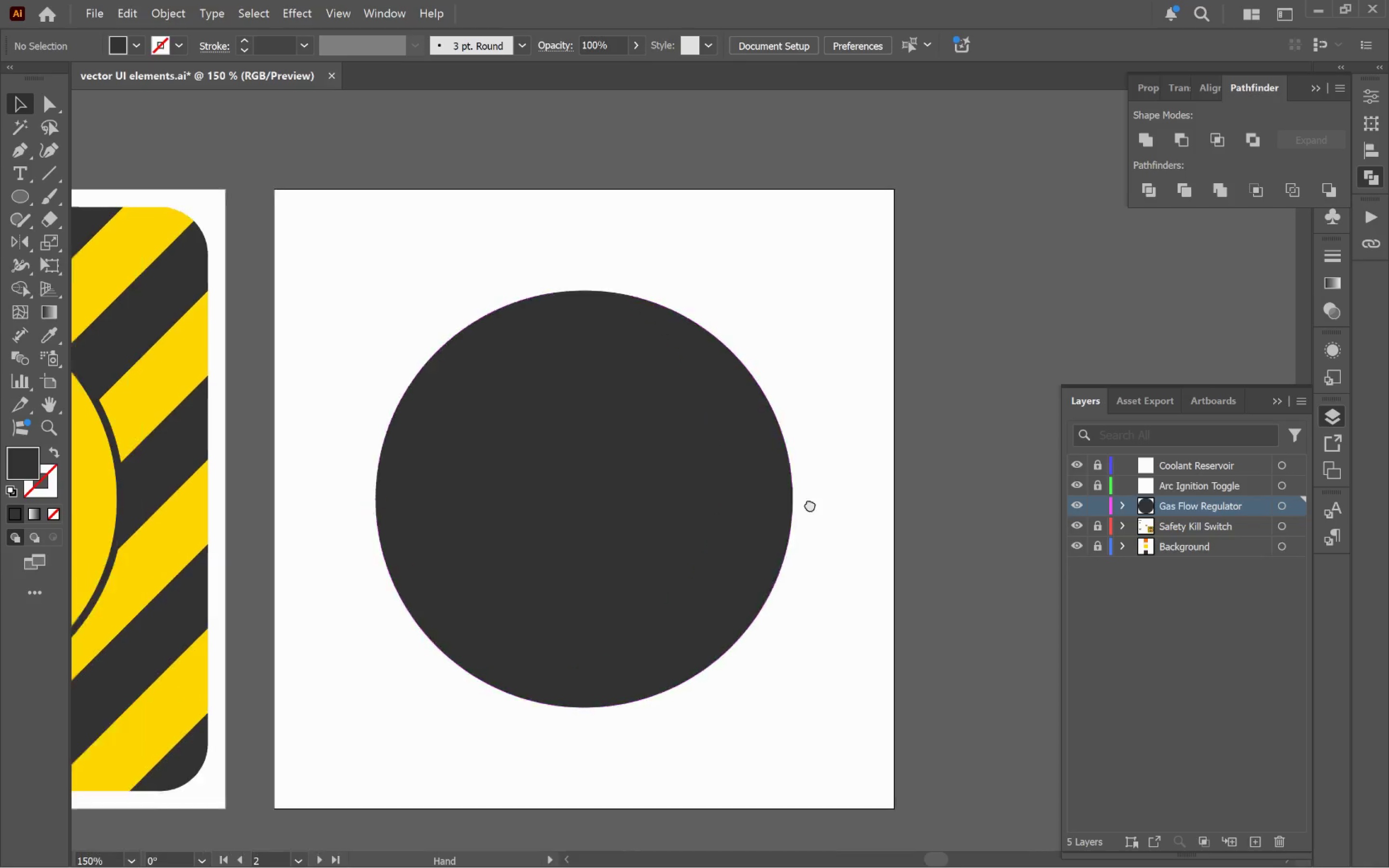 
hold_key(key=Space, duration=0.86)
 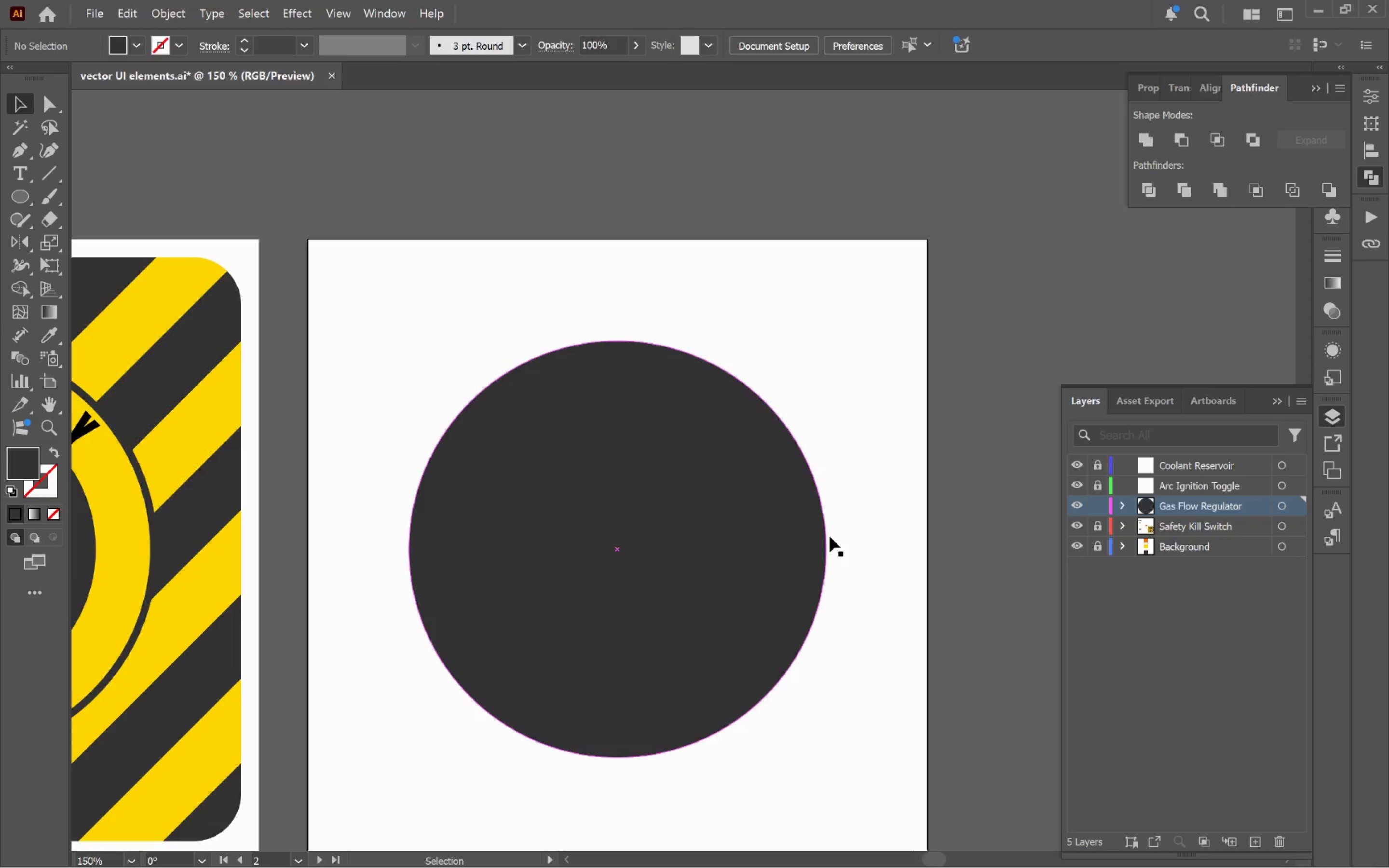 
scroll: coordinate [806, 502], scroll_direction: up, amount: 2.0
 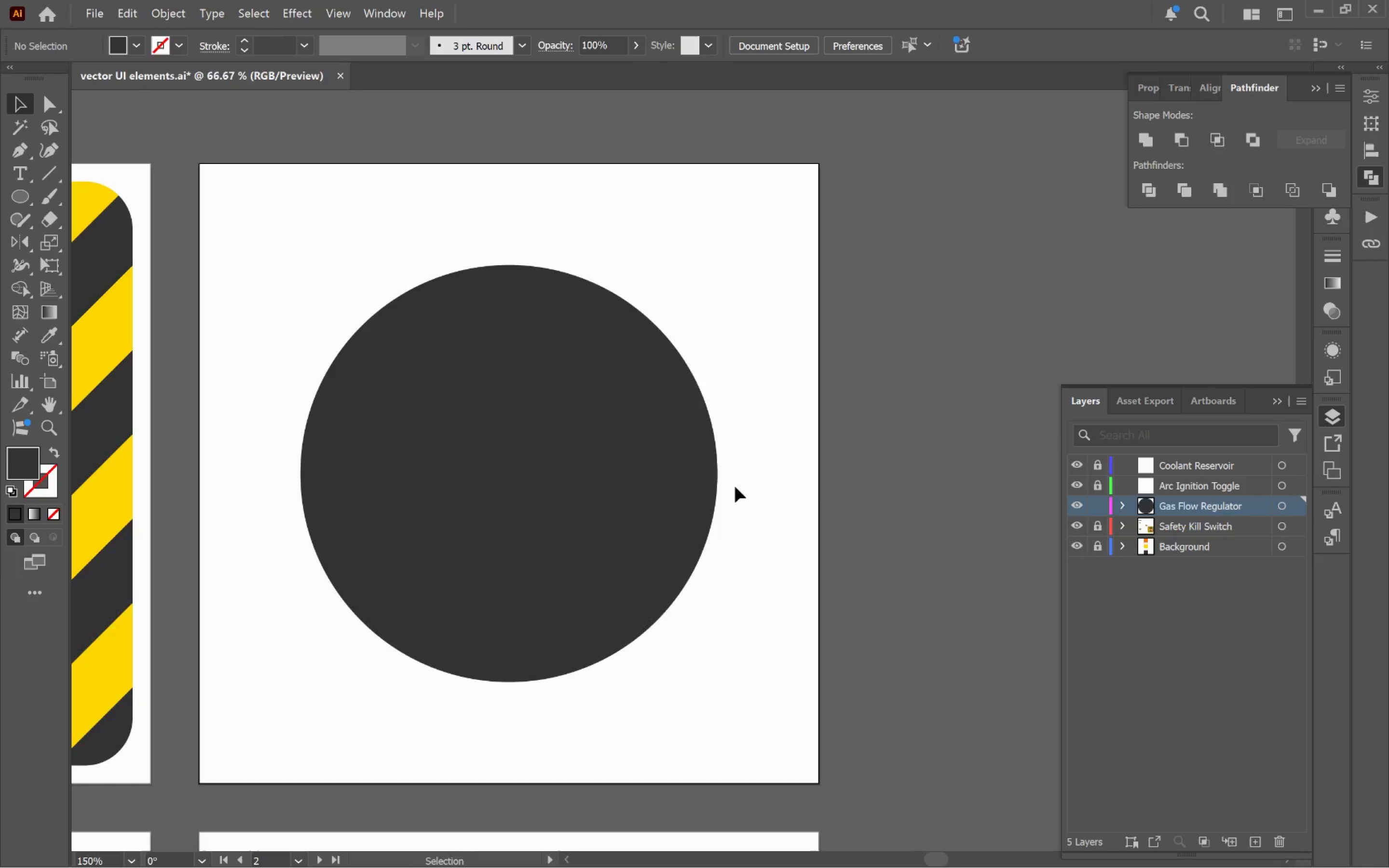 
left_click_drag(start_coordinate=[727, 470], to_coordinate=[835, 547])
 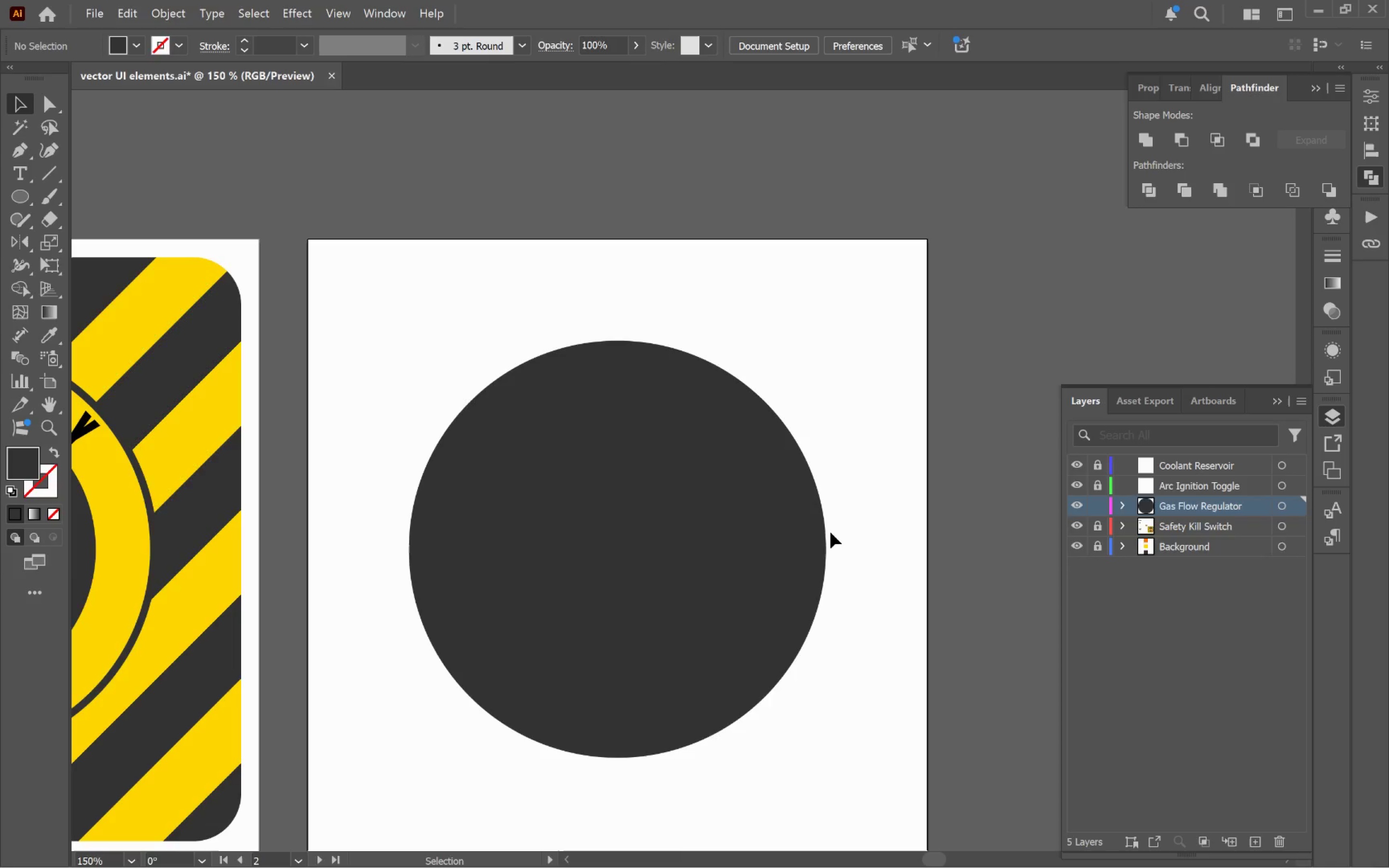 
left_click([753, 556])
 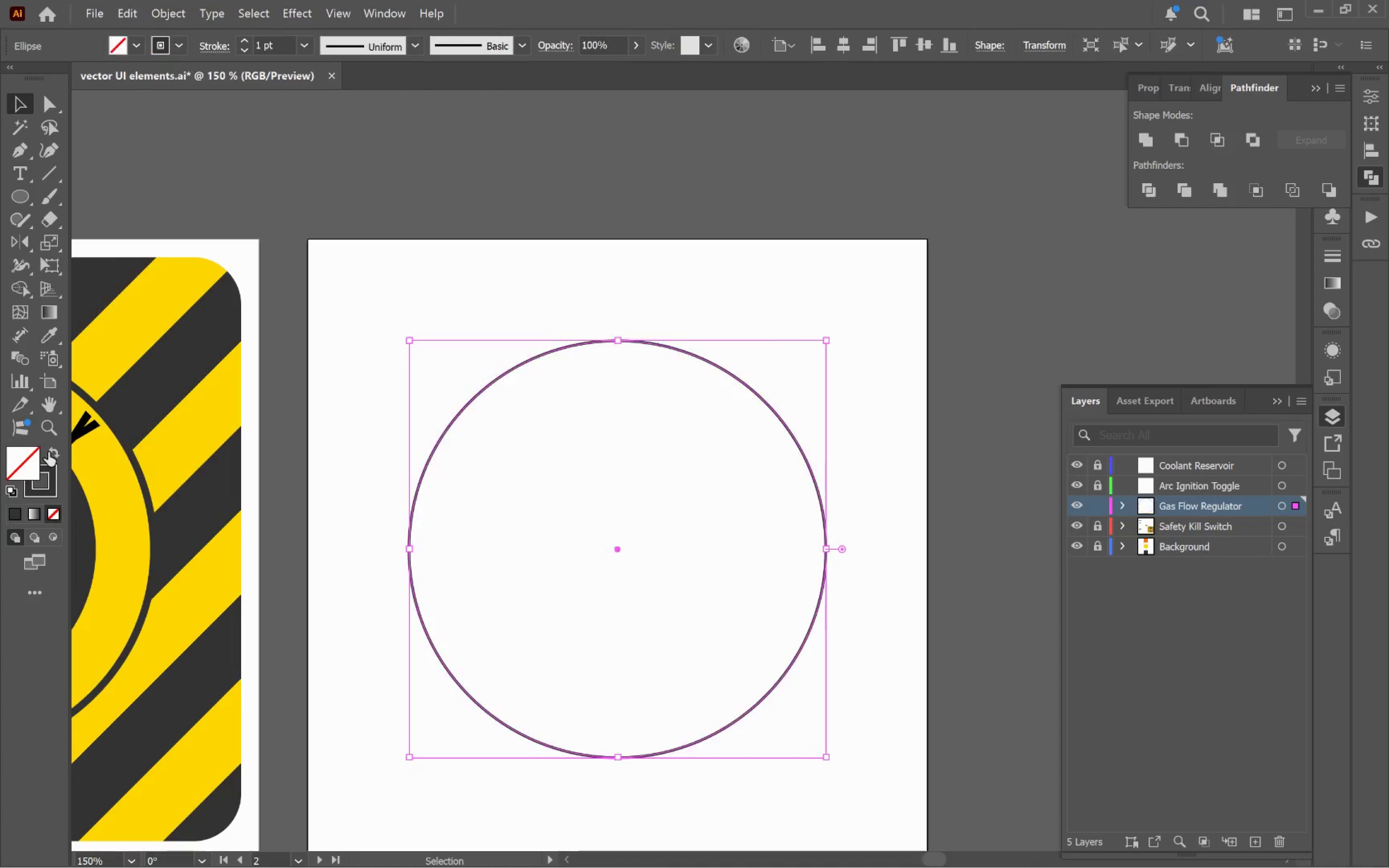 
wait(5.23)
 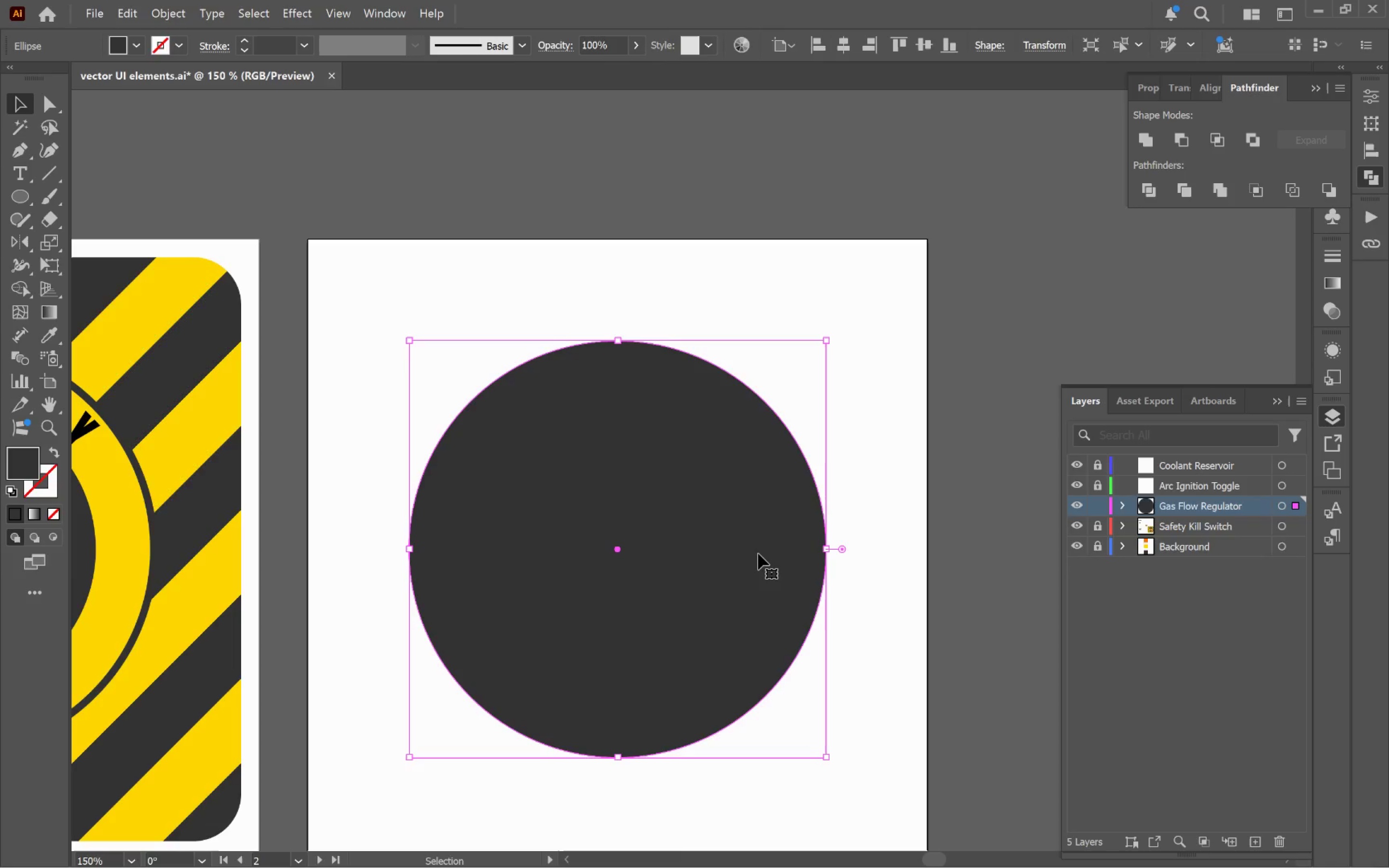 
hold_key(key=ShiftLeft, duration=3.47)
double_click([242, 39])
 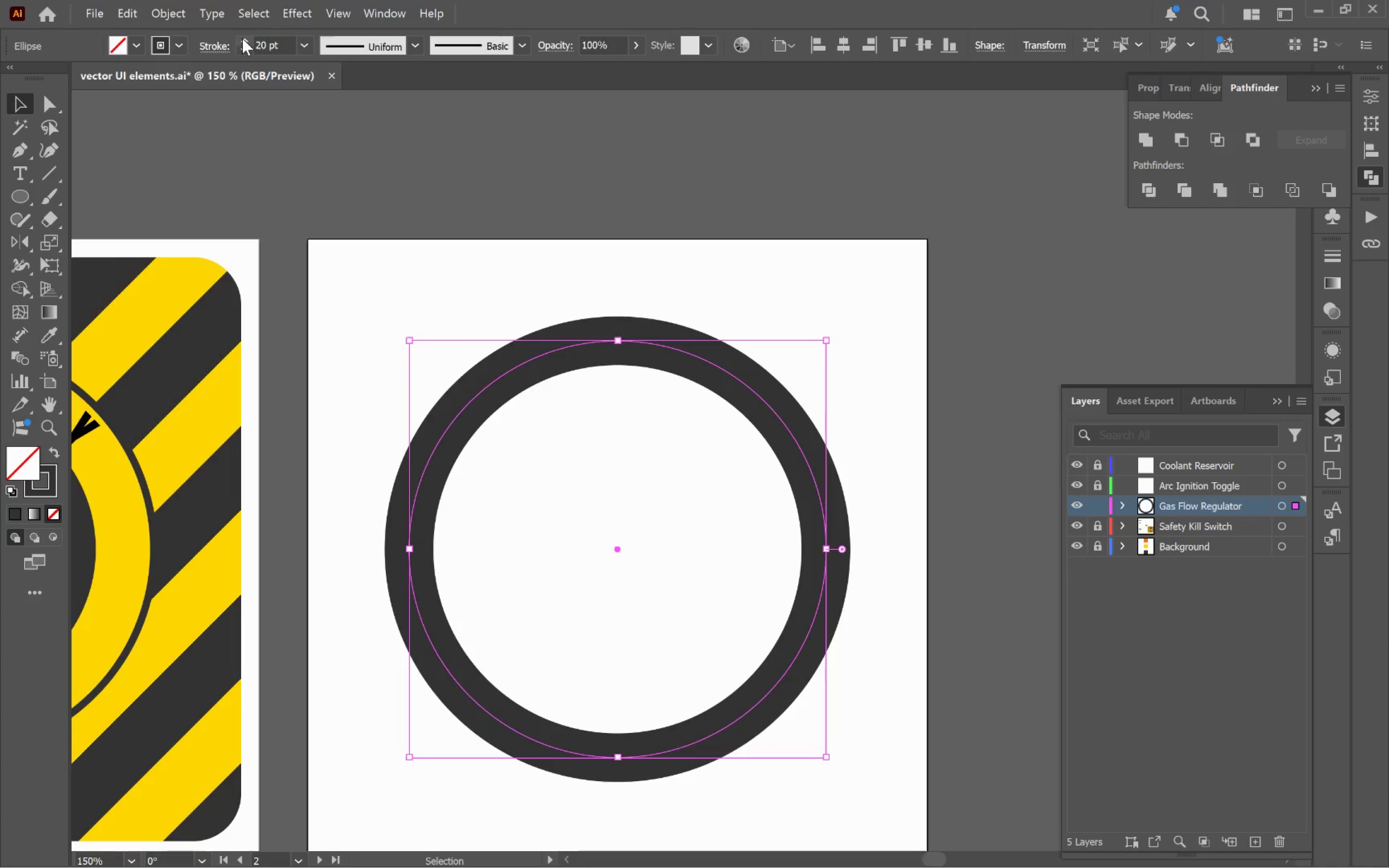 
hold_key(key=ShiftLeft, duration=1.34)
left_click([244, 50])
 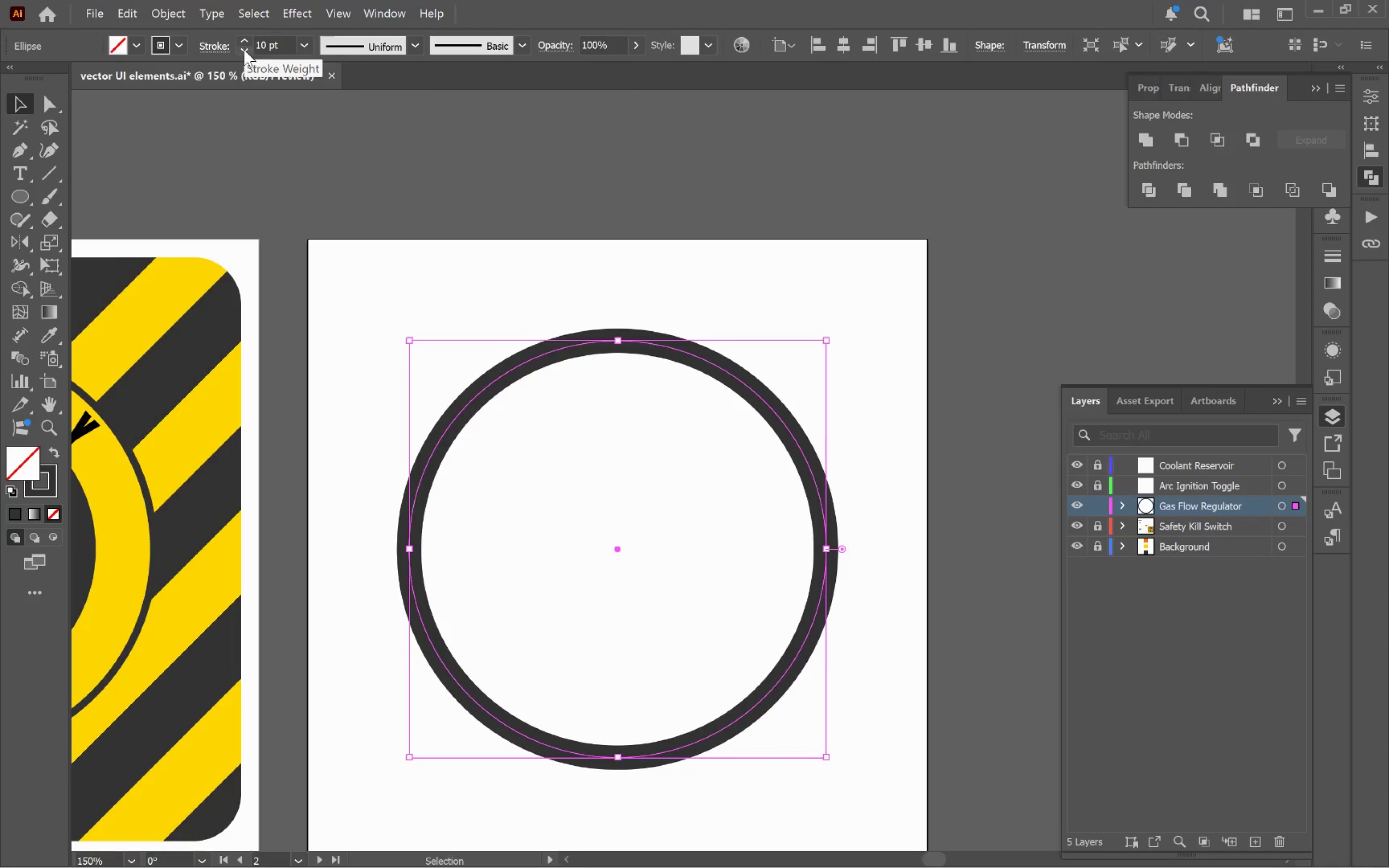 
left_click([244, 50])
 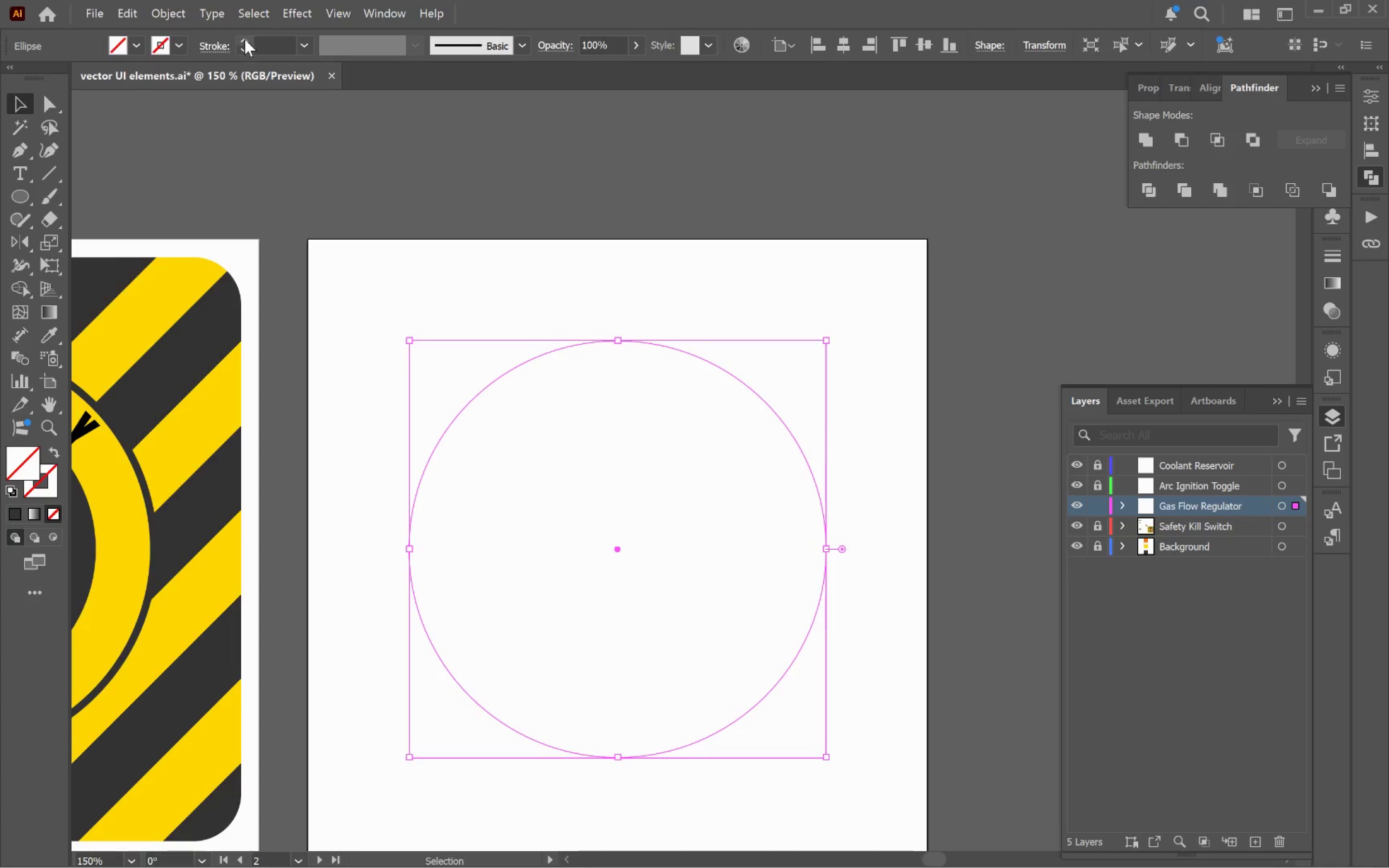 
double_click([245, 39])
 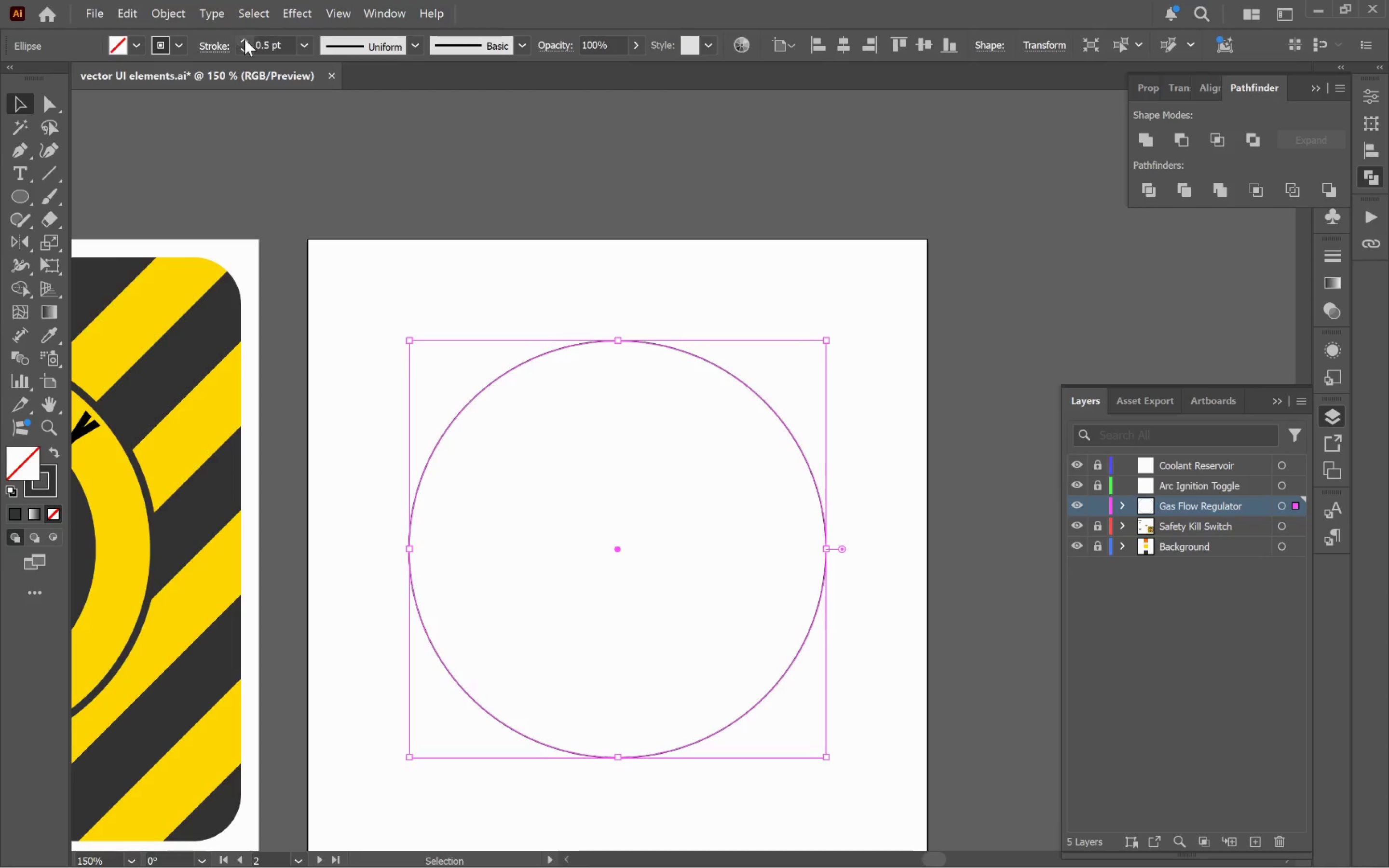 
triple_click([245, 39])
 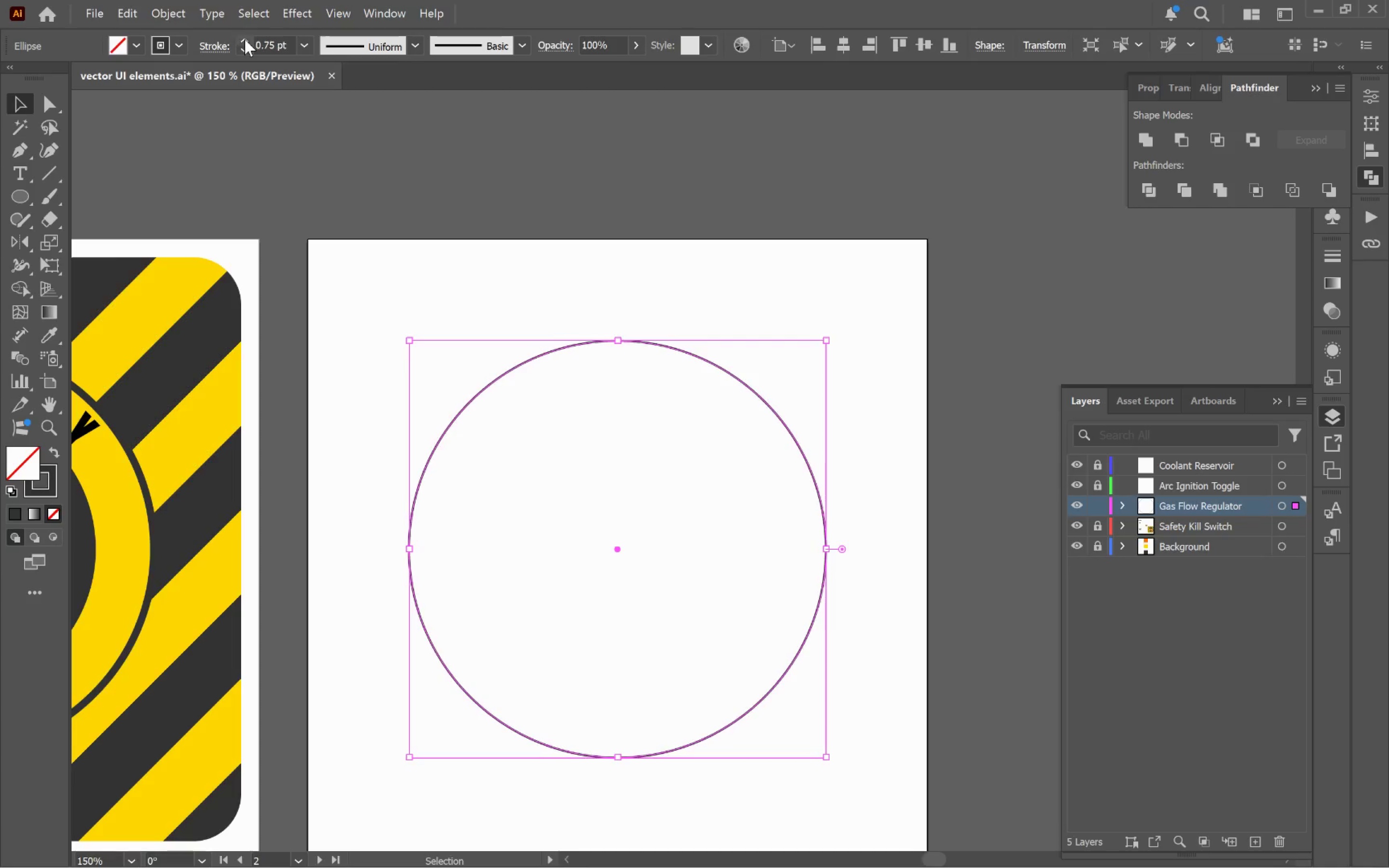 
triple_click([245, 39])
 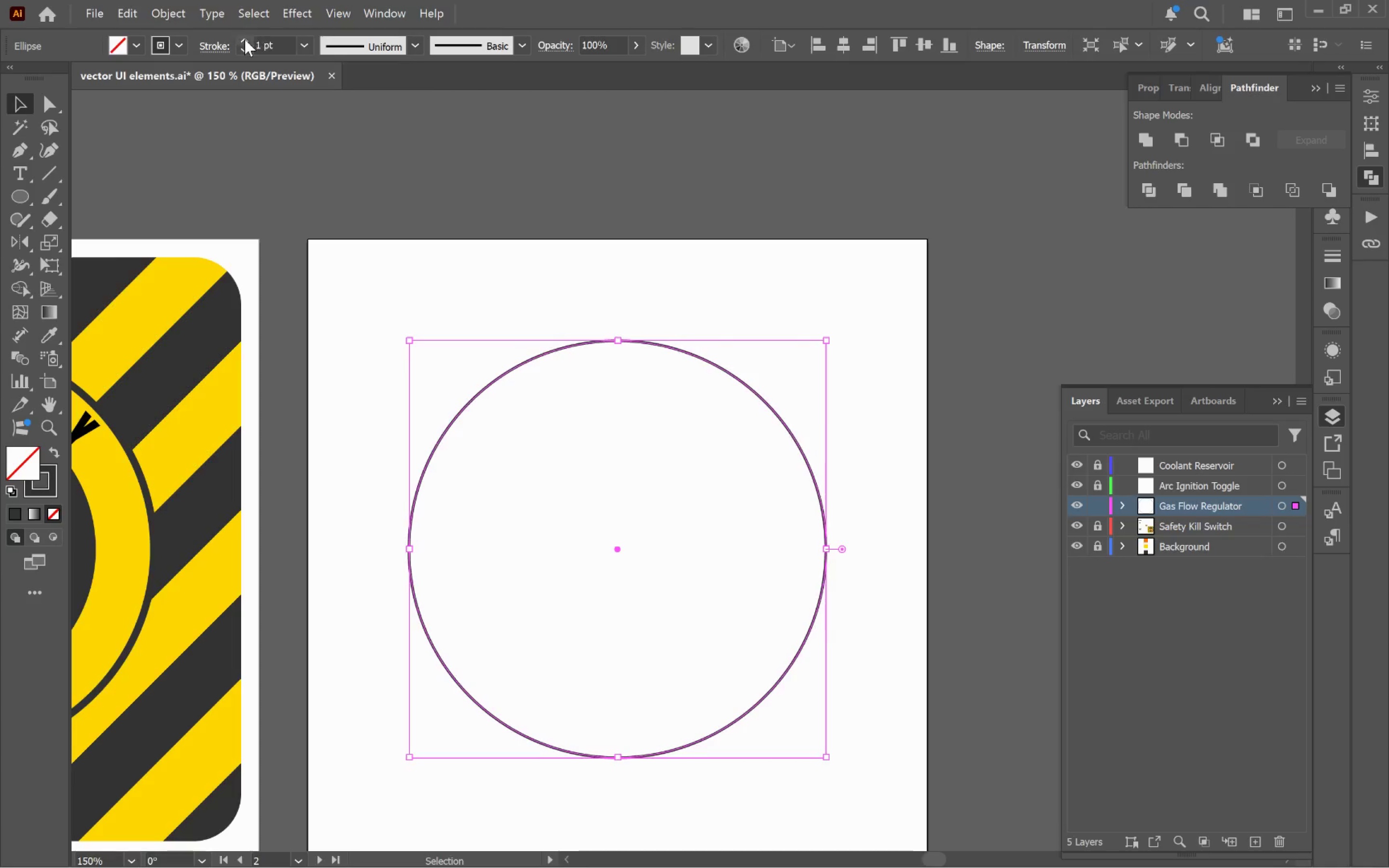 
triple_click([245, 39])
 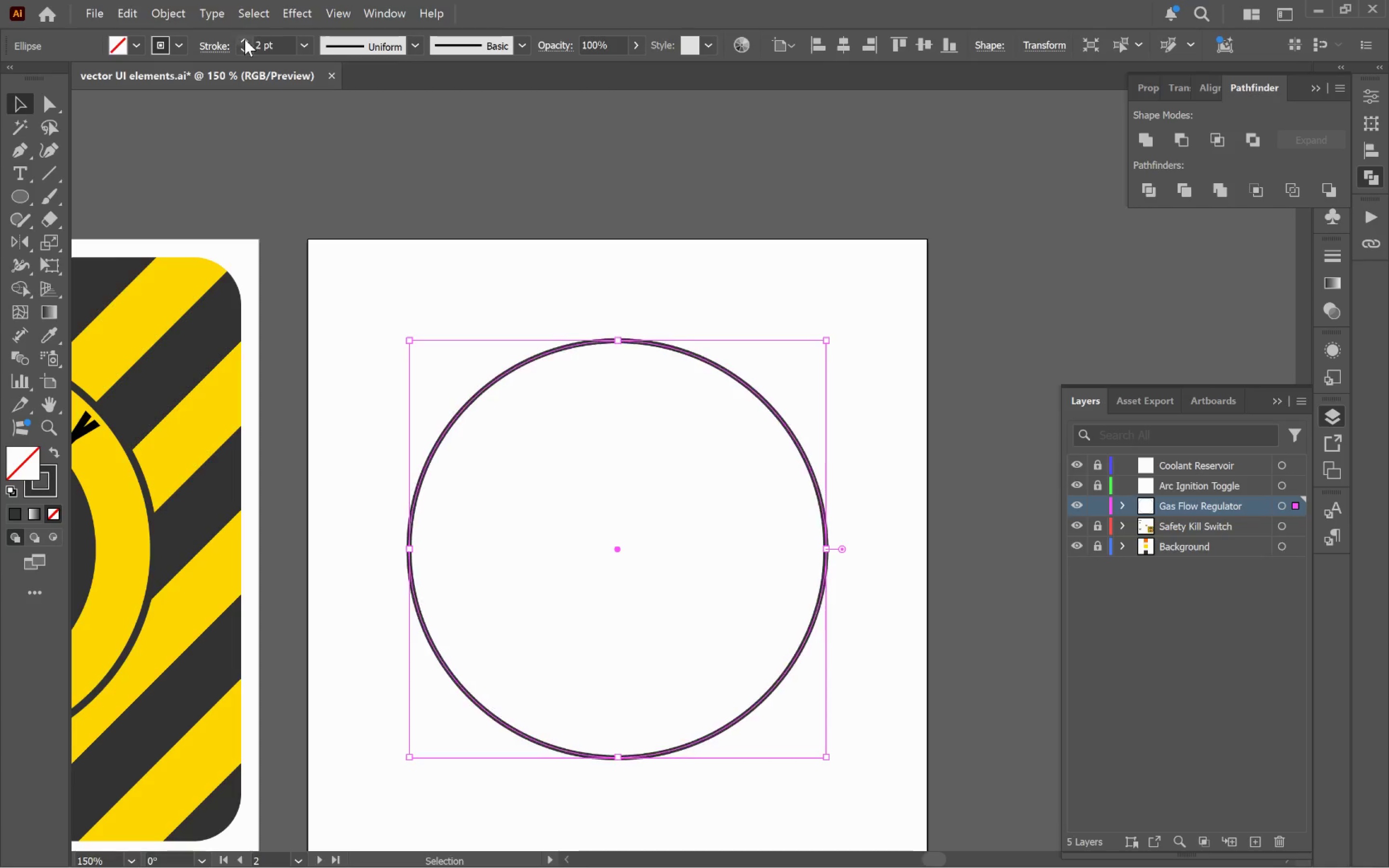 
triple_click([245, 39])
 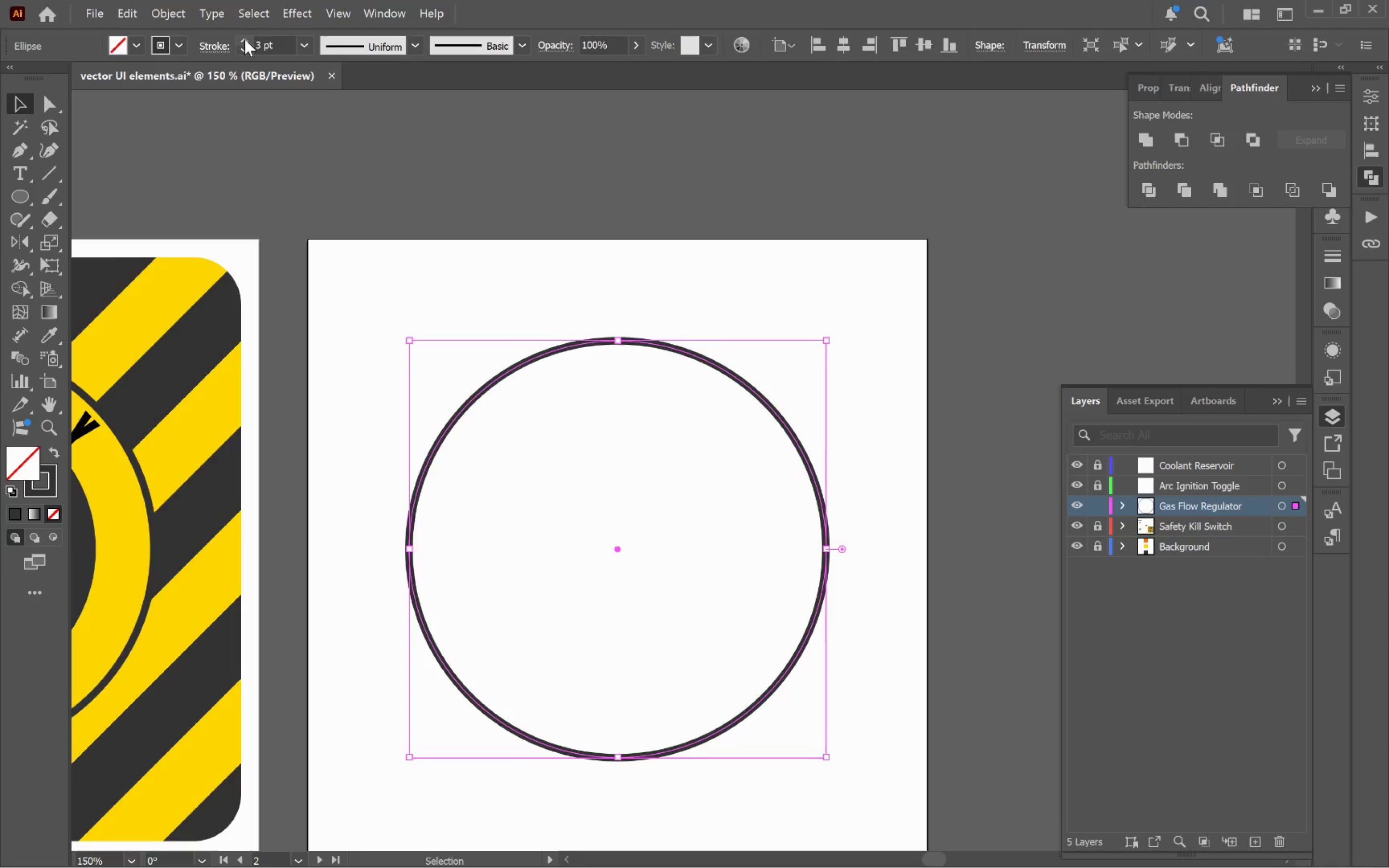 
left_click([245, 39])
 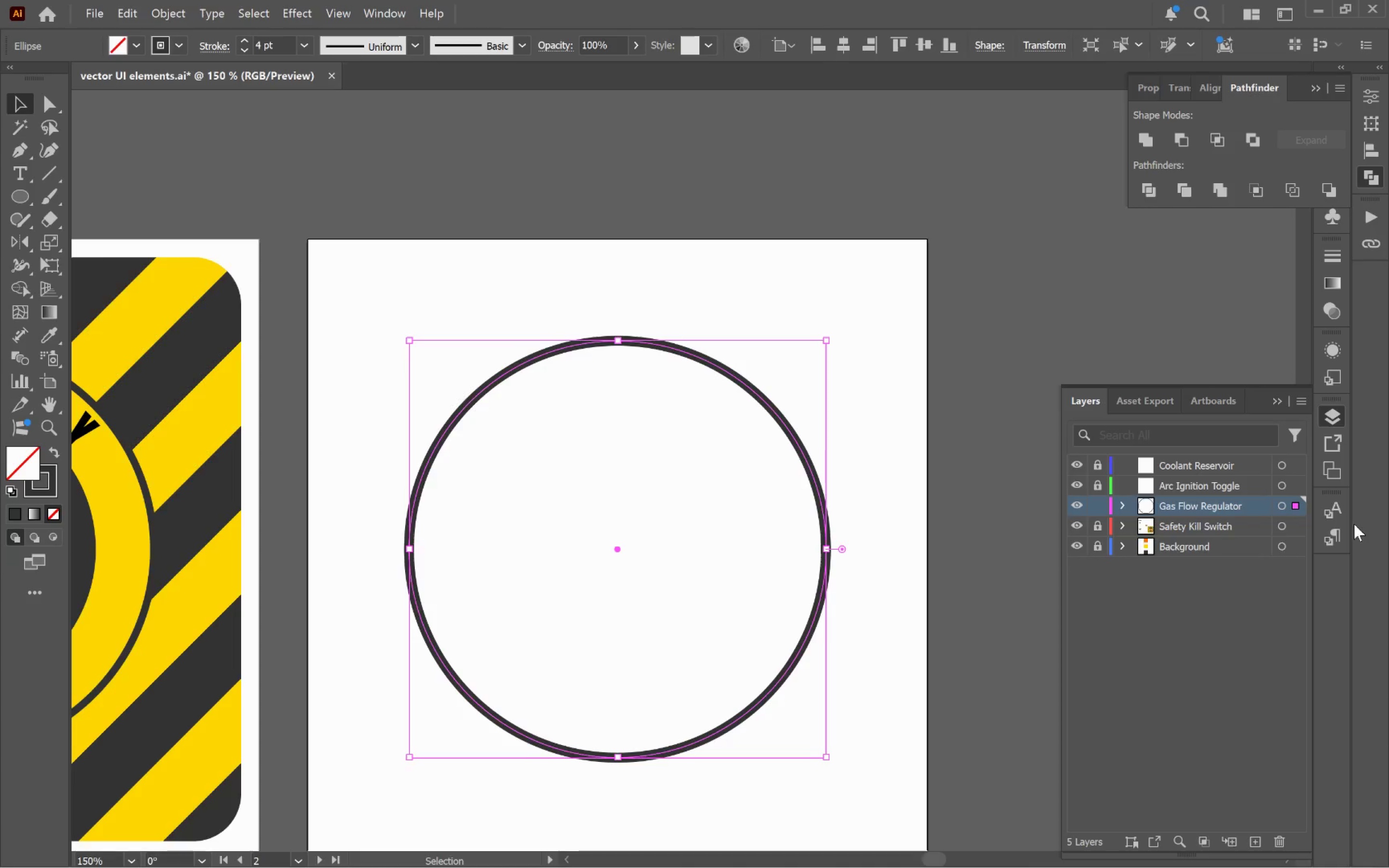 
left_click([1323, 355])
 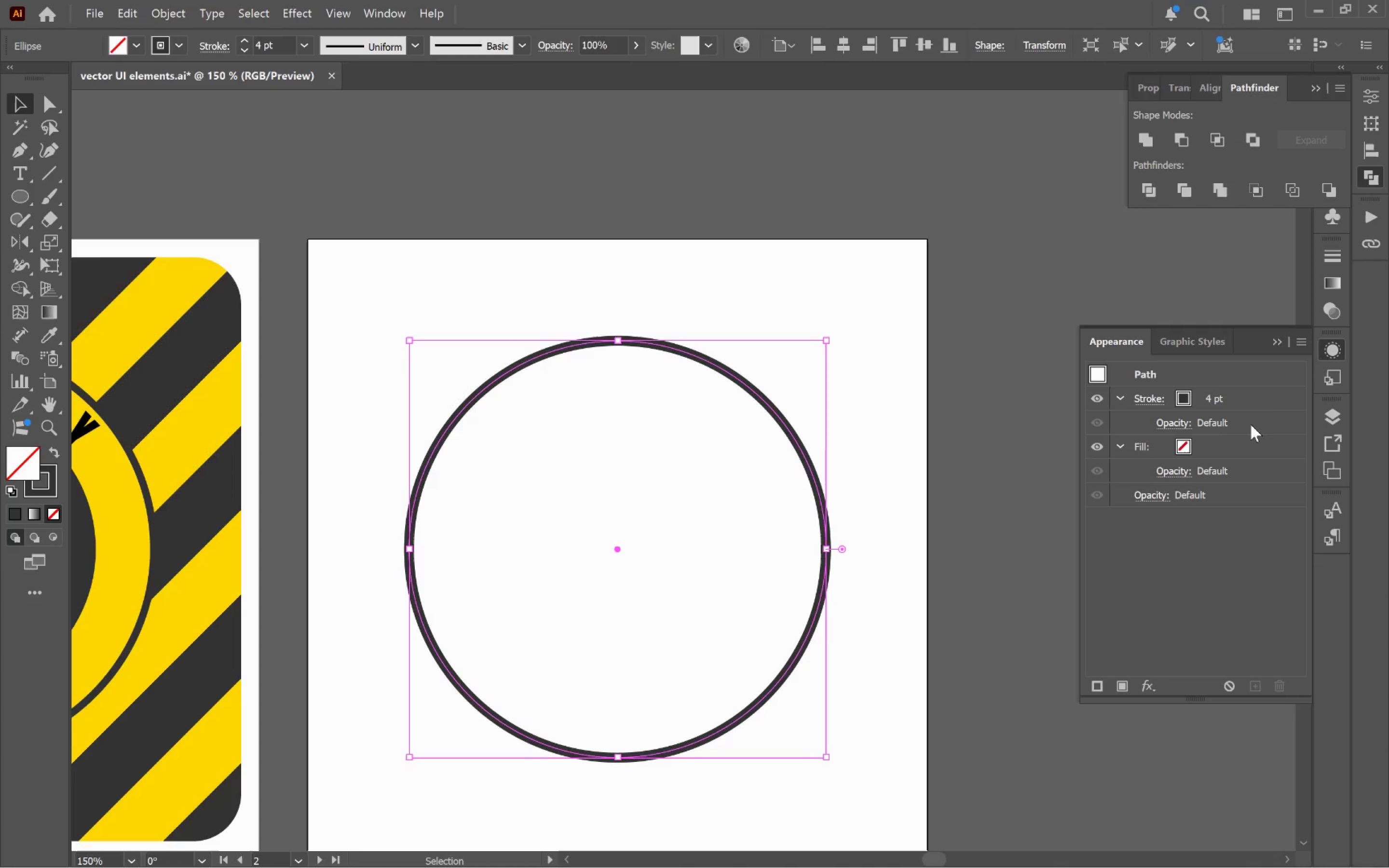 
left_click([1274, 398])
 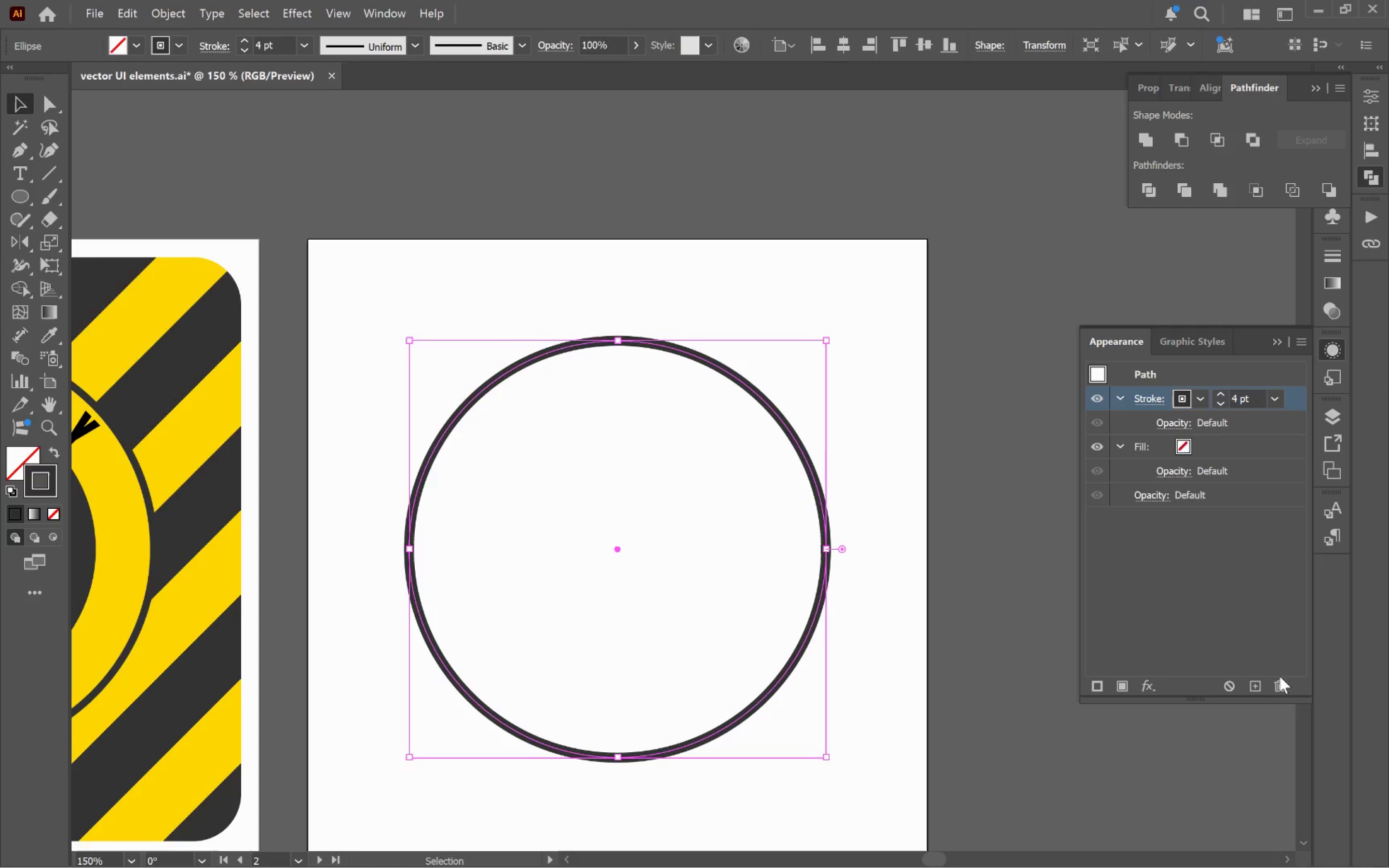 
left_click([1249, 683])
 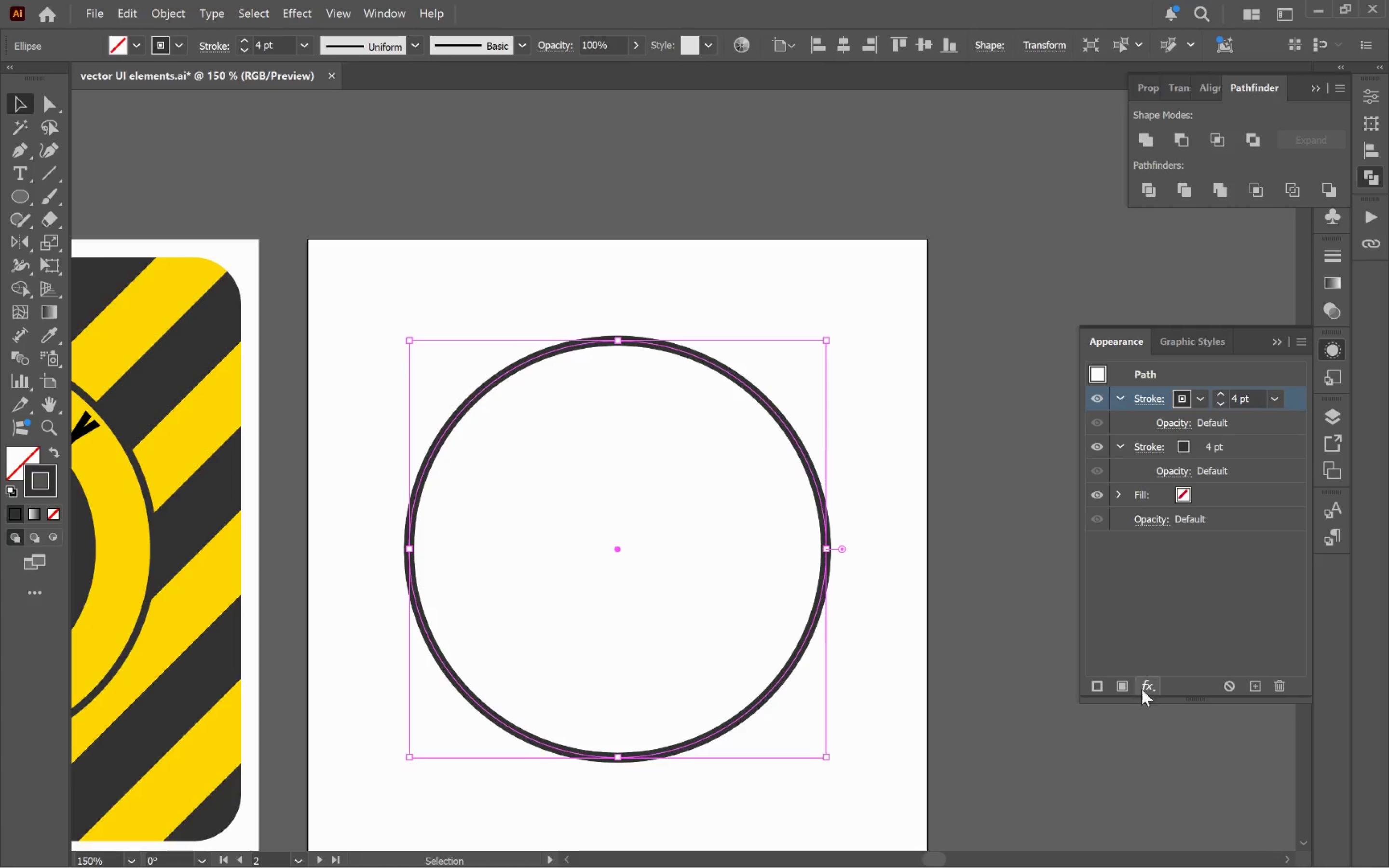 
left_click([1158, 678])
 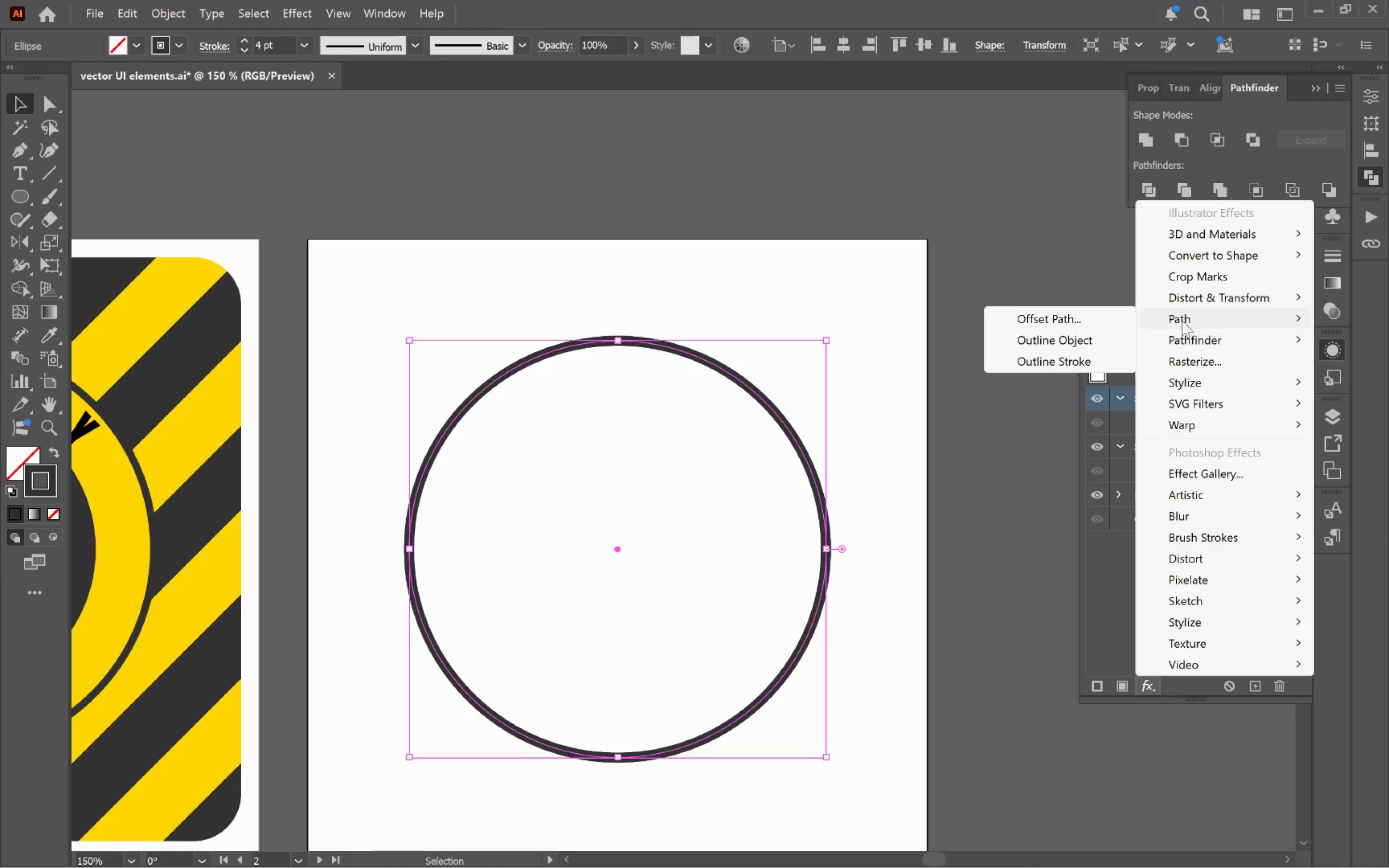 
left_click([1083, 322])
 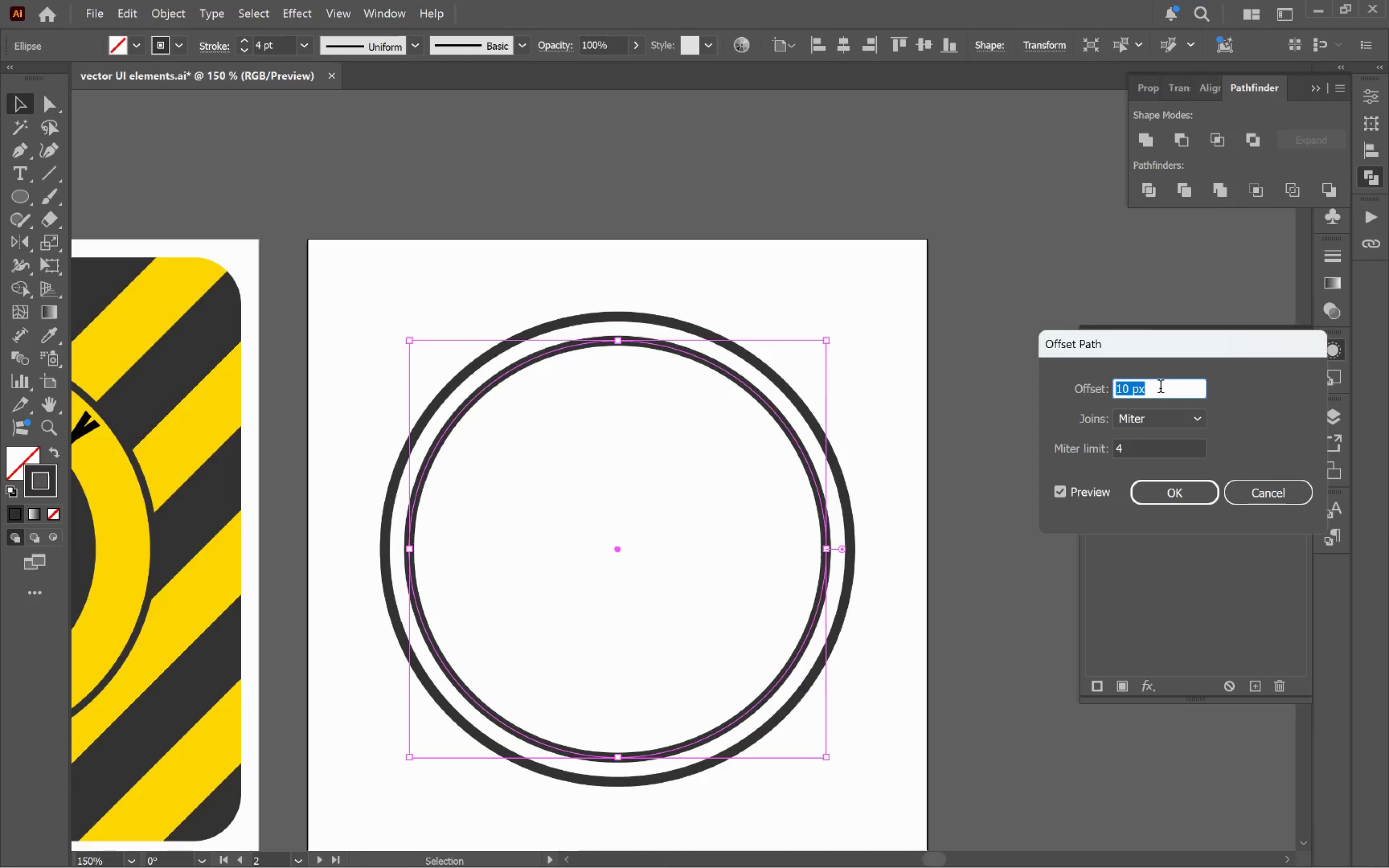 
left_click([1163, 388])
 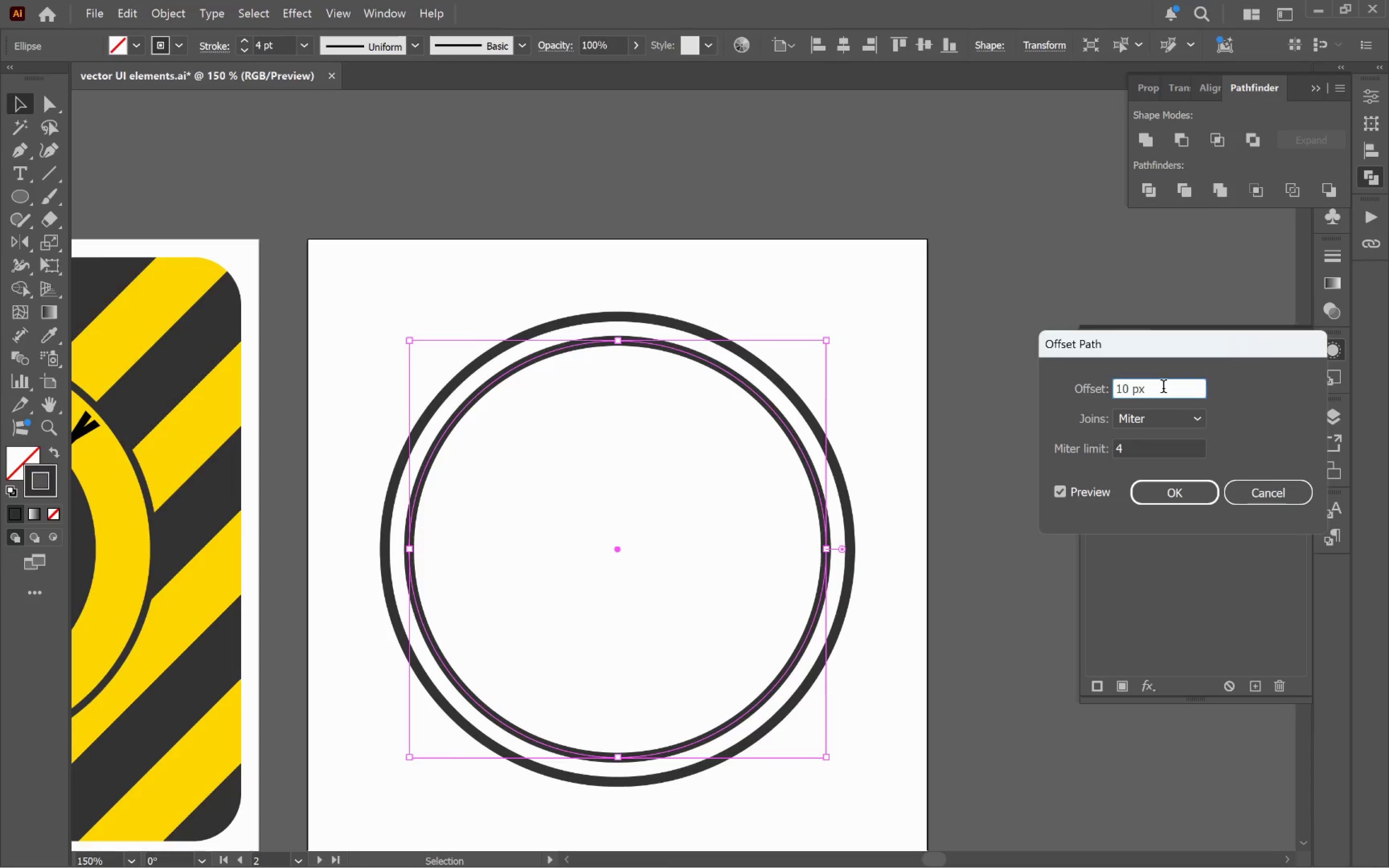 
scroll: coordinate [1162, 390], scroll_direction: down, amount: 34.0
 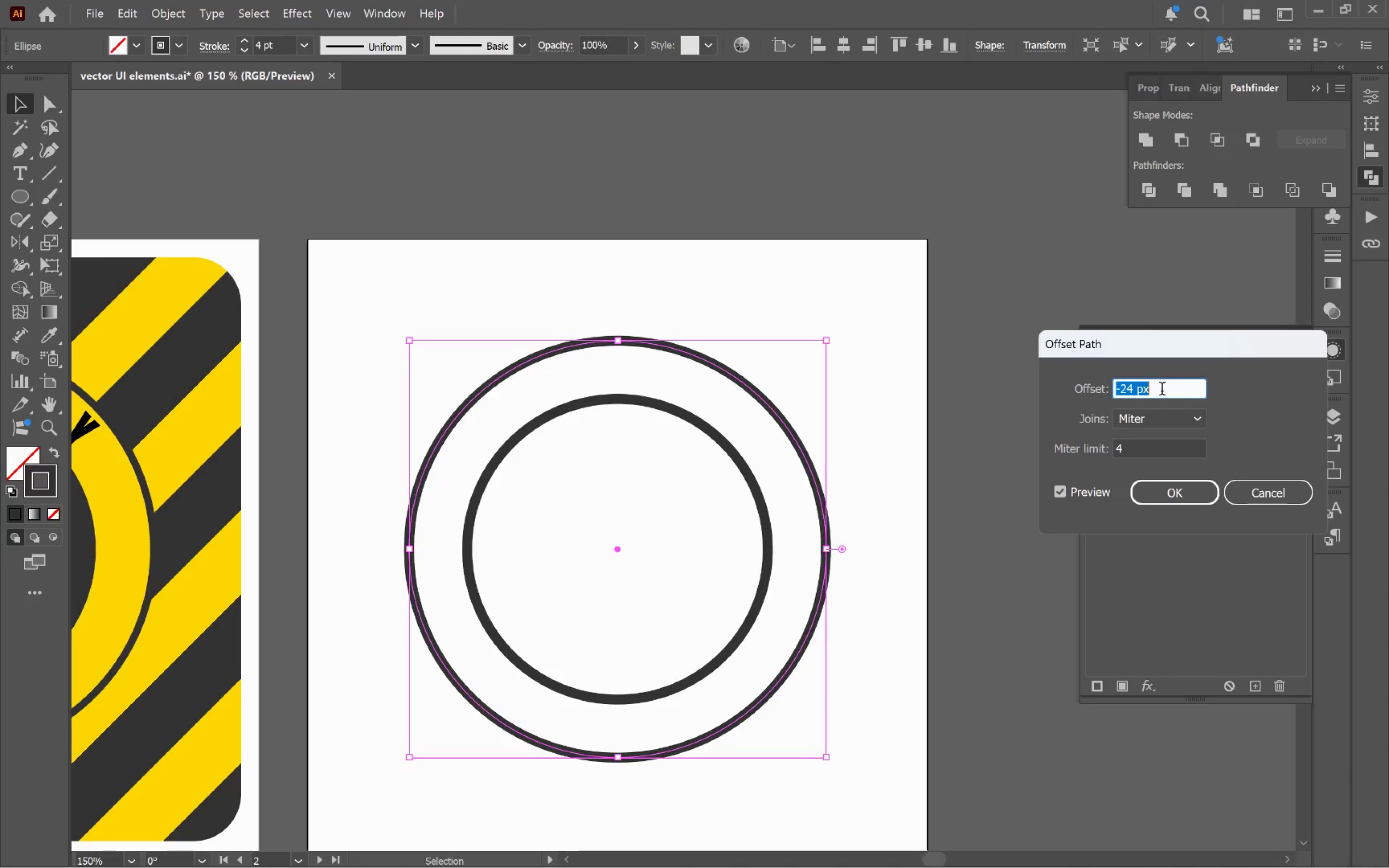 
wait(6.67)
 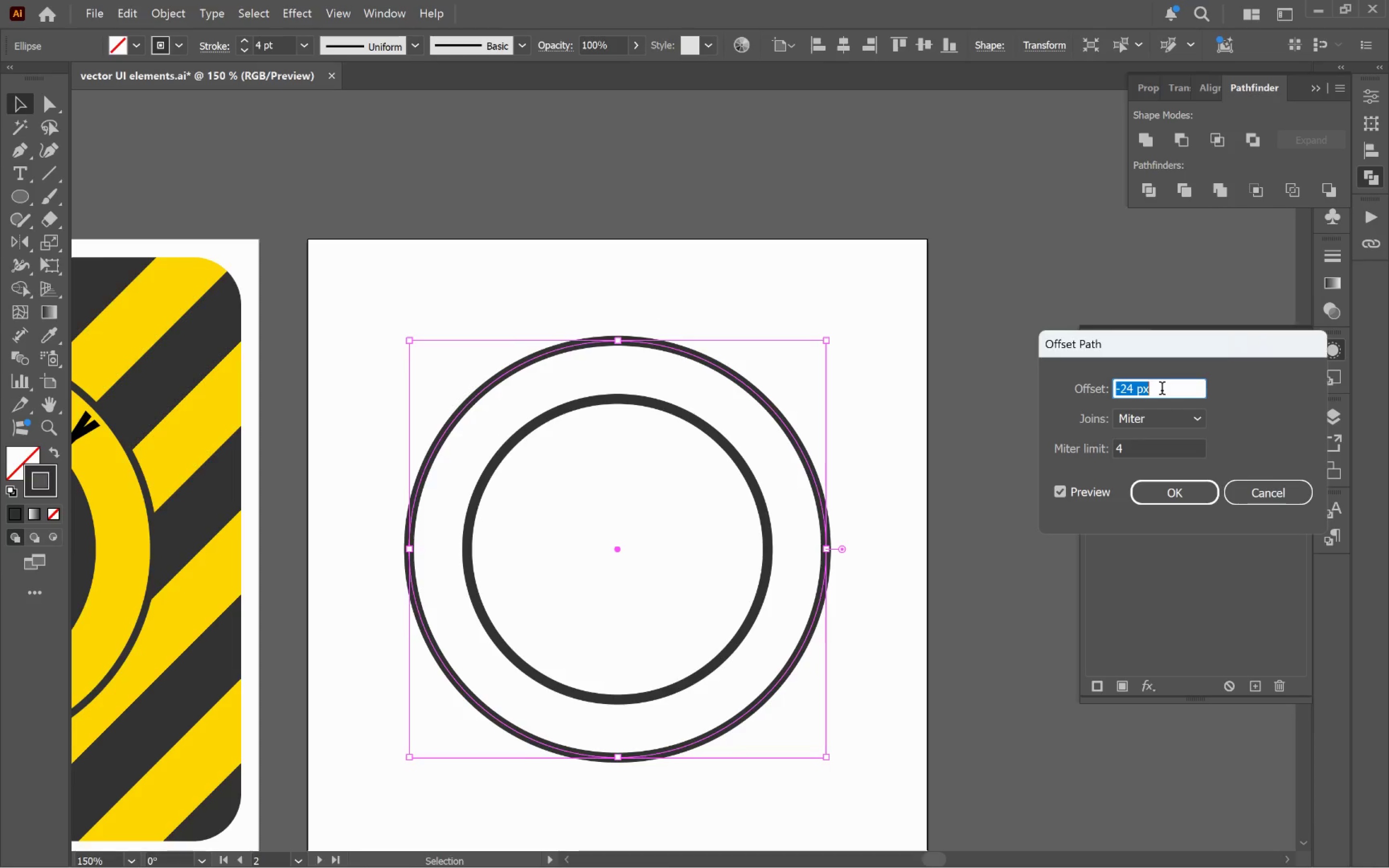 
left_click([1280, 490])
 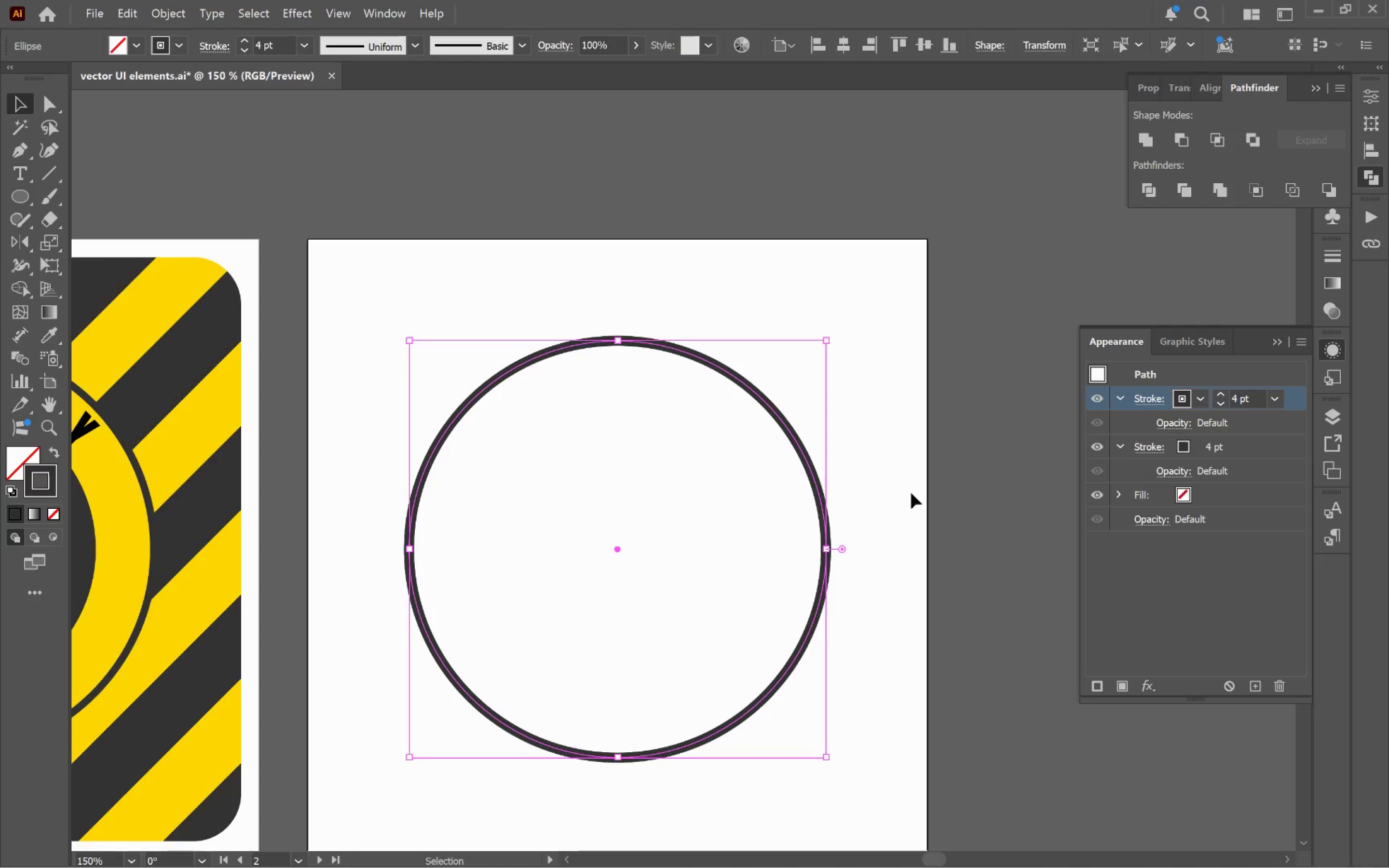 
left_click([981, 494])
 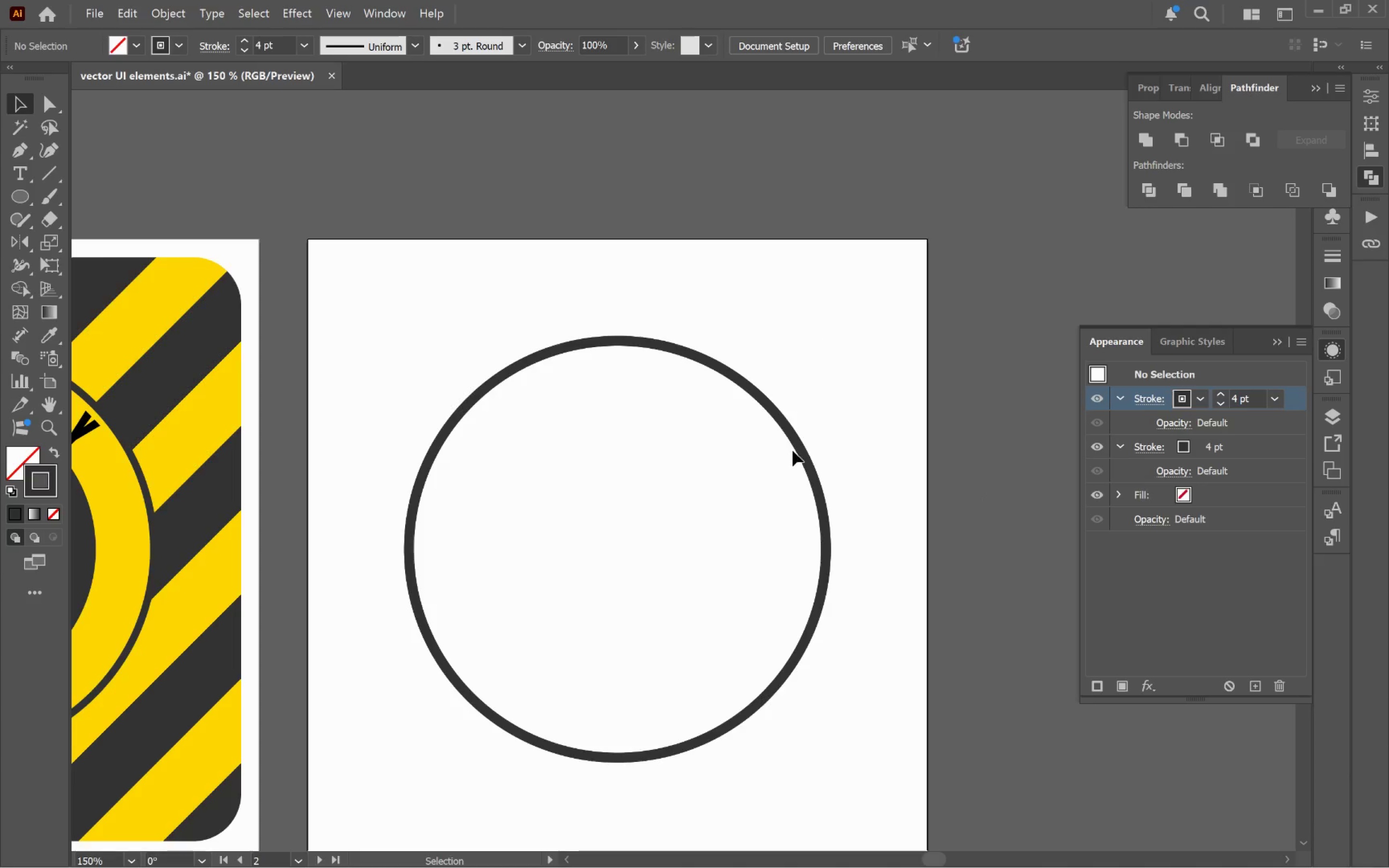 
left_click([797, 448])
 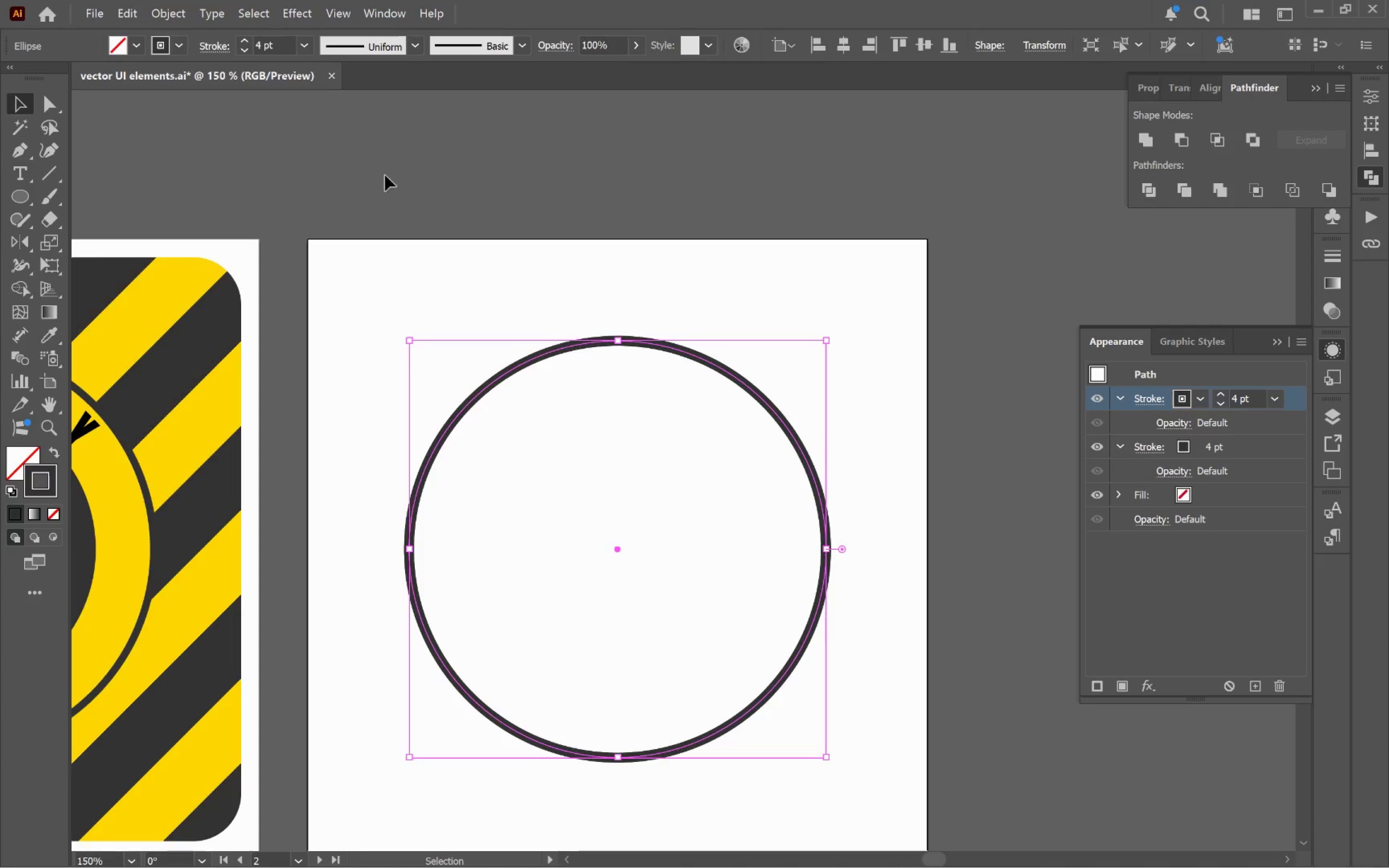 
hold_key(key=ShiftLeft, duration=3.7)
double_click([243, 43])
 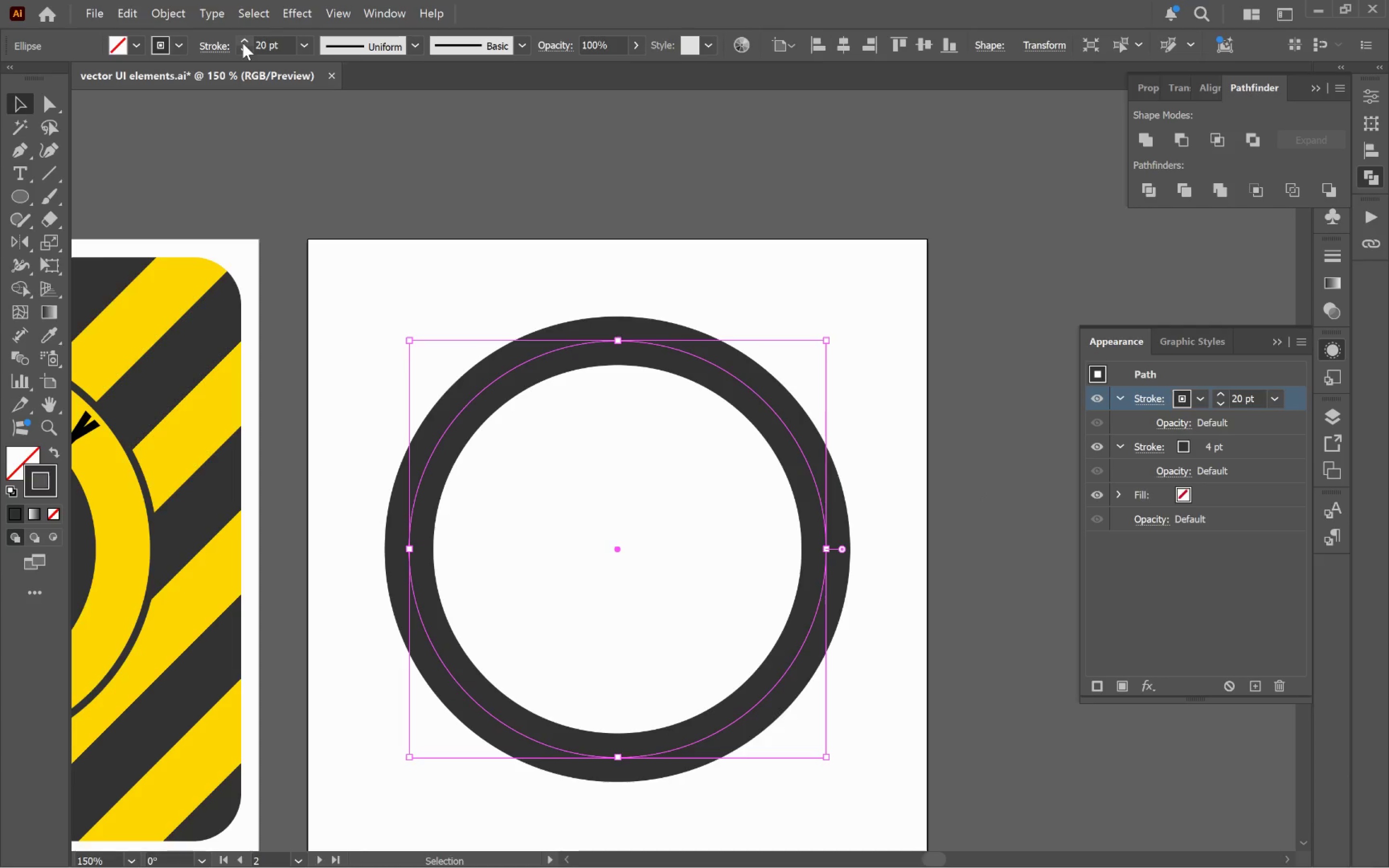 
left_click([243, 43])
 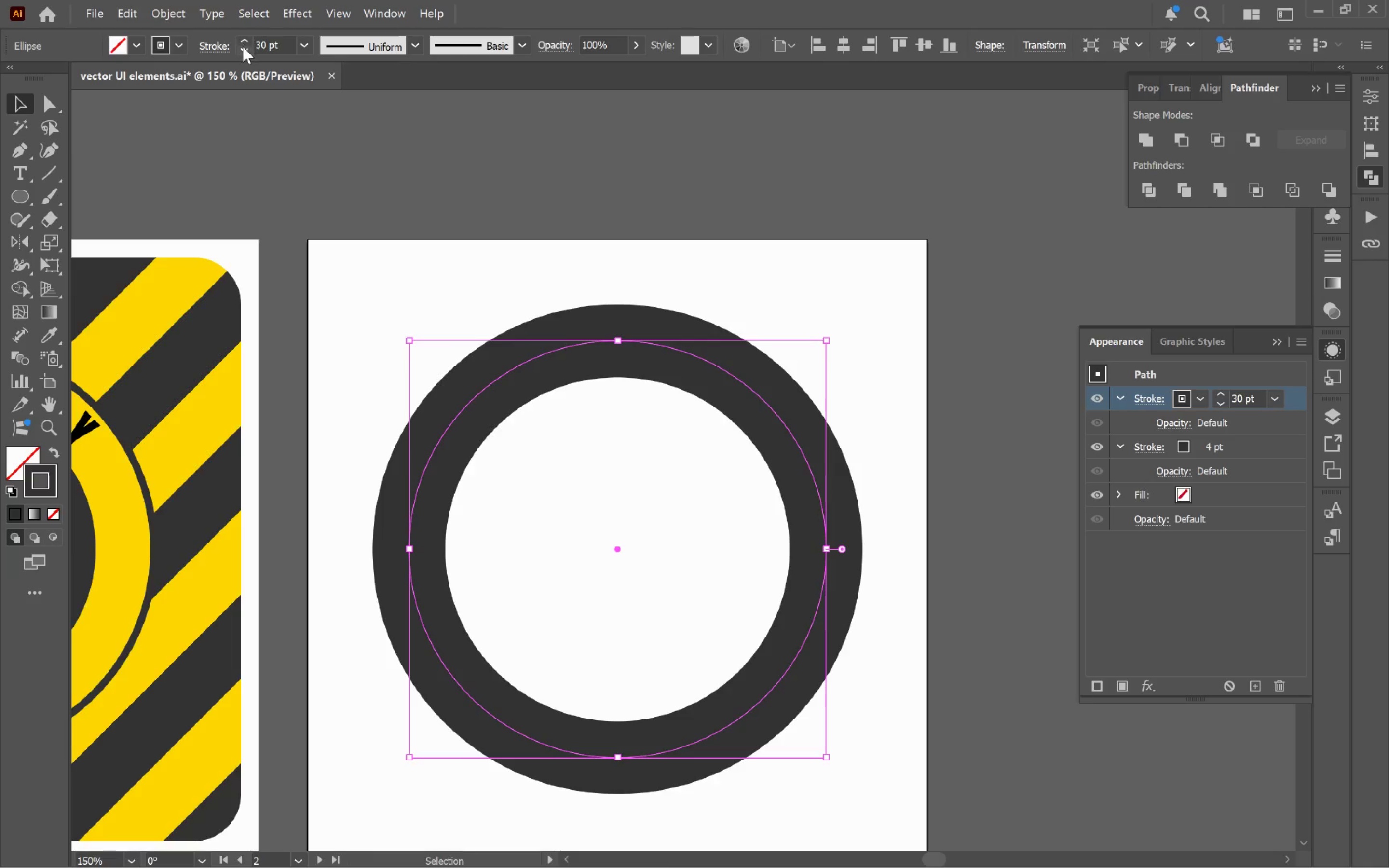 
left_click([243, 51])
 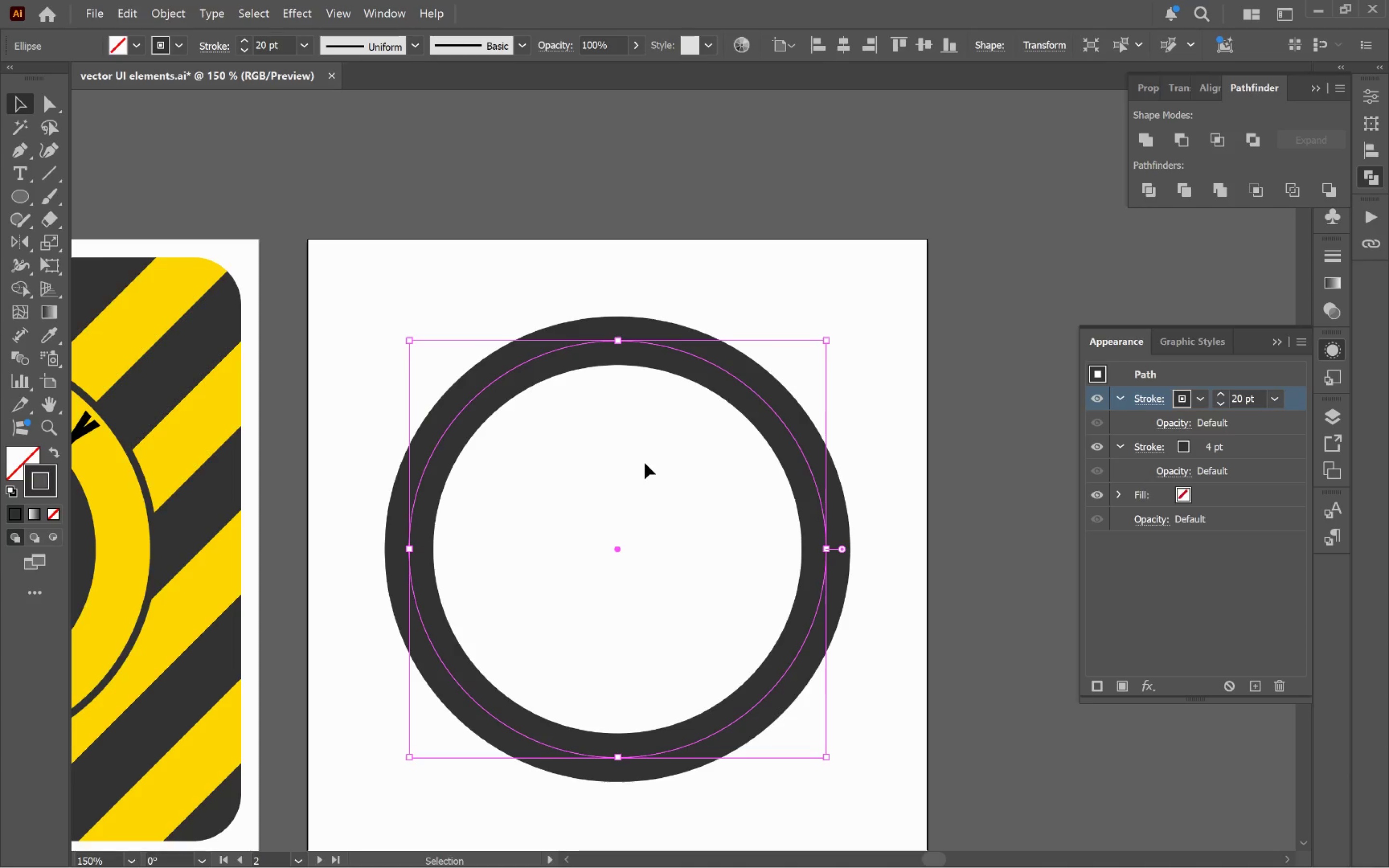 
left_click([168, 11])
 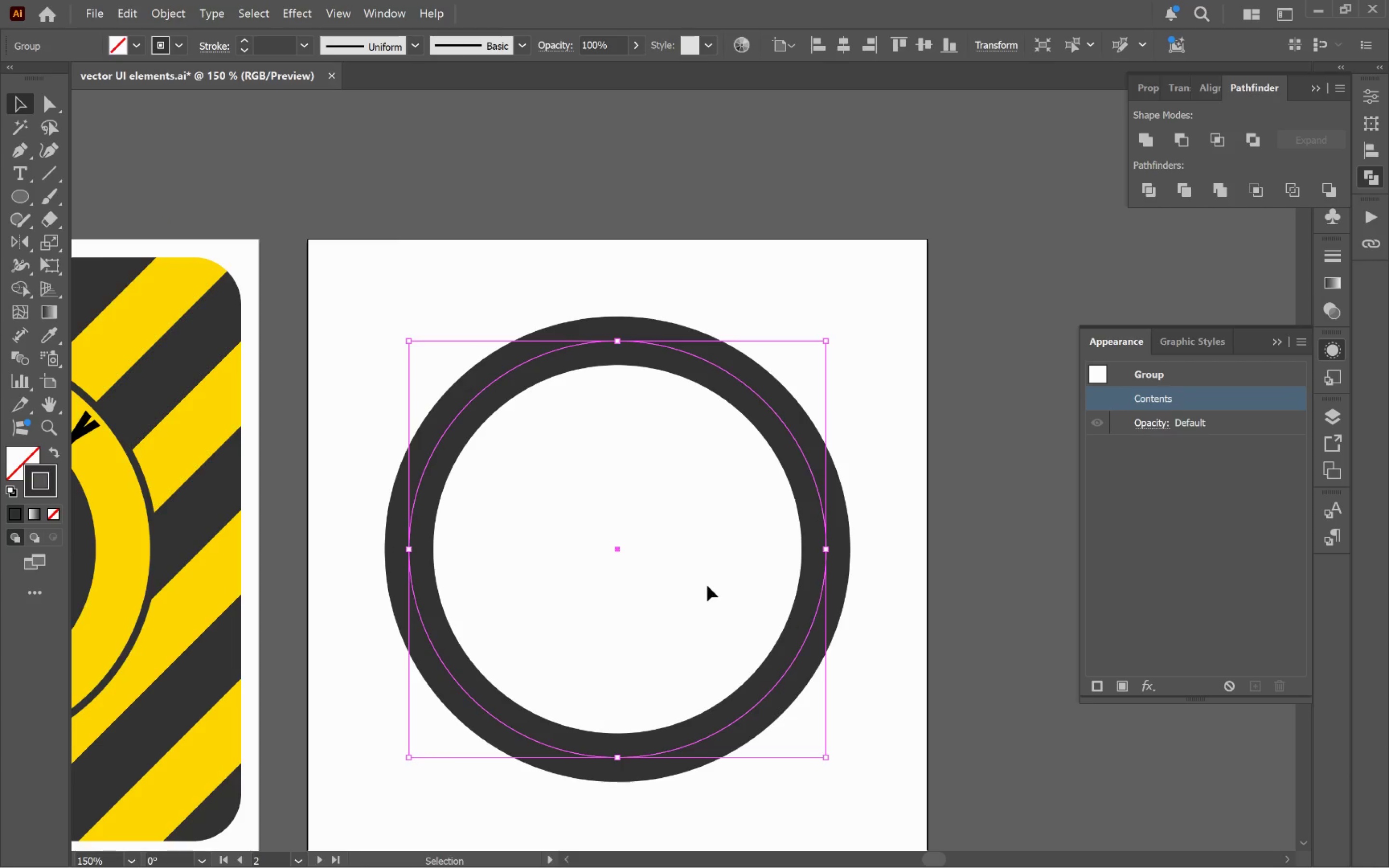 
left_click([157, 12])
 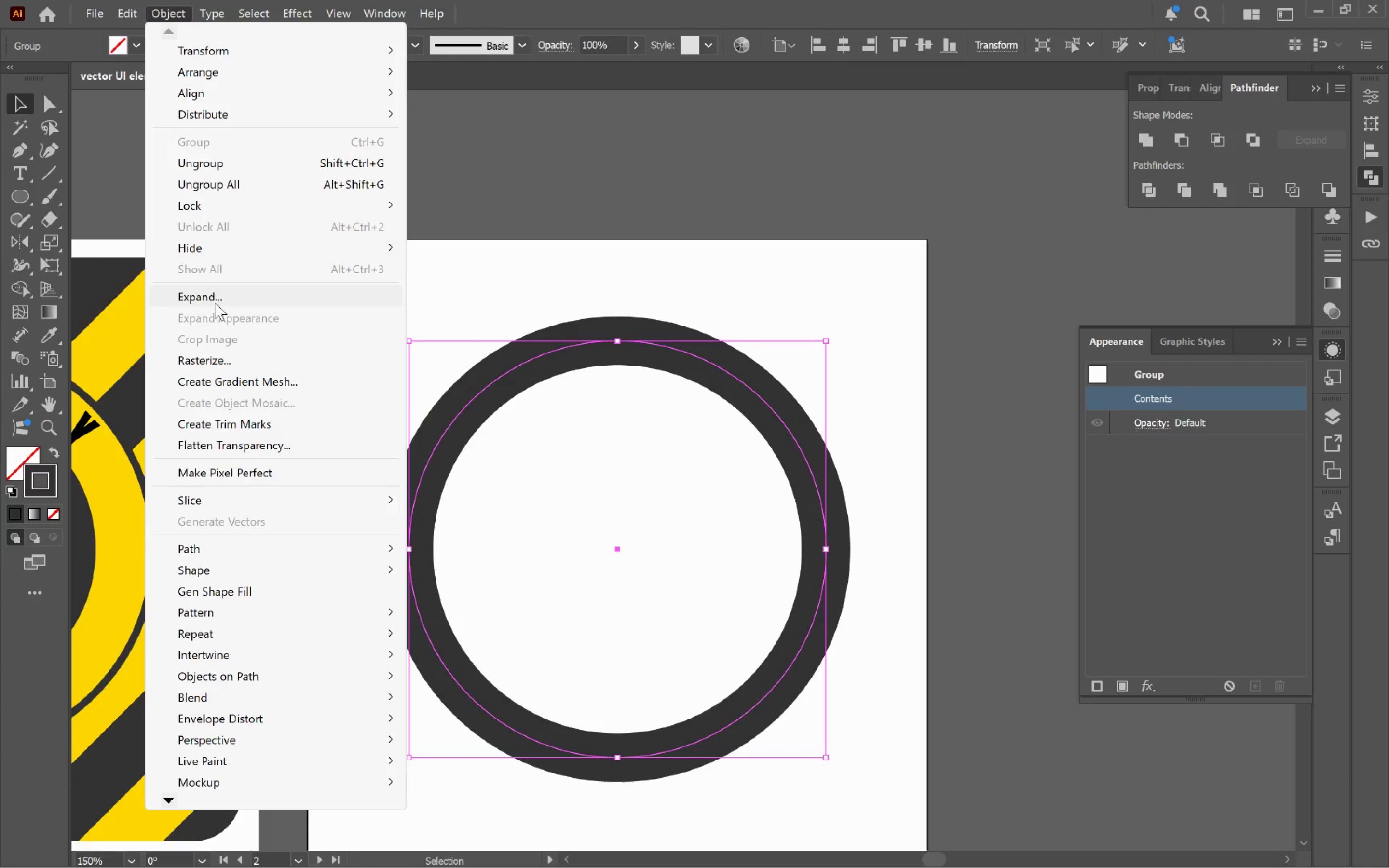 
left_click([216, 303])
 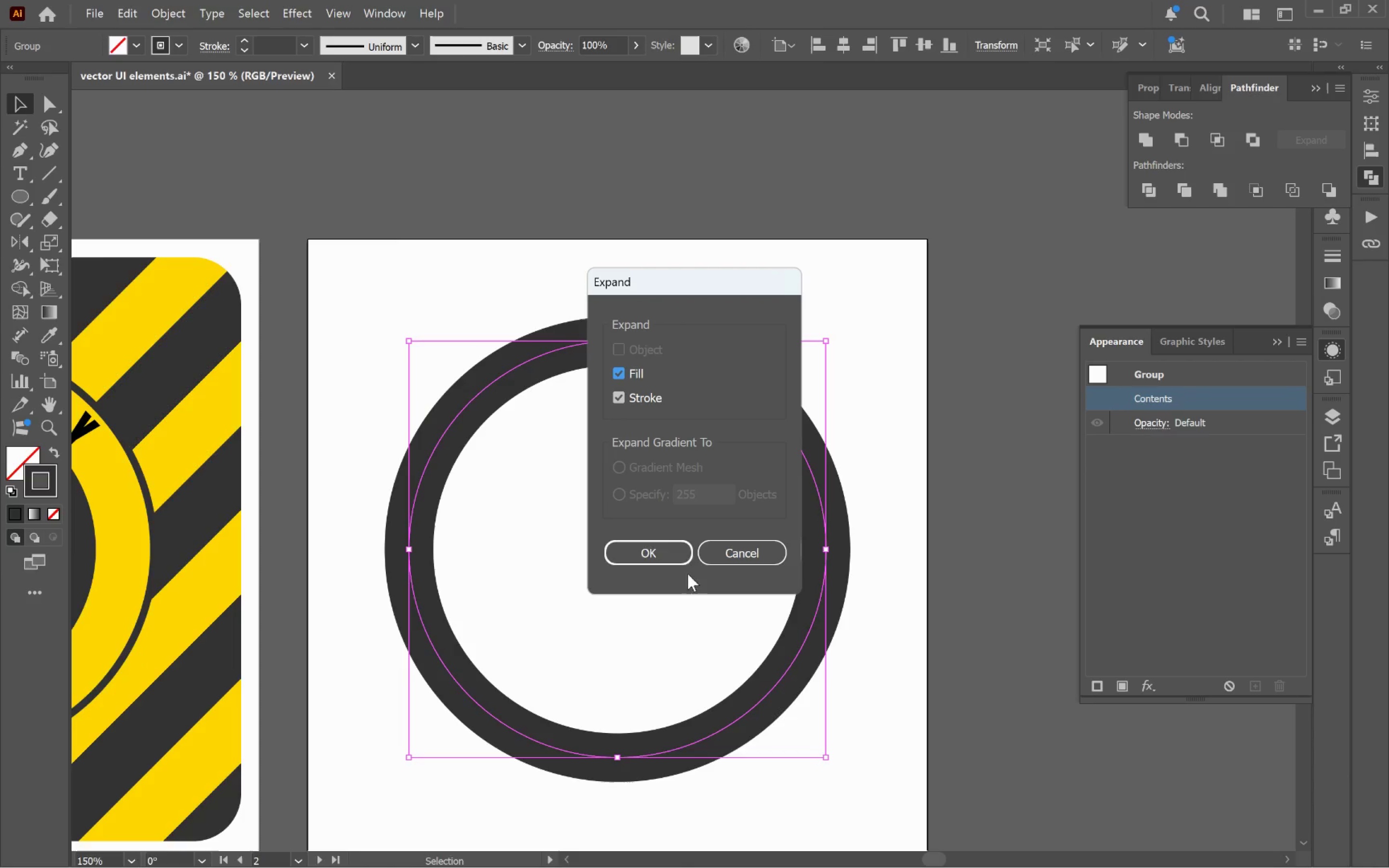 
left_click([667, 553])
 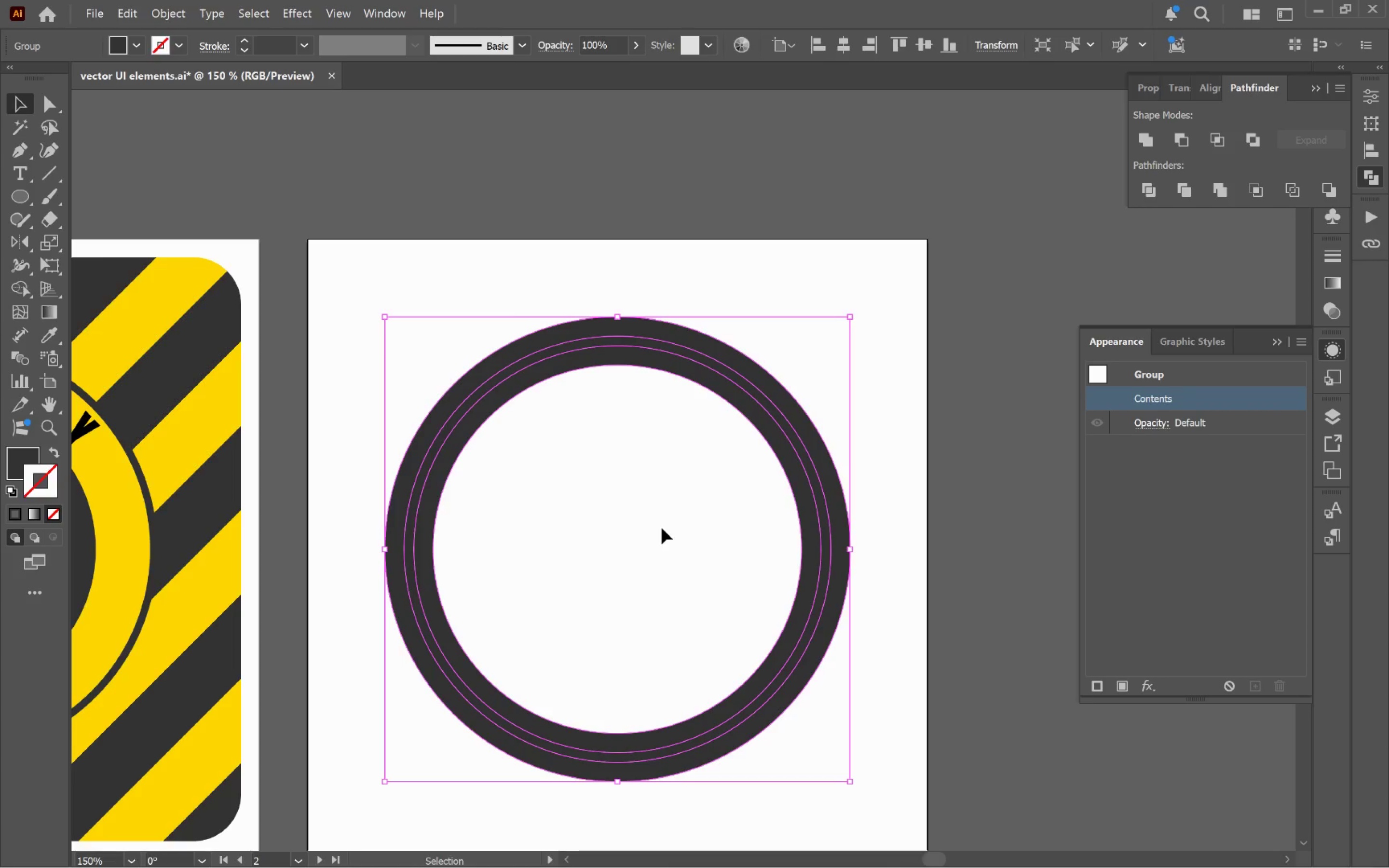 
left_click([662, 526])
 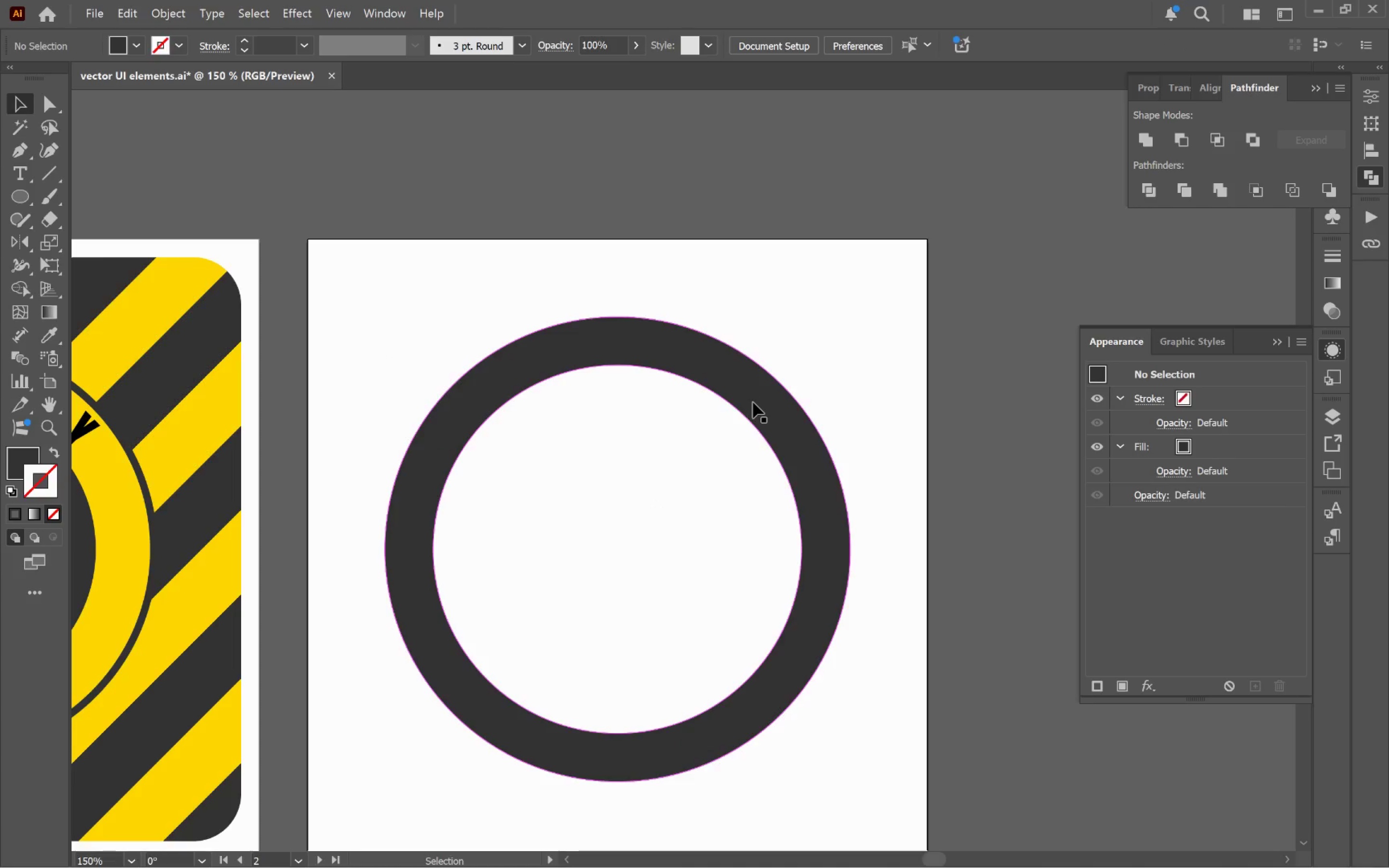 
left_click([753, 403])
 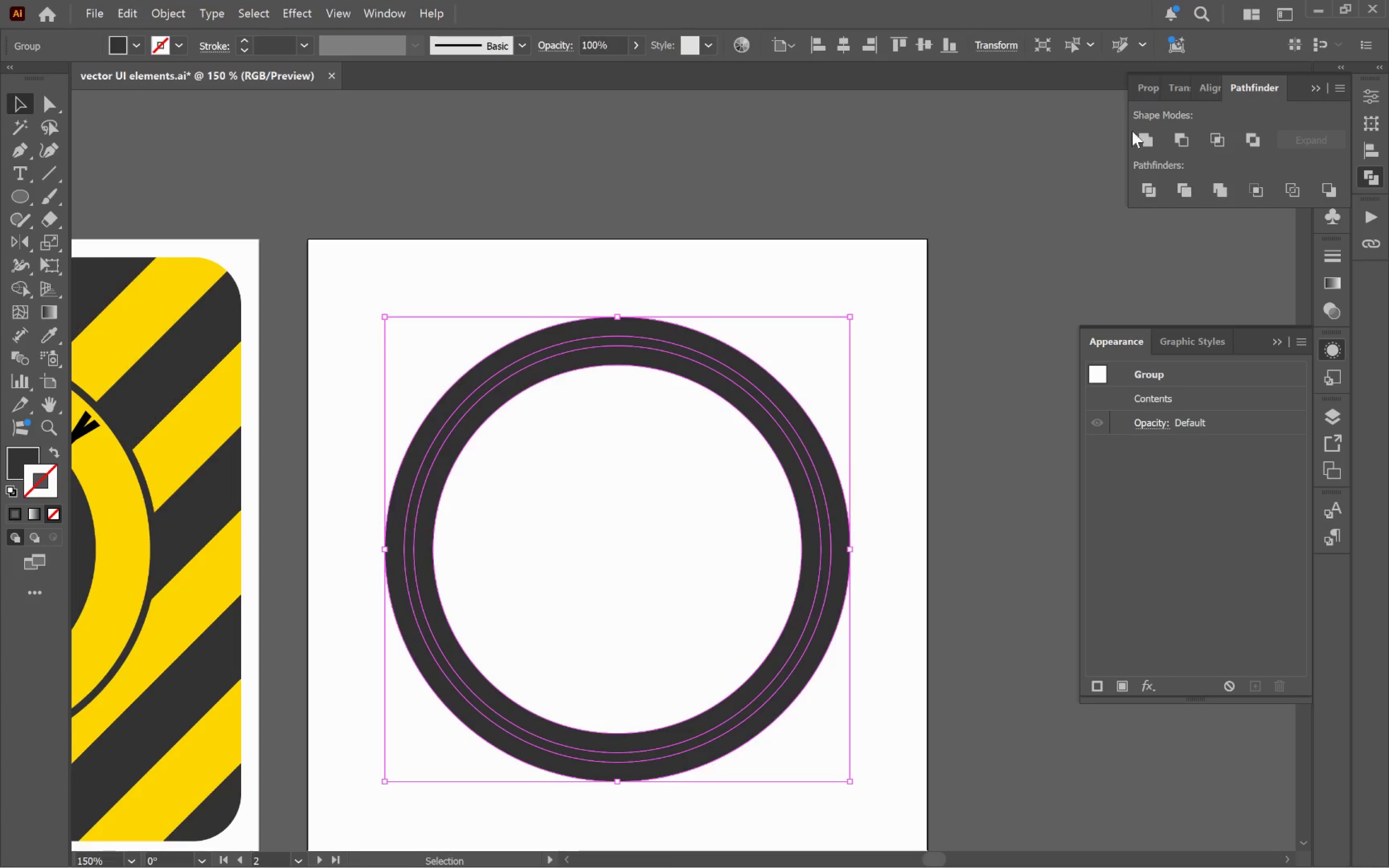 
left_click([1145, 138])
 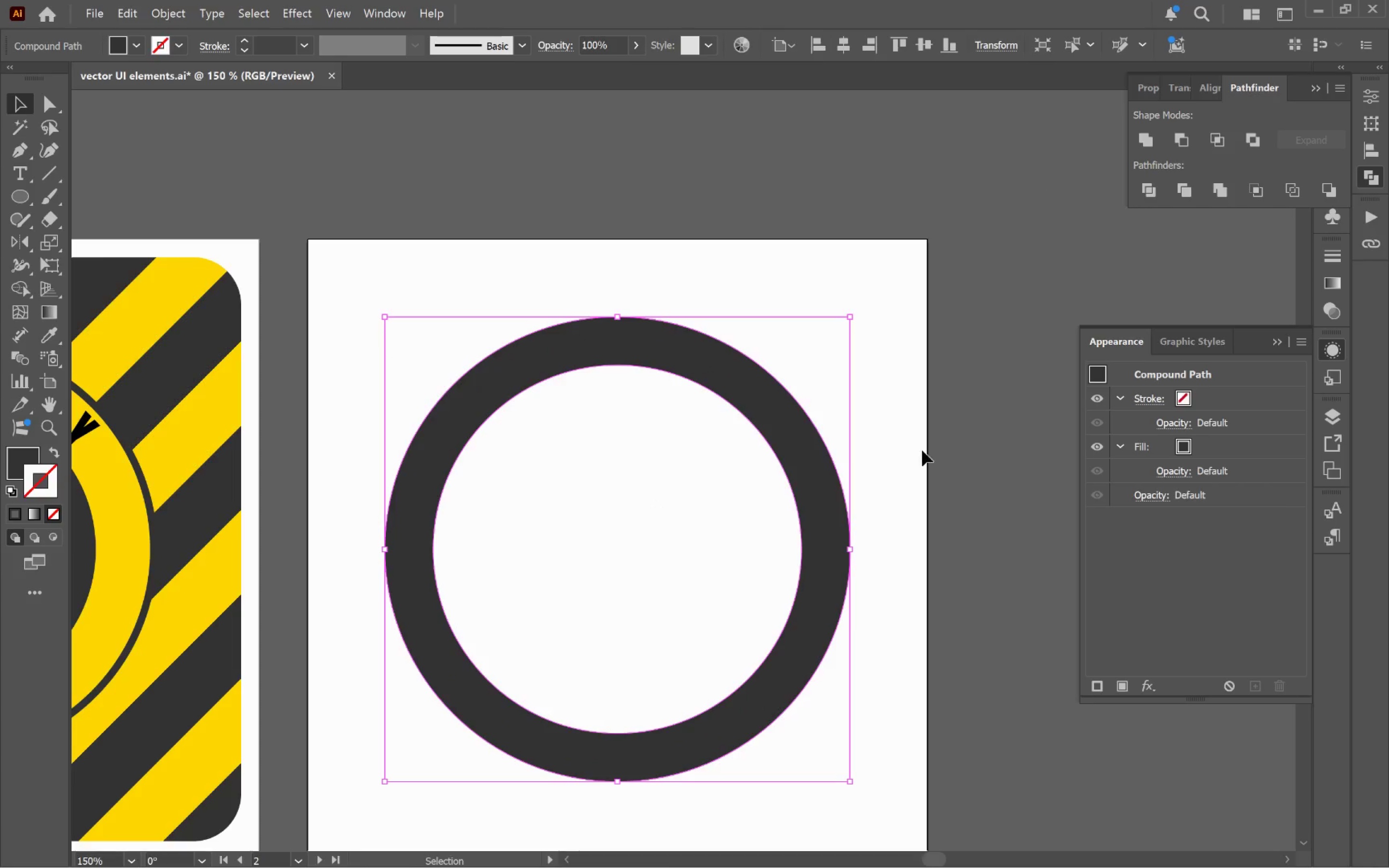 
left_click([922, 447])
 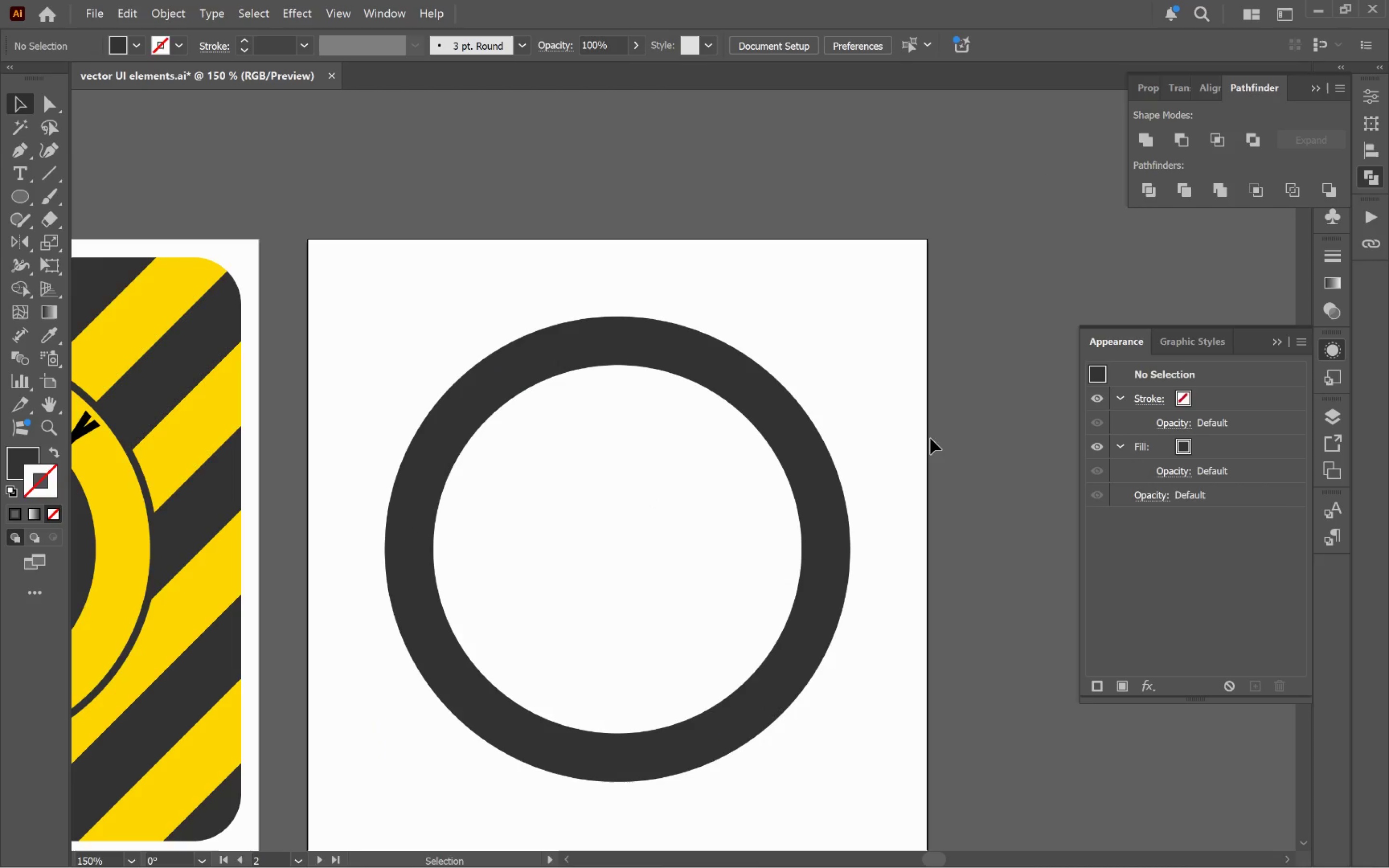 
wait(6.91)
 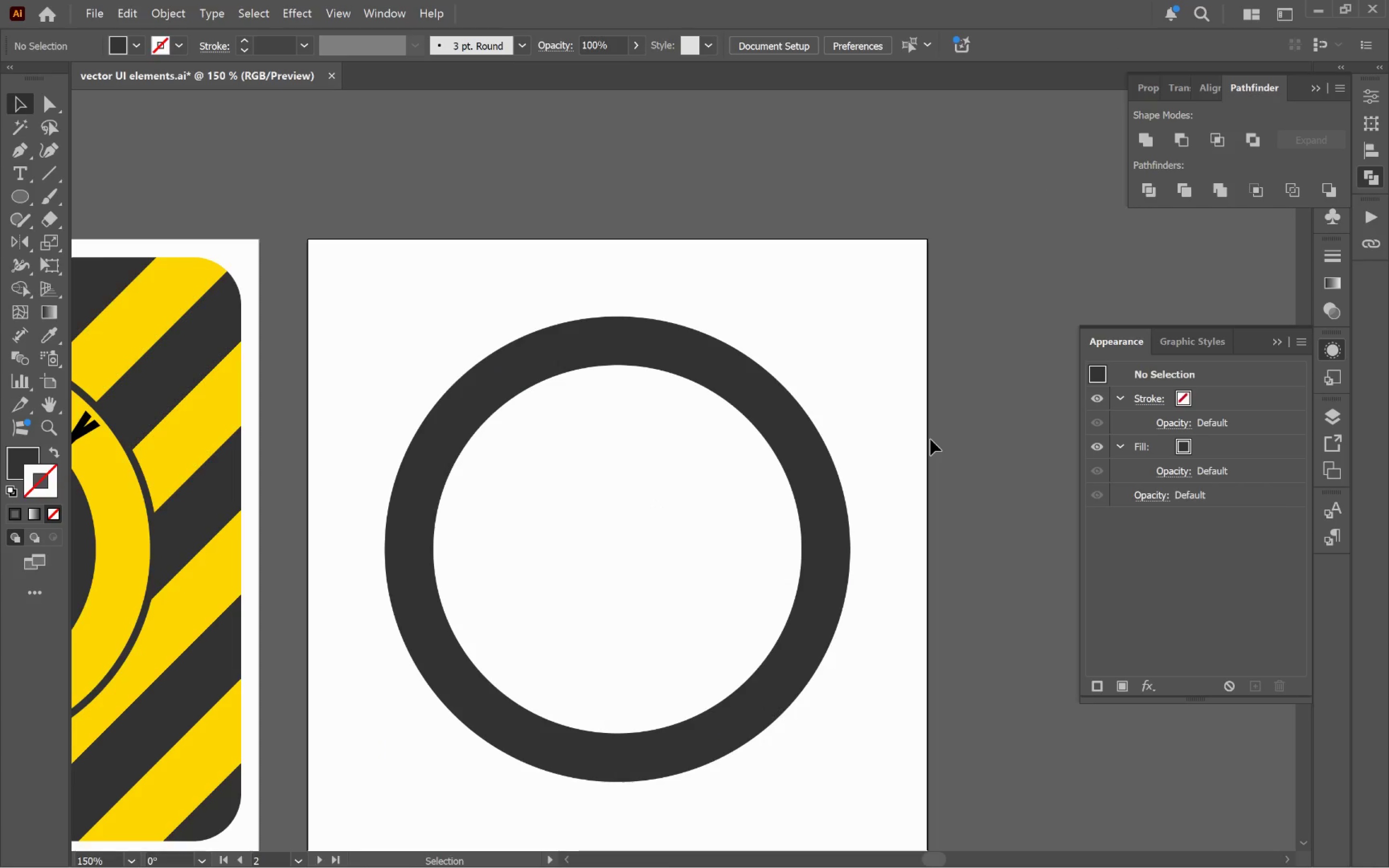 
left_click([825, 502])
 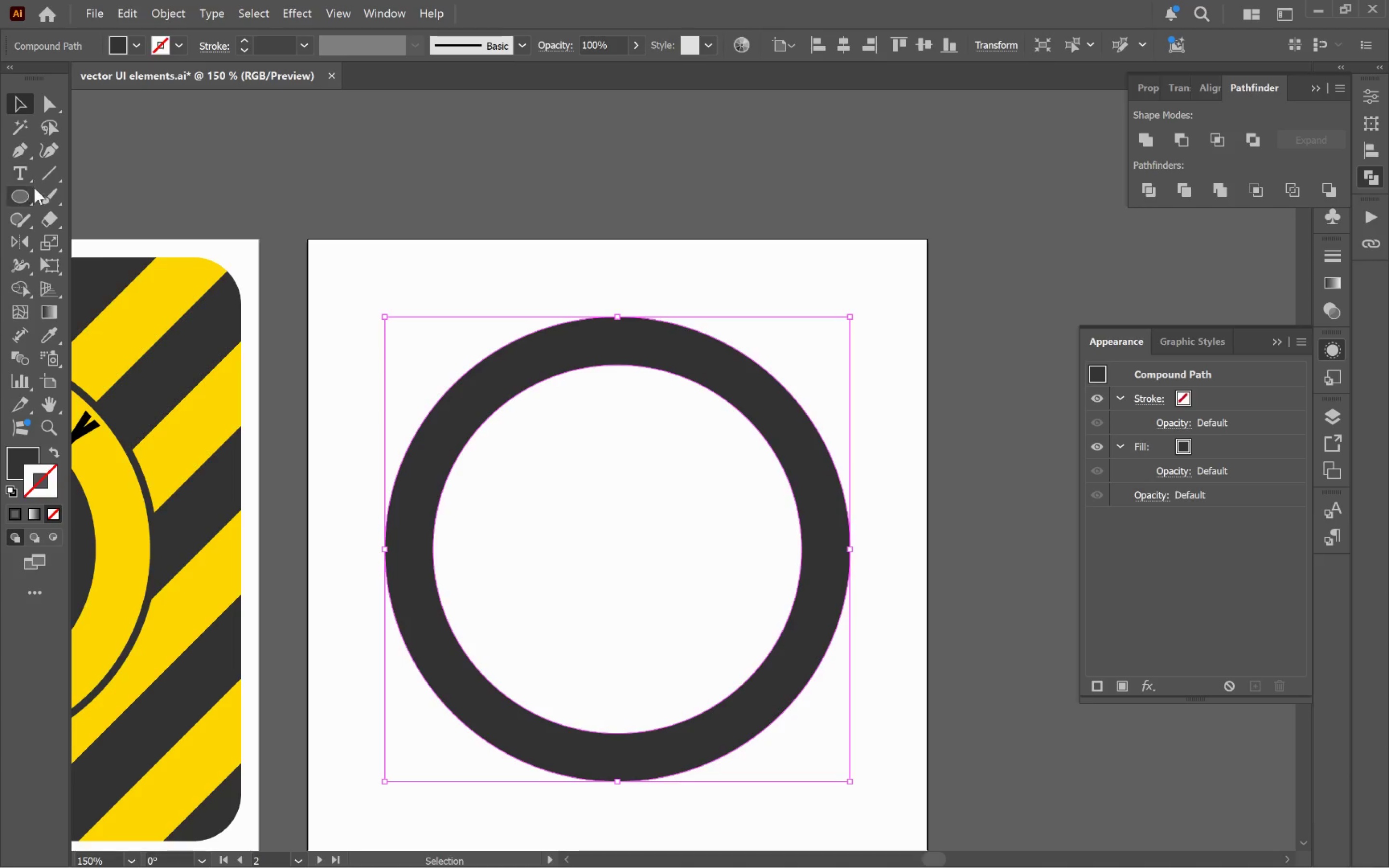 
left_click([49, 180])
 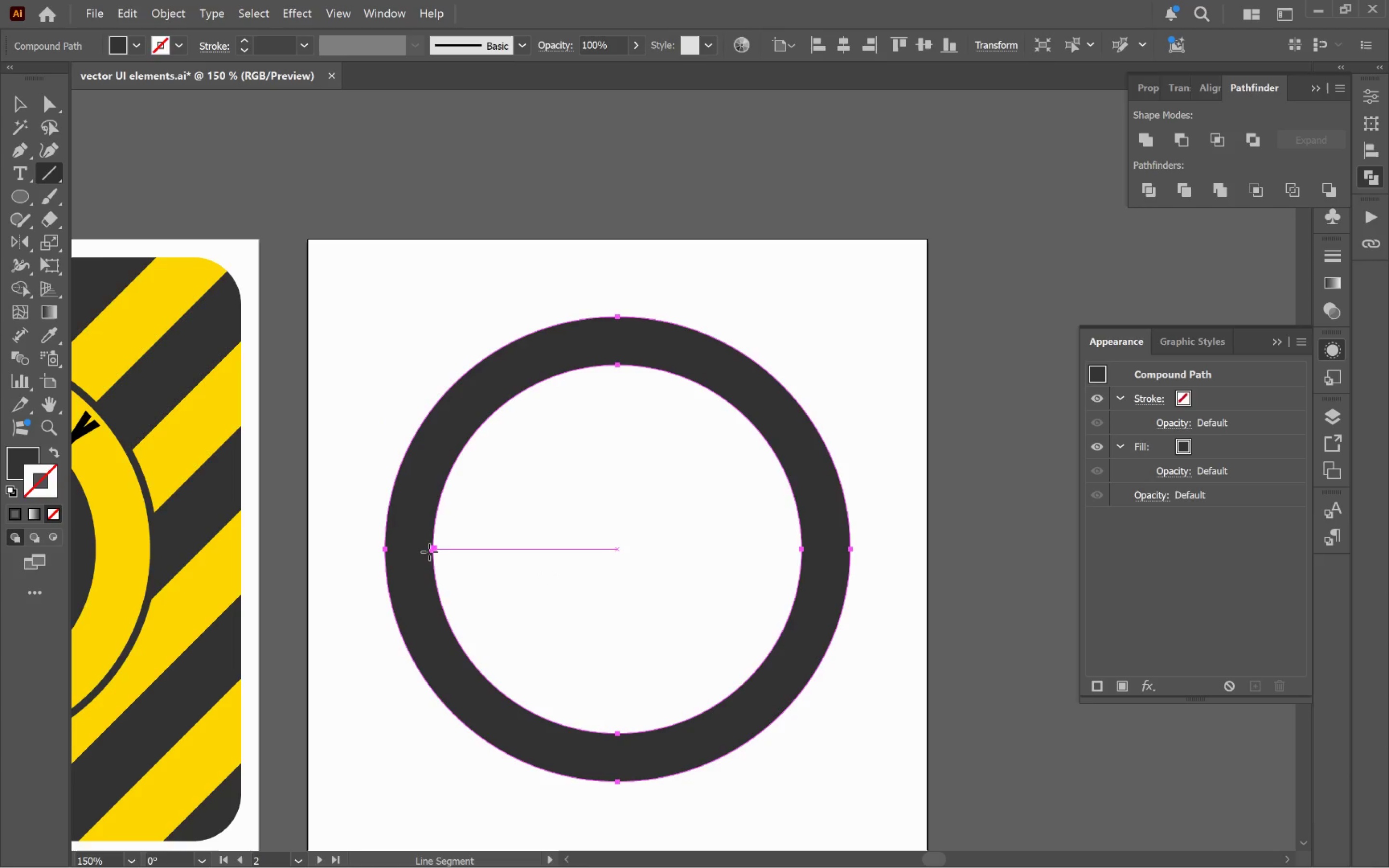 
left_click_drag(start_coordinate=[432, 549], to_coordinate=[990, 557])
 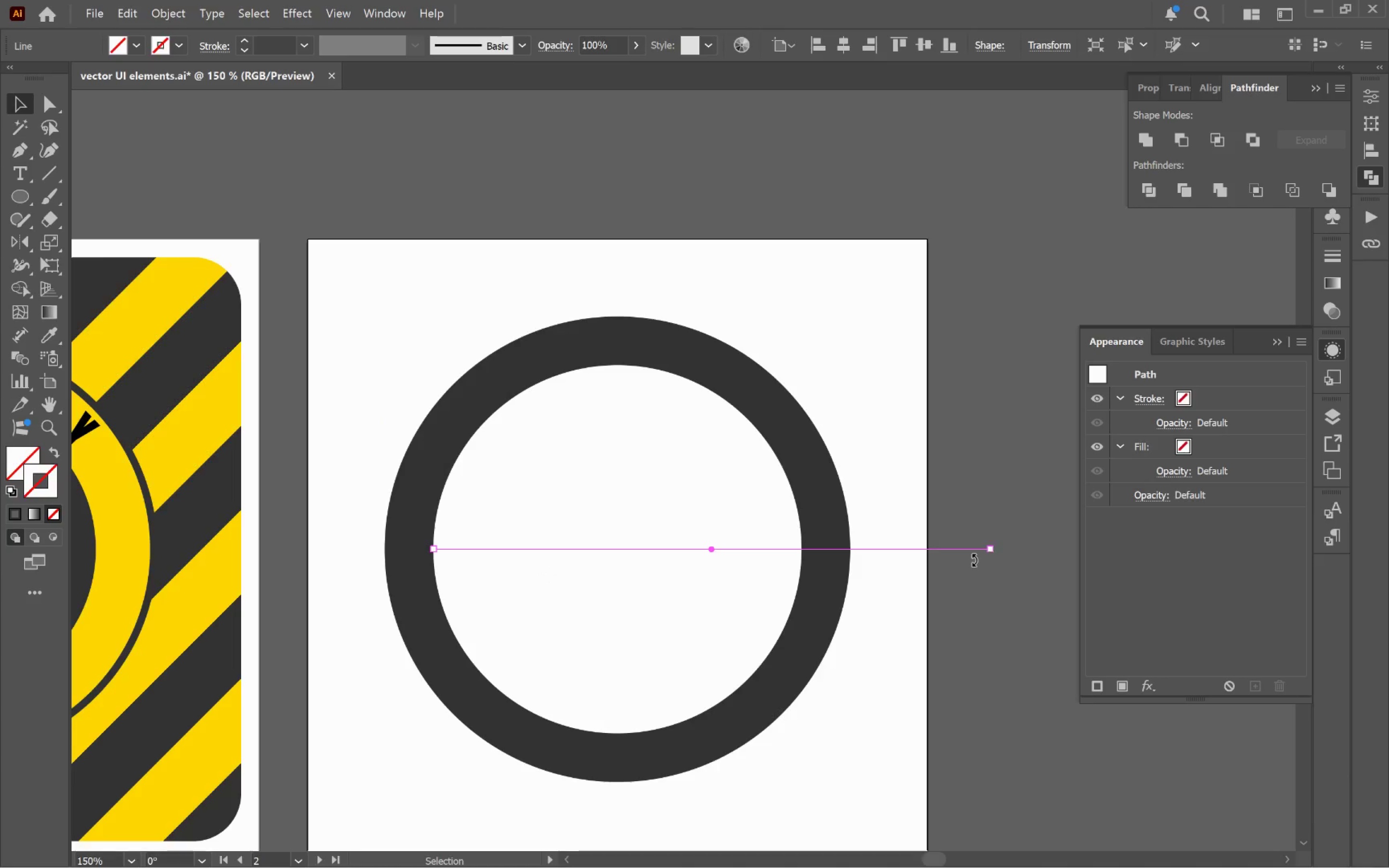 
hold_key(key=ShiftLeft, duration=1.5)
 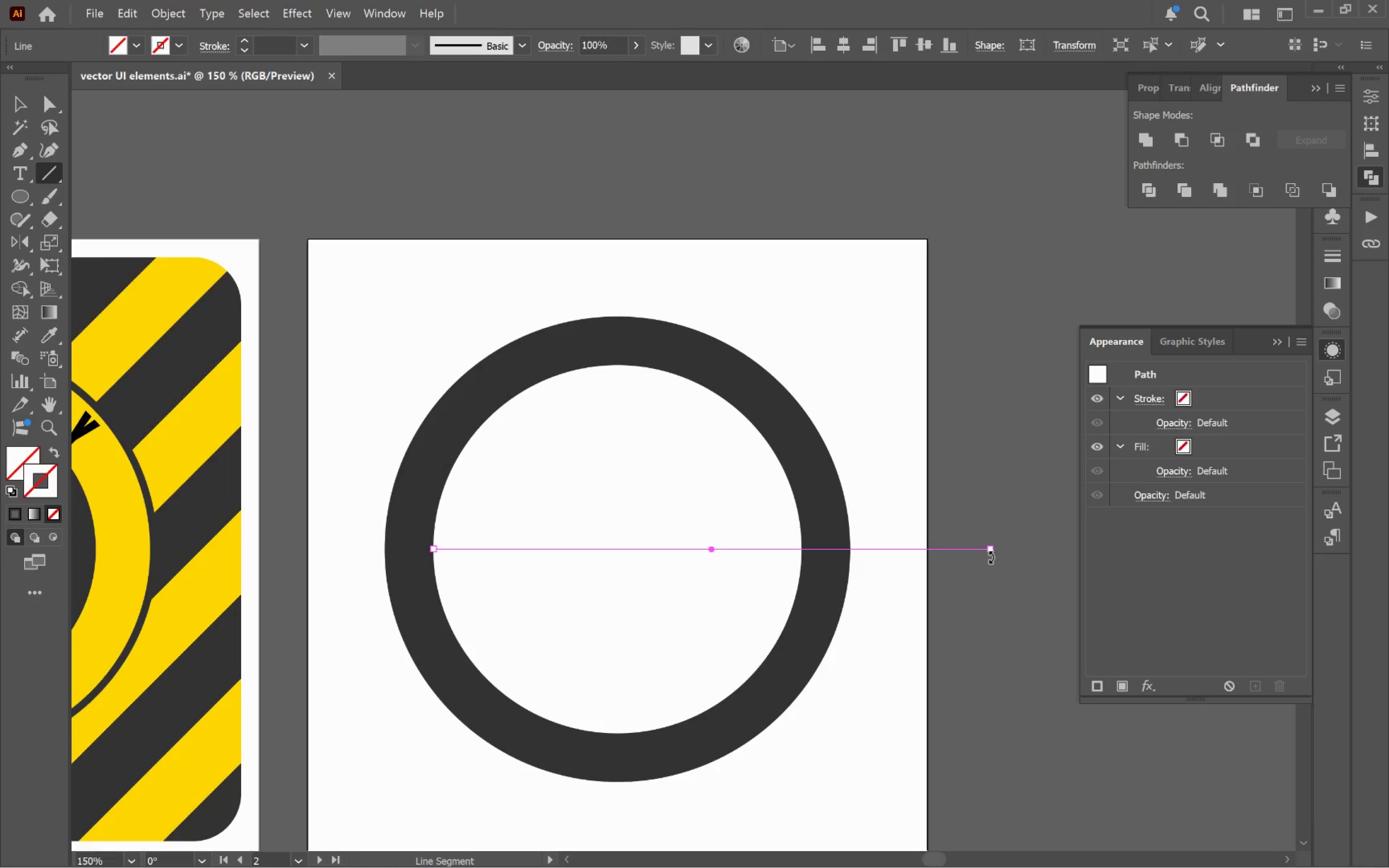 
key(V)
 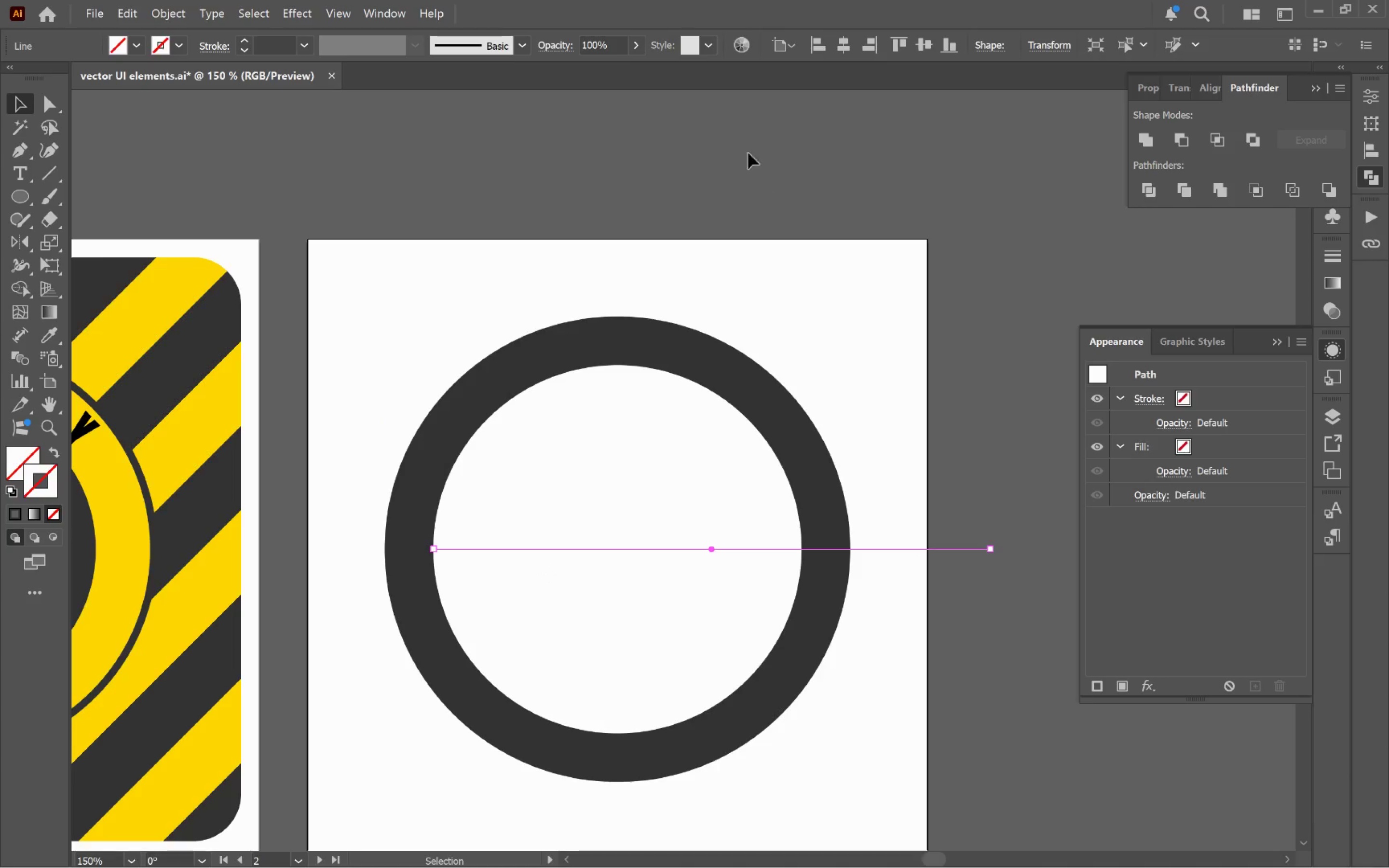 
left_click([839, 46])
 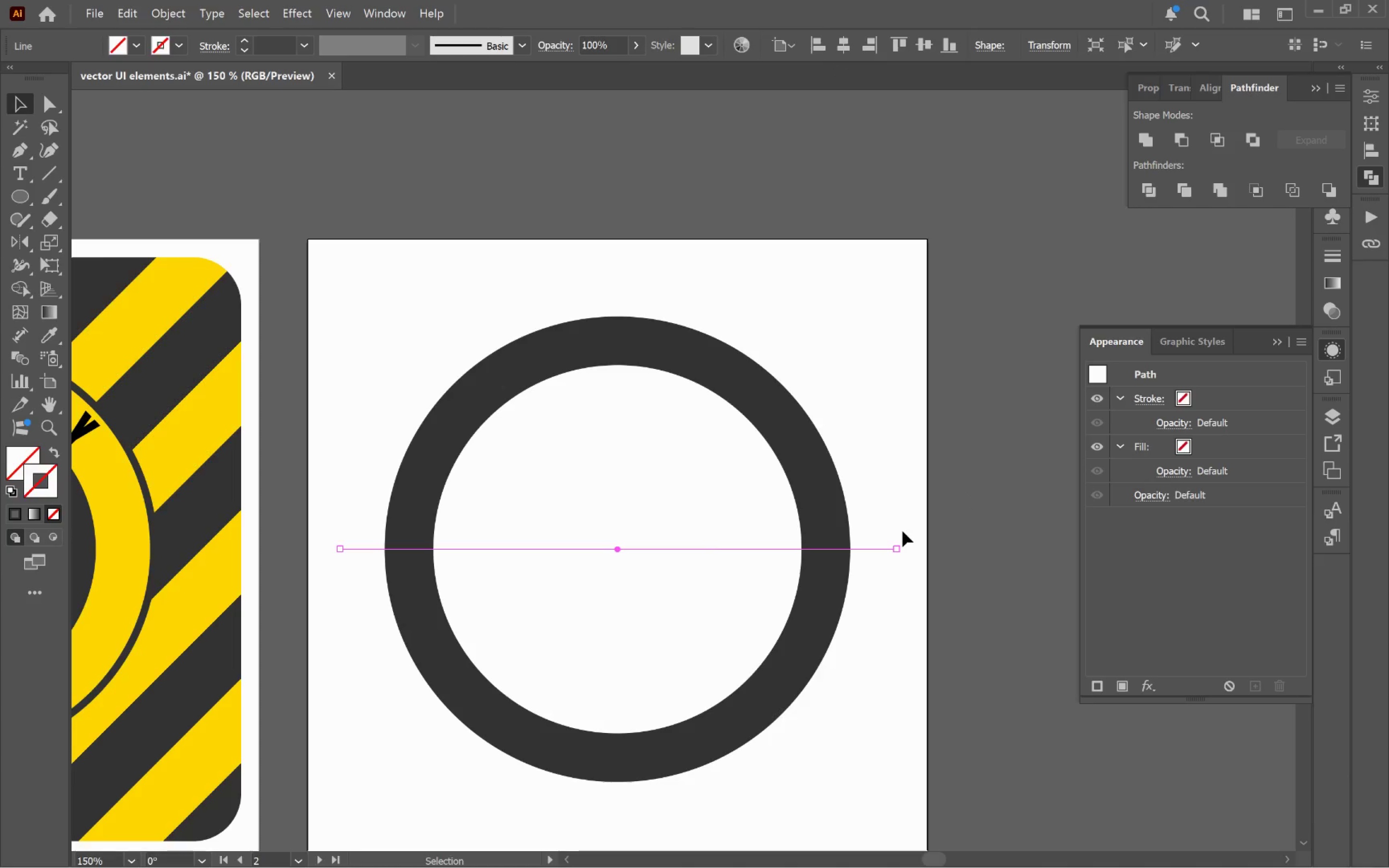 
left_click_drag(start_coordinate=[881, 468], to_coordinate=[644, 671])
 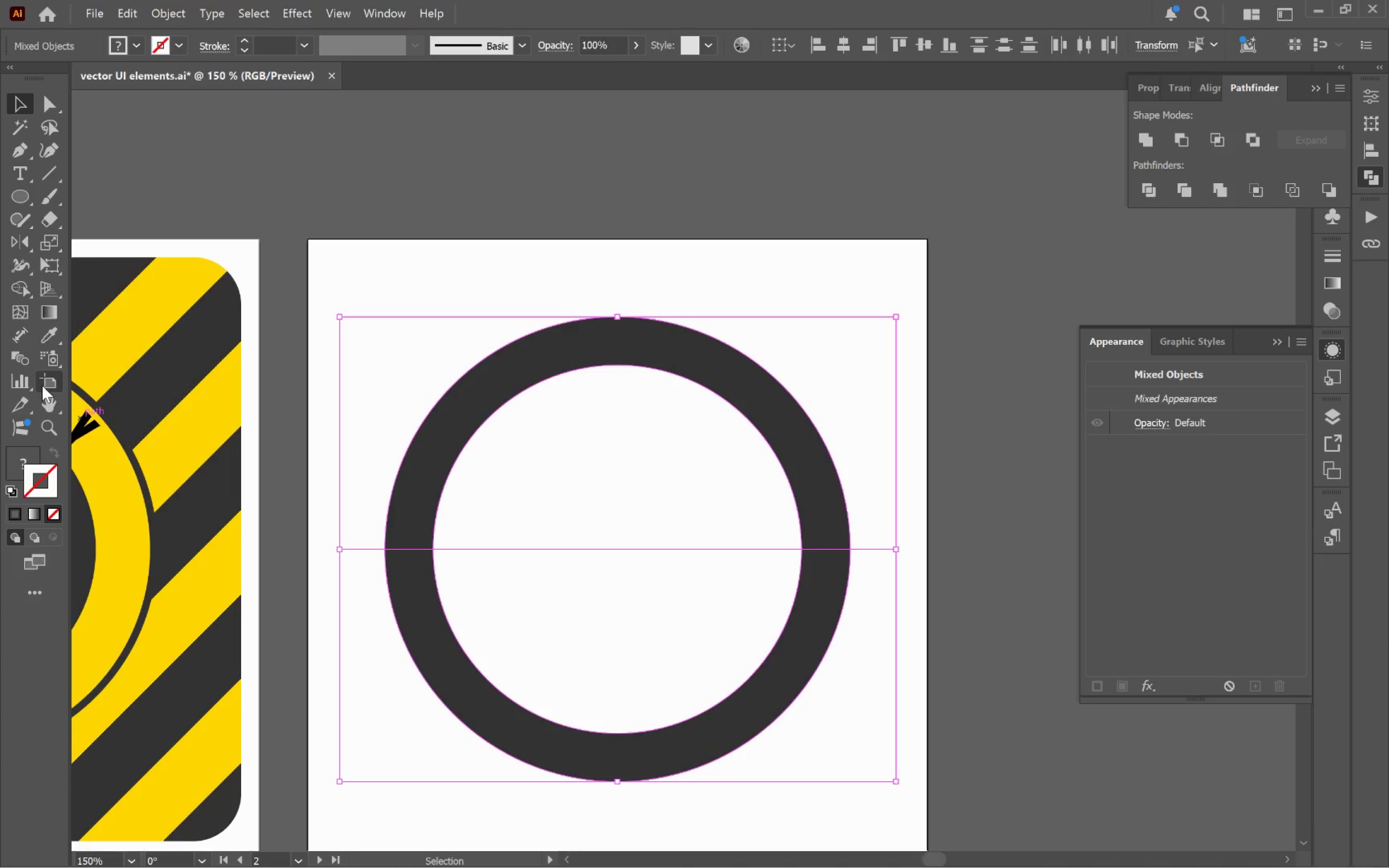 
left_click([20, 285])
 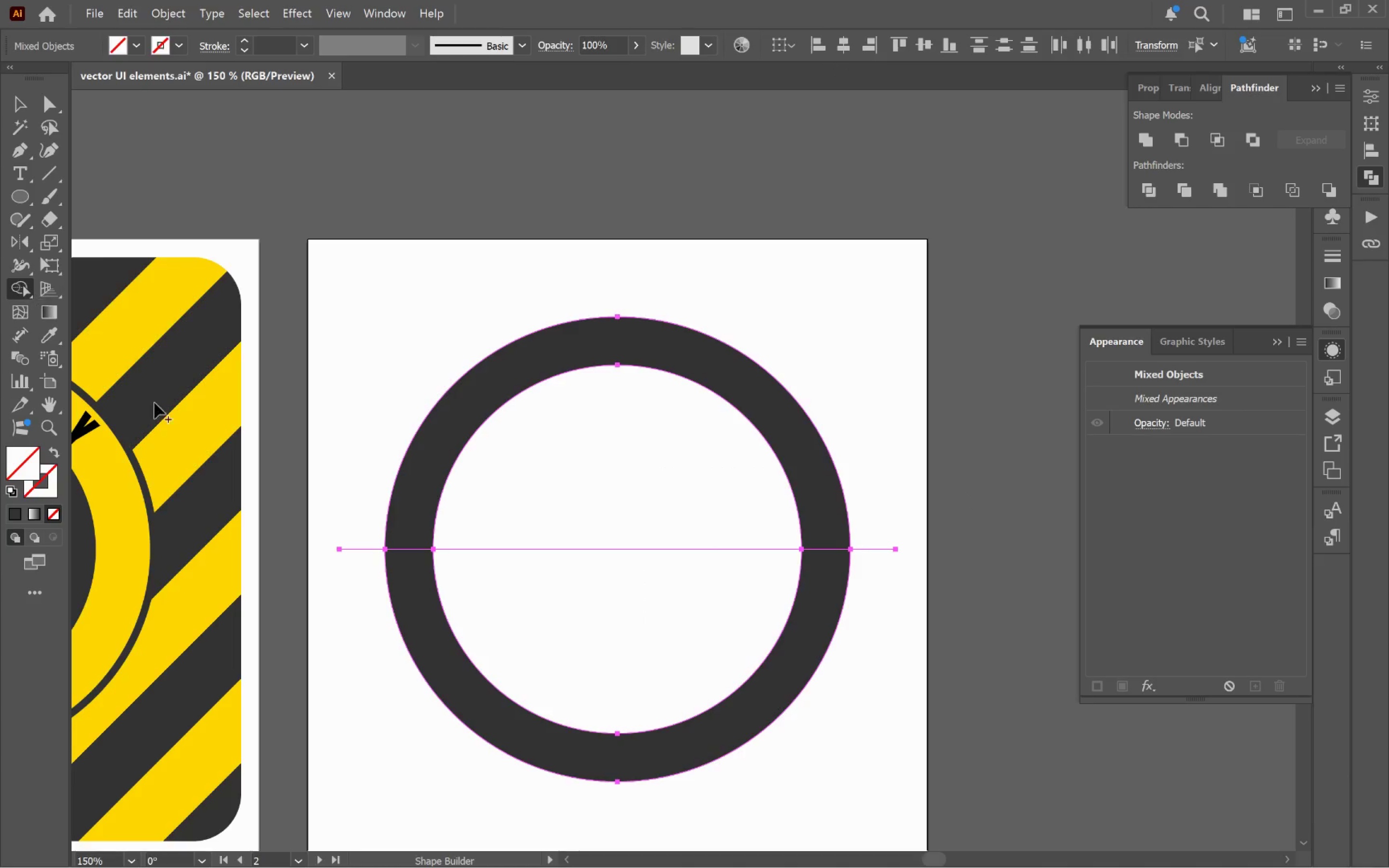 
hold_key(key=AltLeft, duration=3.5)
left_click_drag(start_coordinate=[395, 683], to_coordinate=[571, 645])
 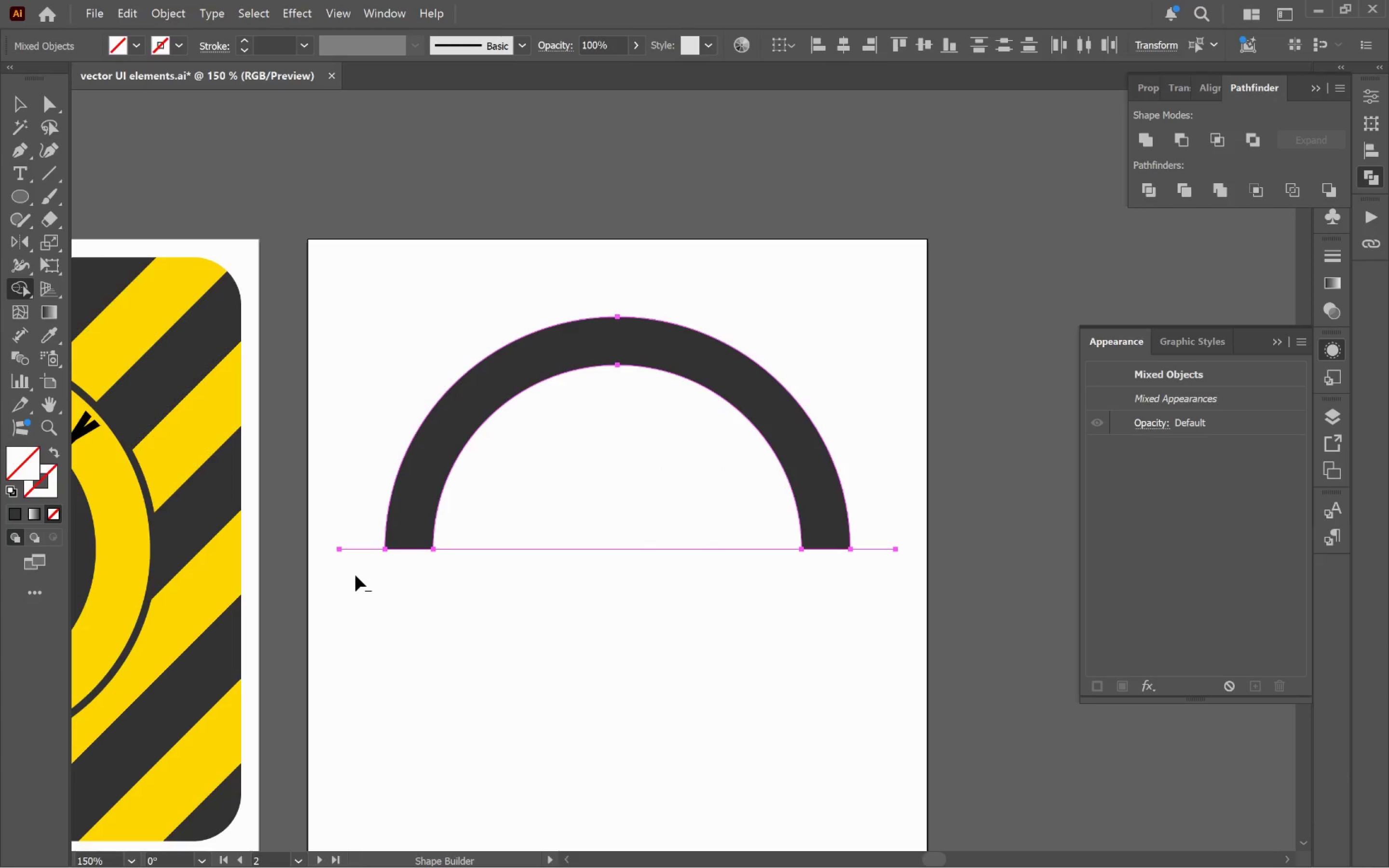 
left_click_drag(start_coordinate=[351, 573], to_coordinate=[344, 539])
 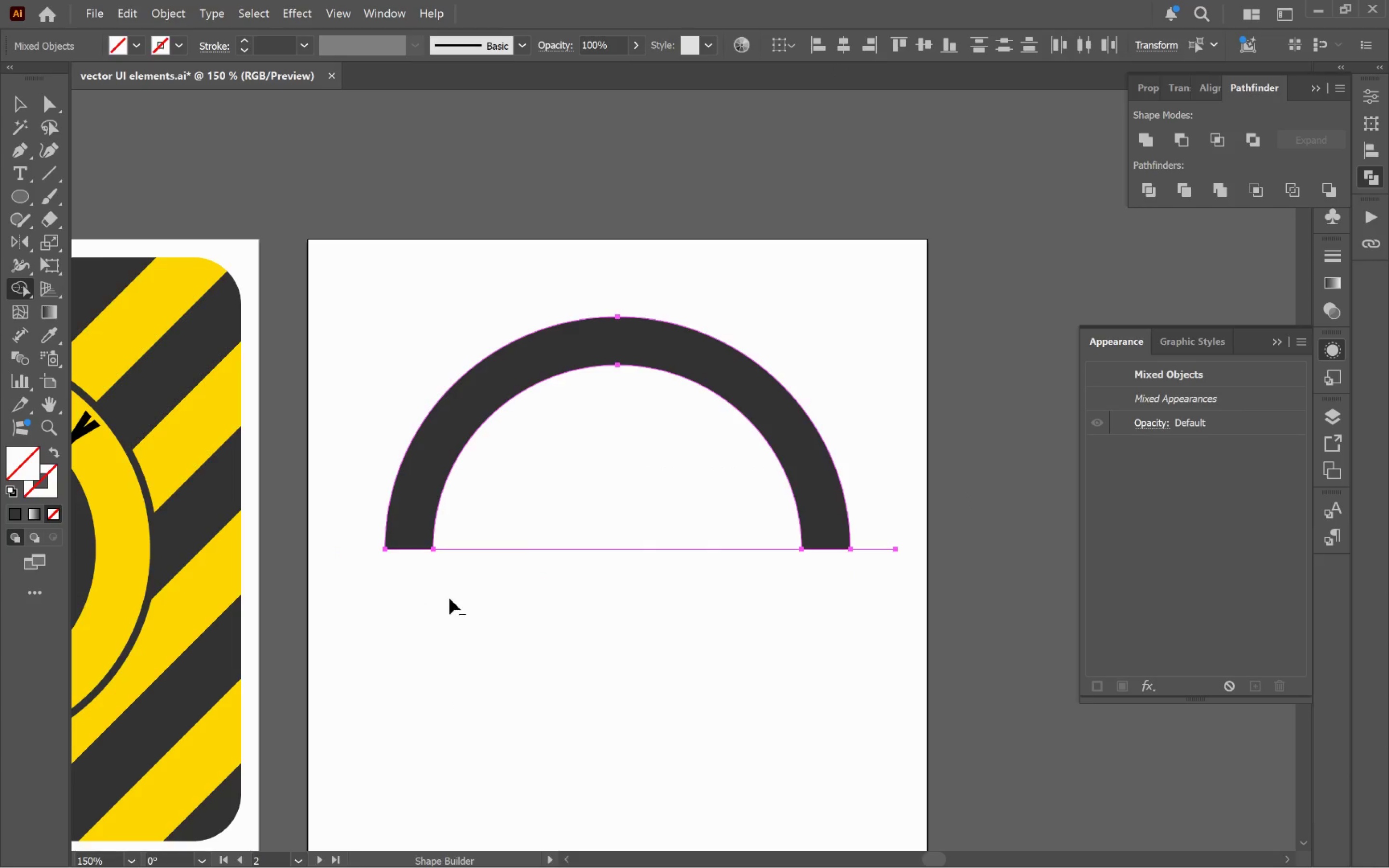 
left_click_drag(start_coordinate=[478, 583], to_coordinate=[535, 522])
 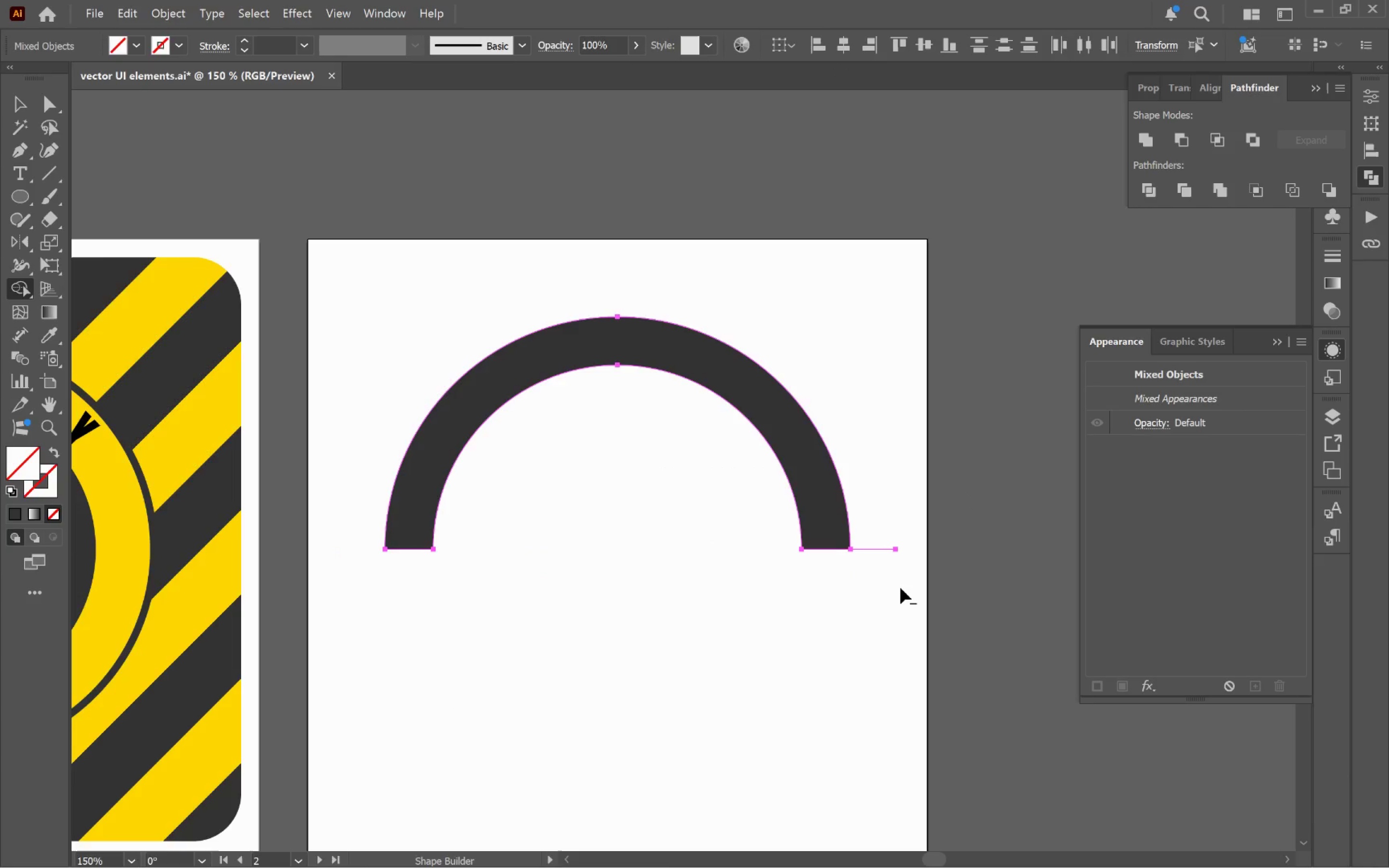 
left_click_drag(start_coordinate=[896, 577], to_coordinate=[886, 521])
 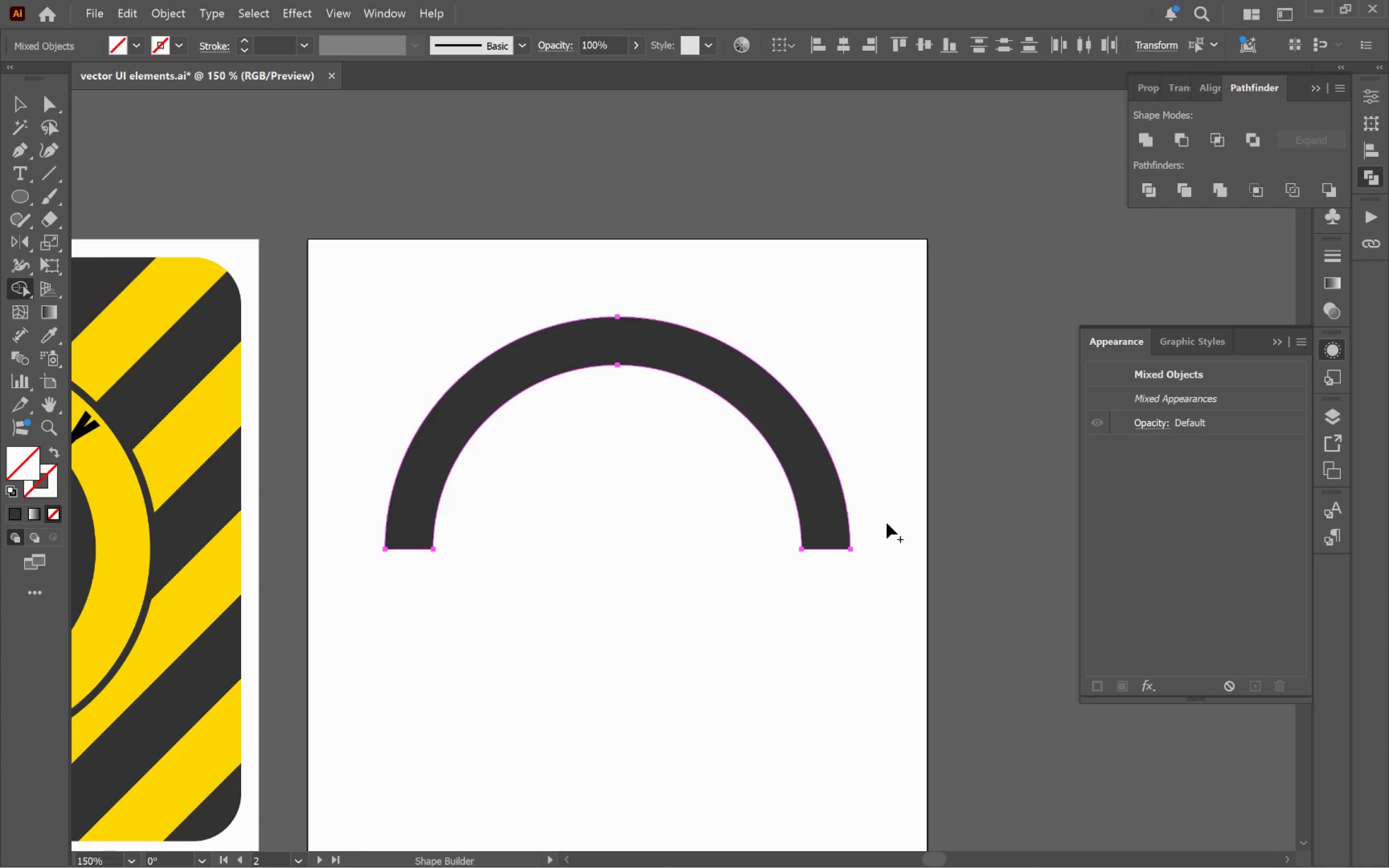 
key(V)
 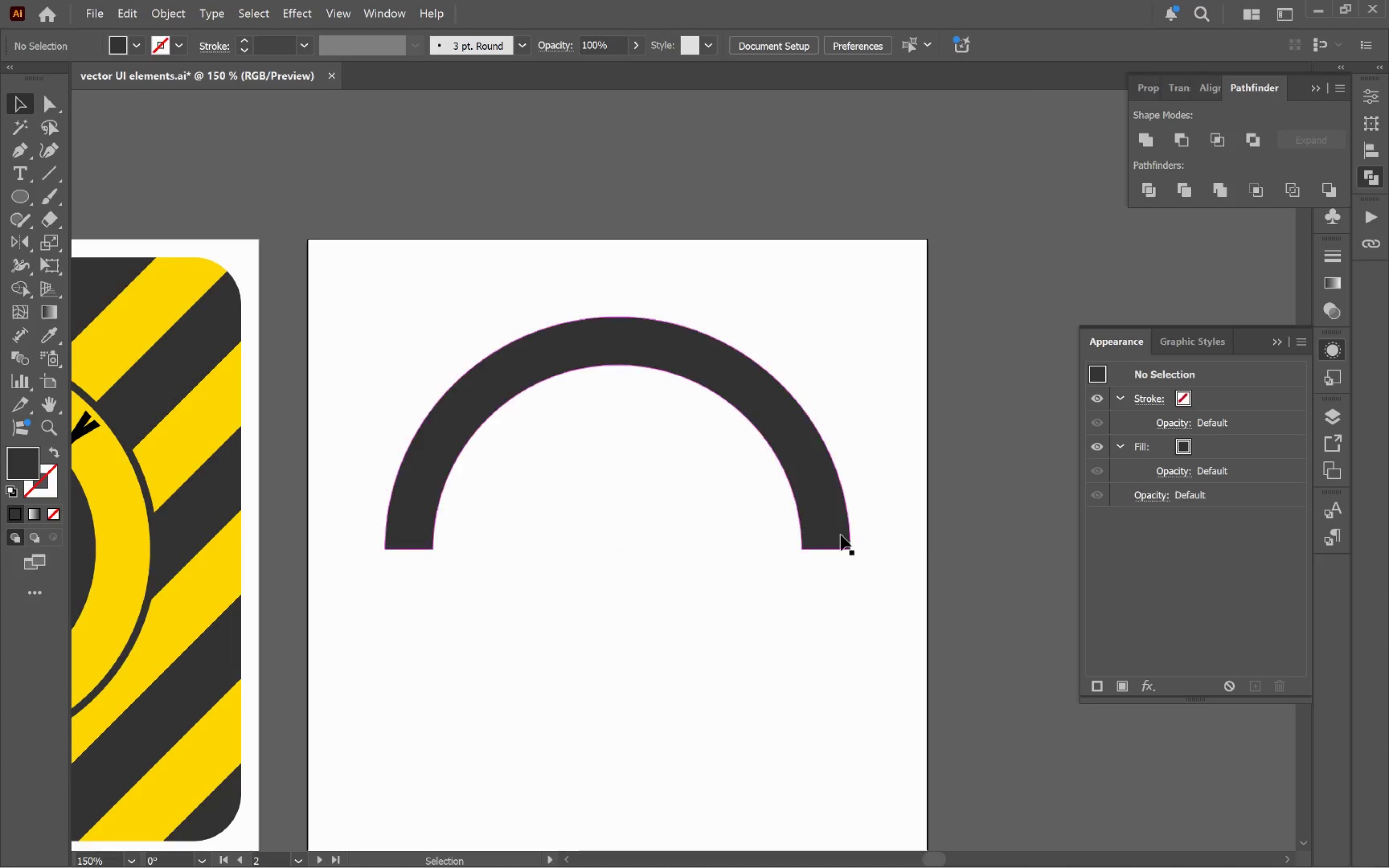 
left_click_drag(start_coordinate=[827, 515], to_coordinate=[827, 500])
 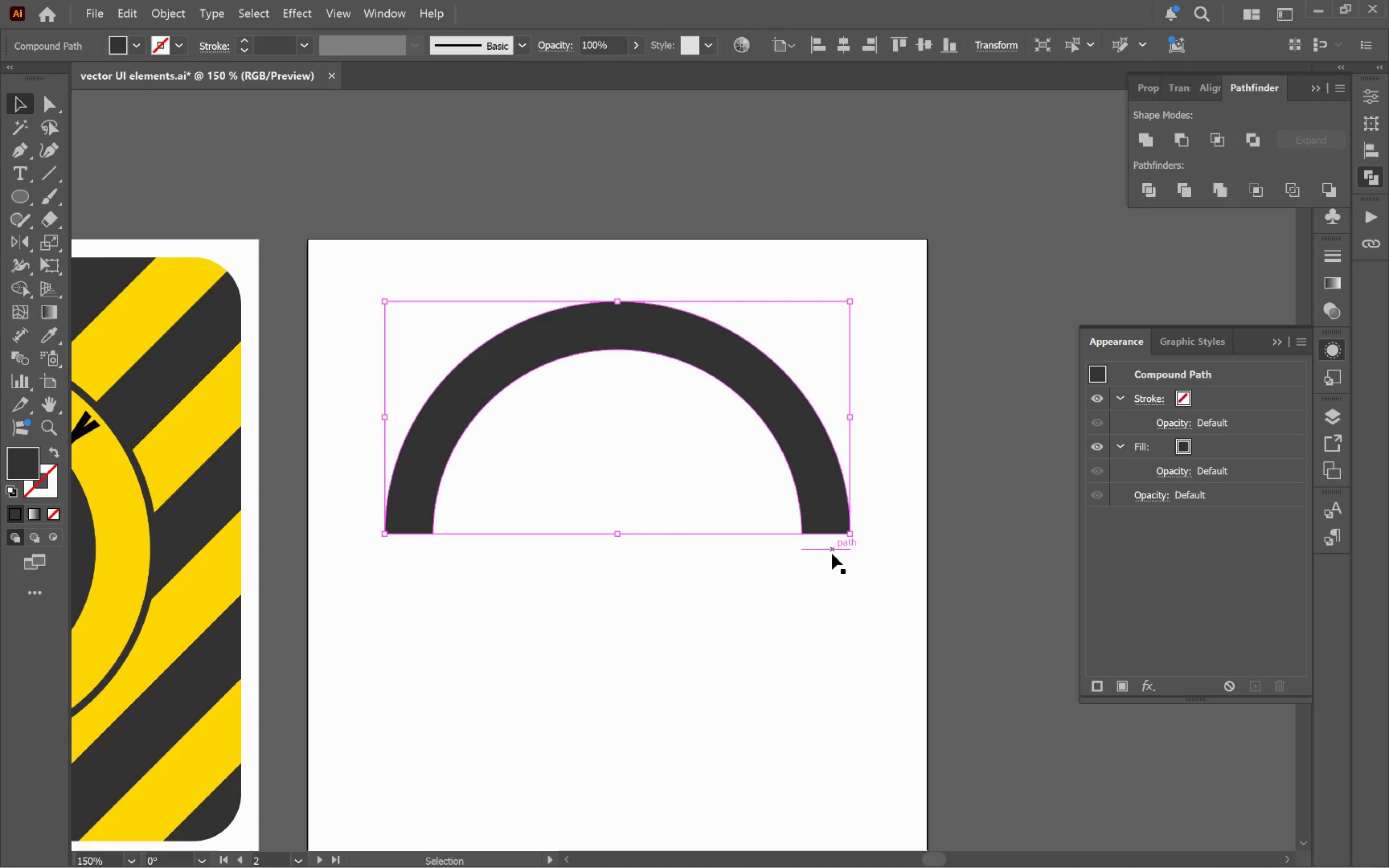 
hold_key(key=ShiftLeft, duration=0.47)
 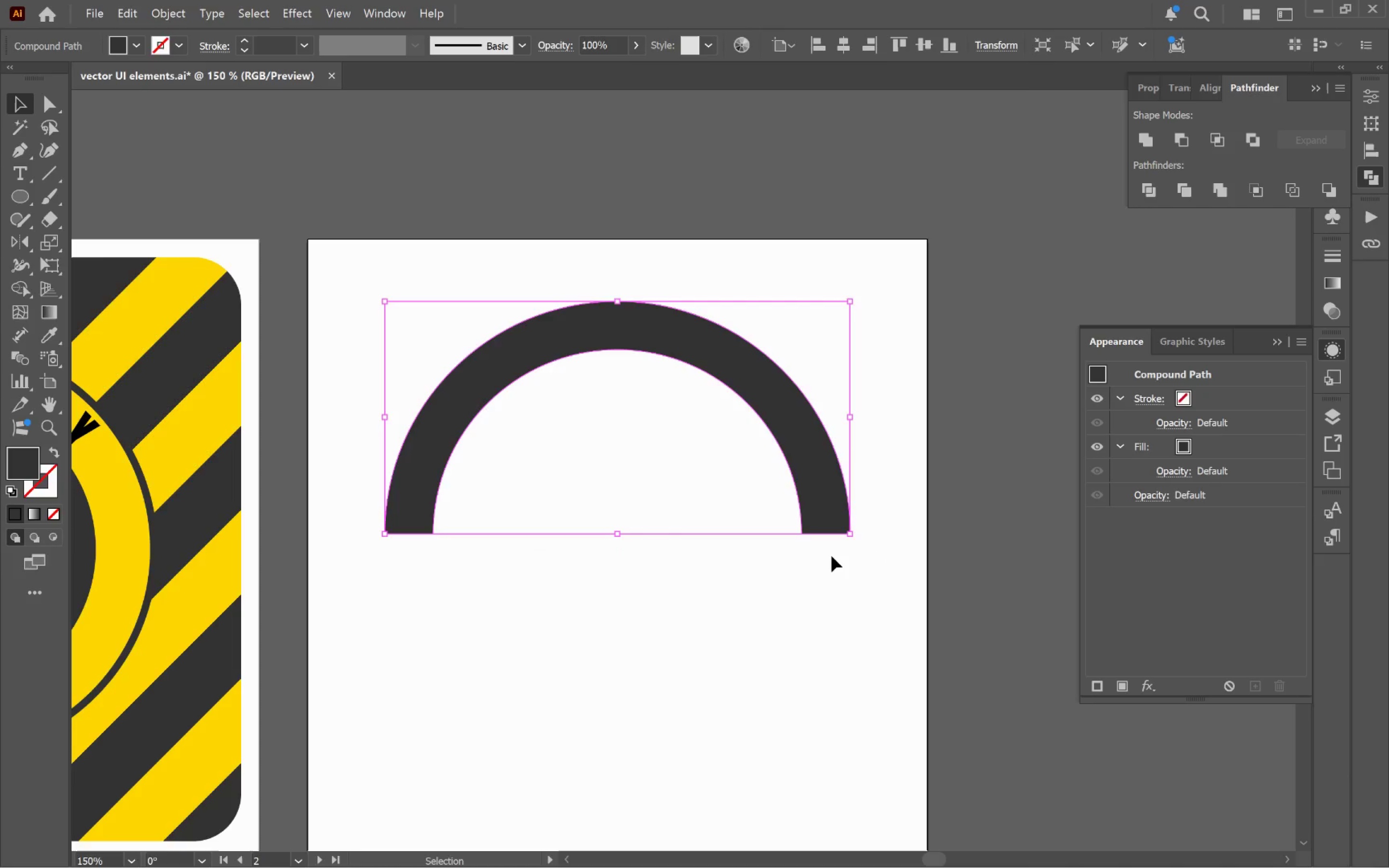 
key(Control+Z)
 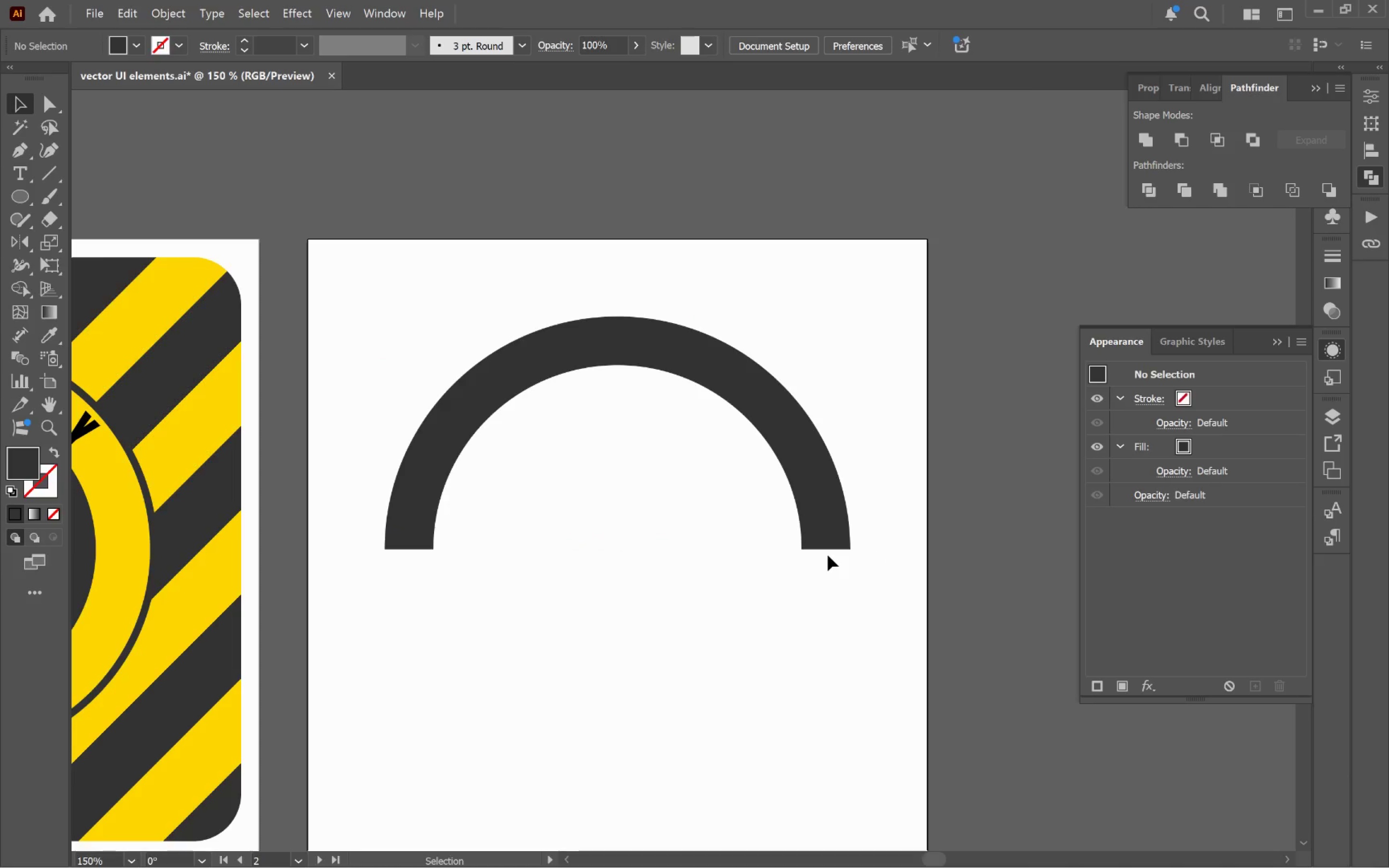 
left_click([832, 548])
 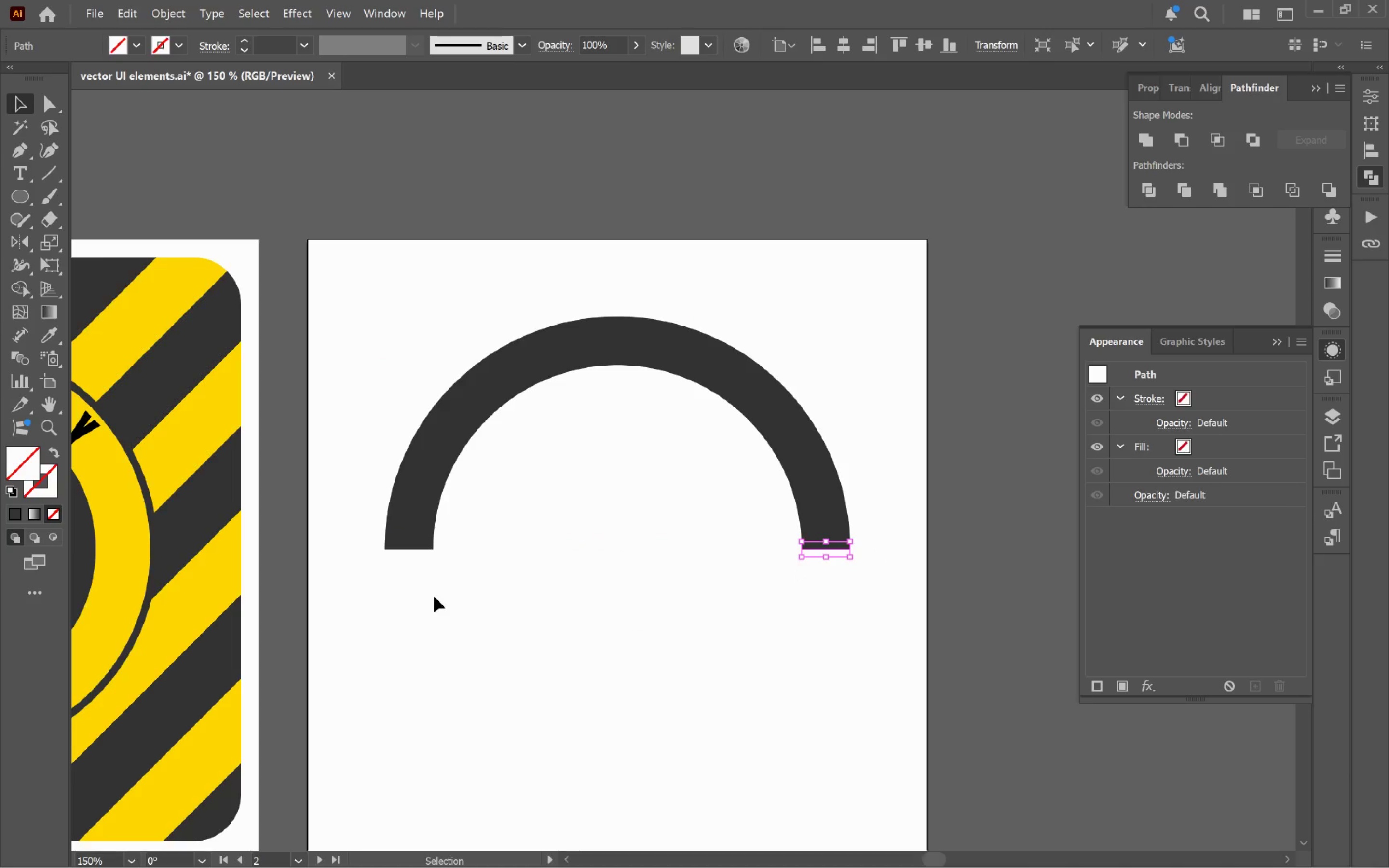 
hold_key(key=ShiftLeft, duration=1.02)
left_click([410, 550])
 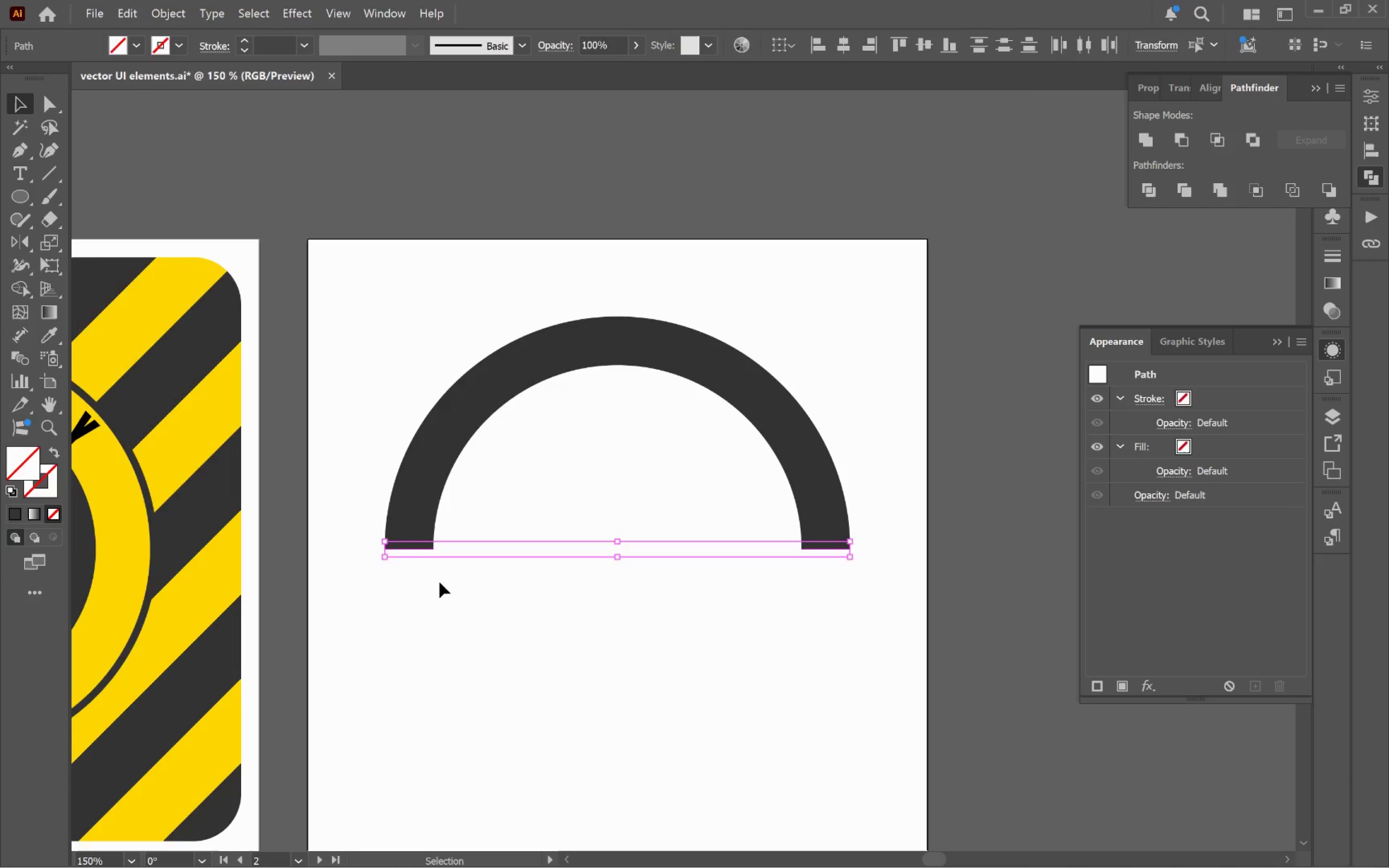 
key(Backspace)
 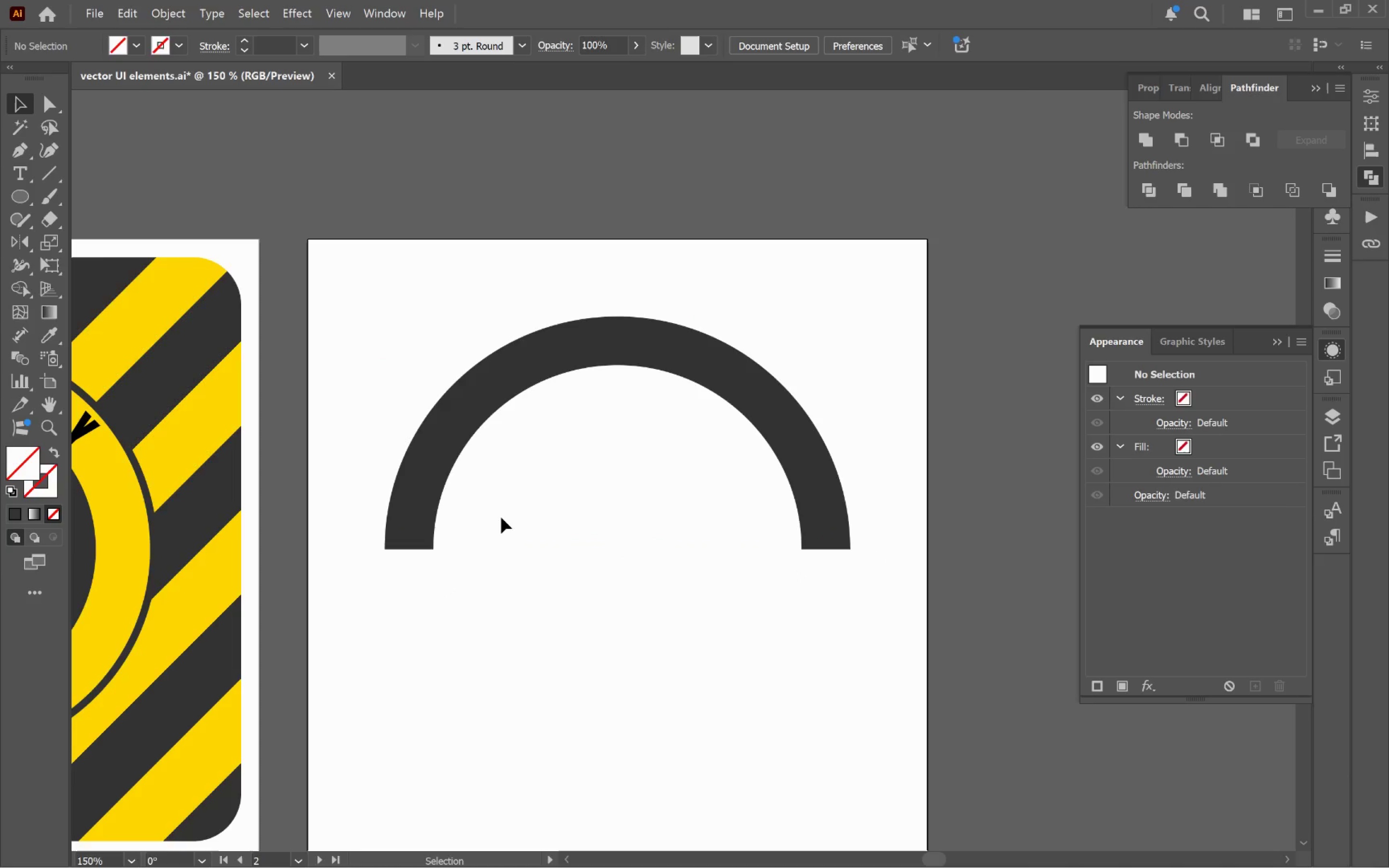 
left_click([448, 466])
 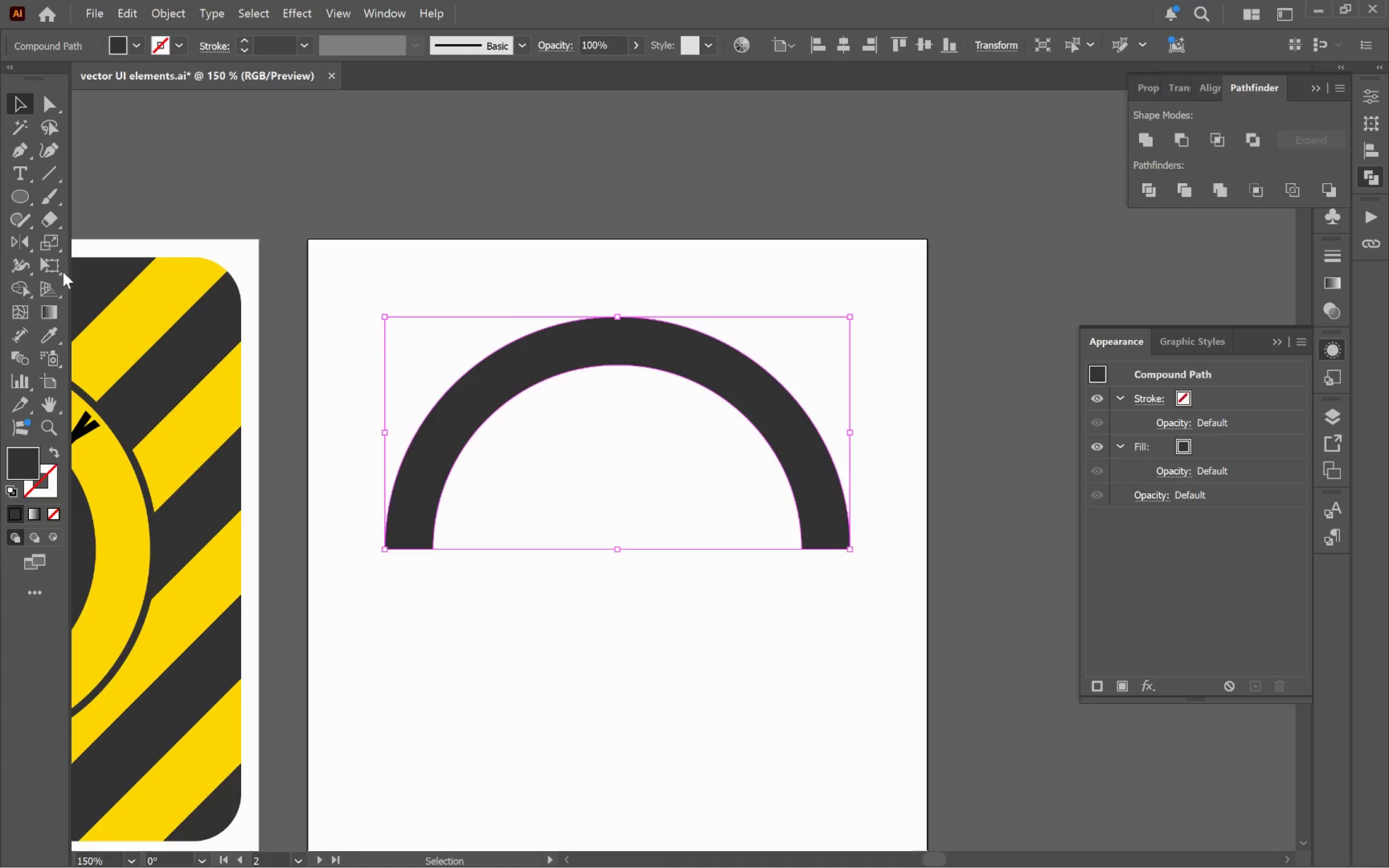 
left_click([53, 176])
 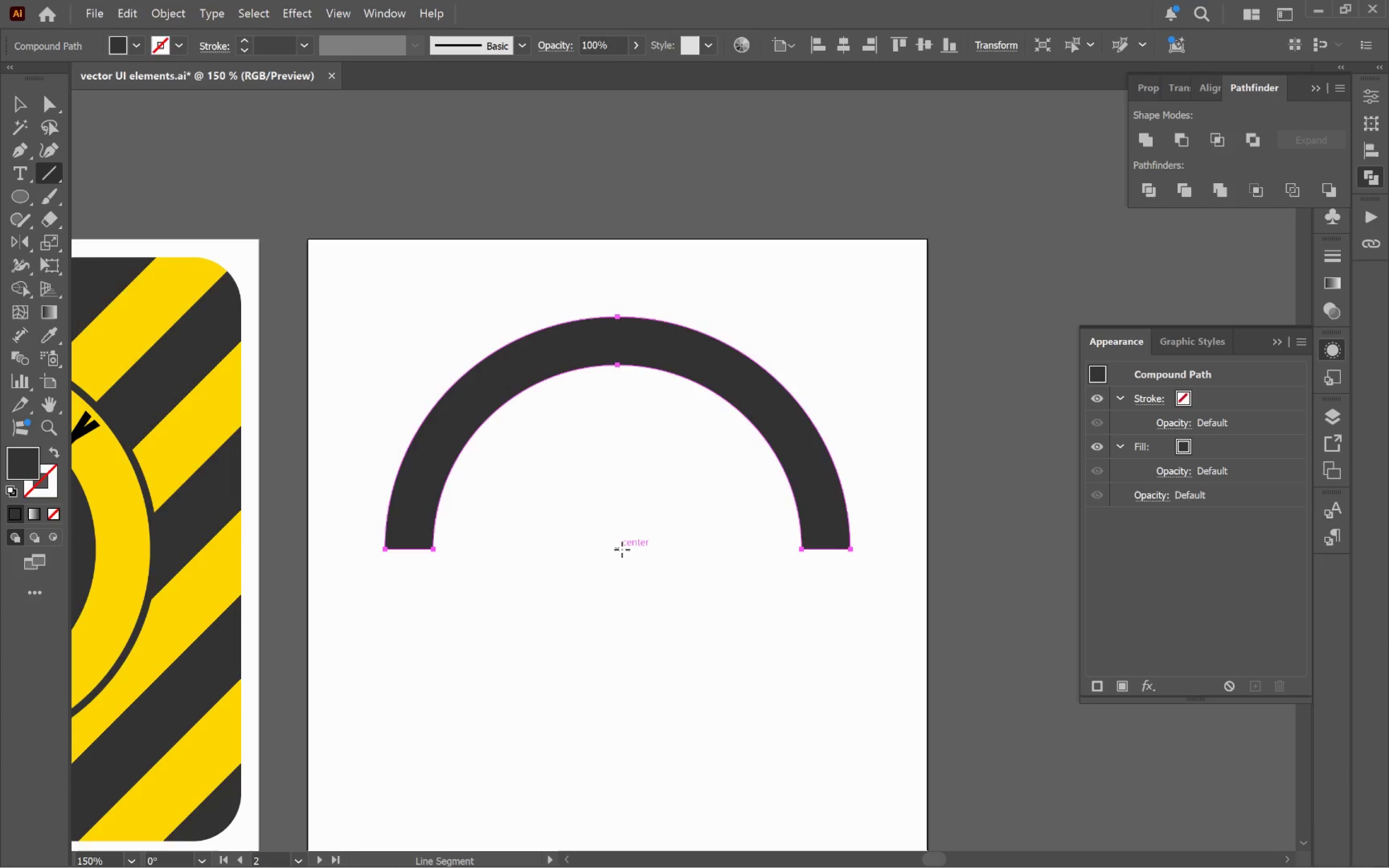 
left_click_drag(start_coordinate=[620, 549], to_coordinate=[628, 260])
 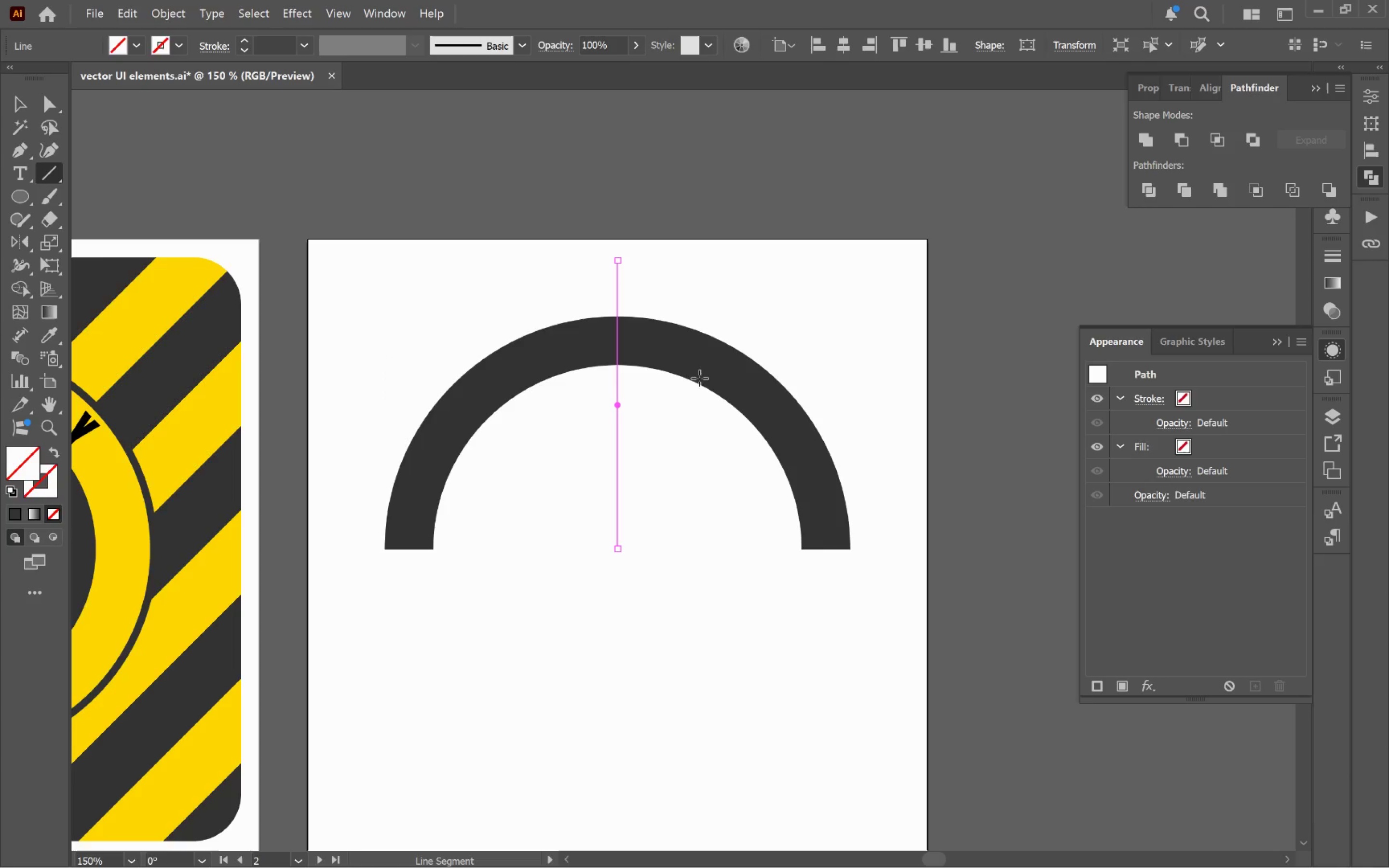 
hold_key(key=ShiftLeft, duration=1.59)
 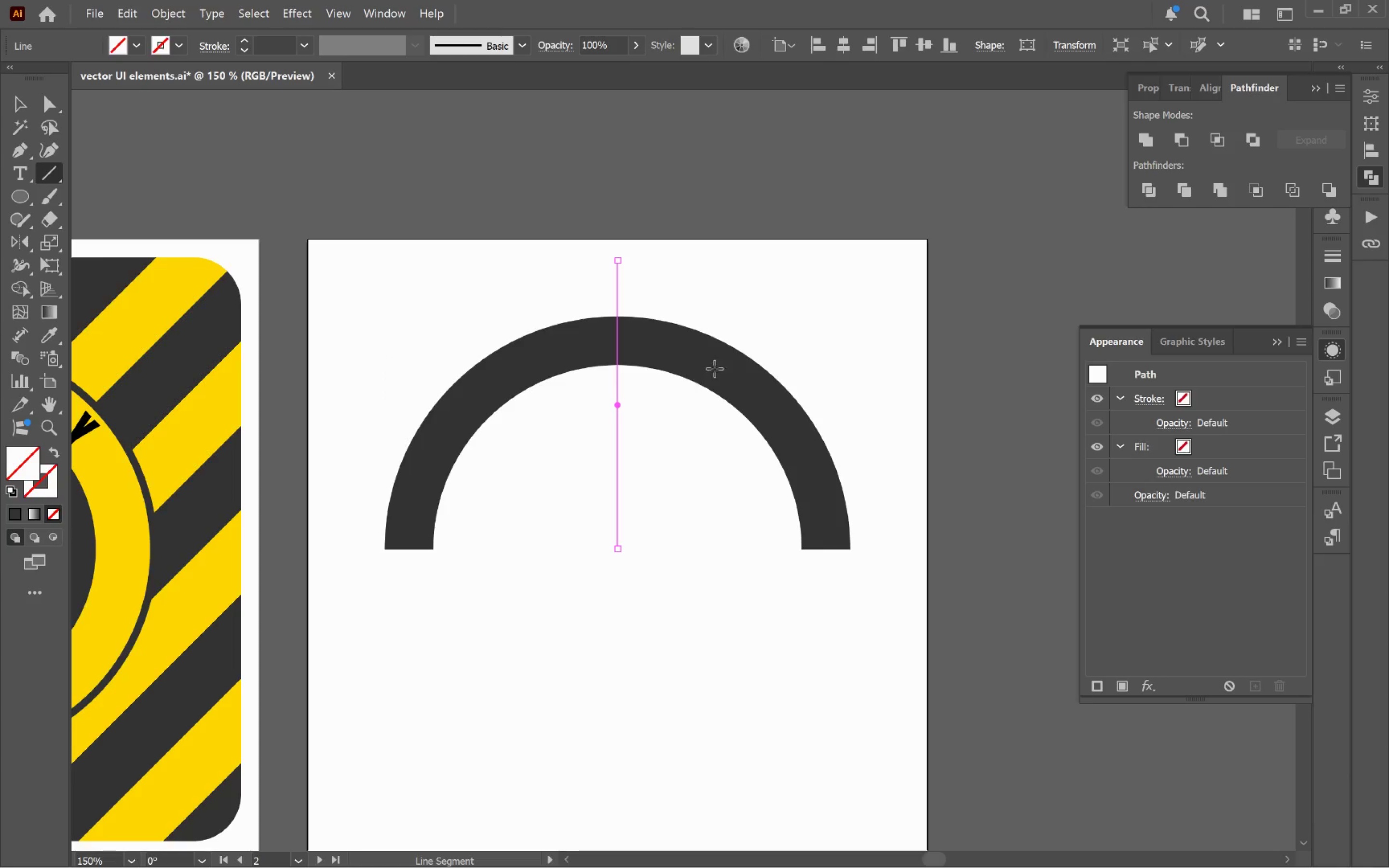 
key(V)
 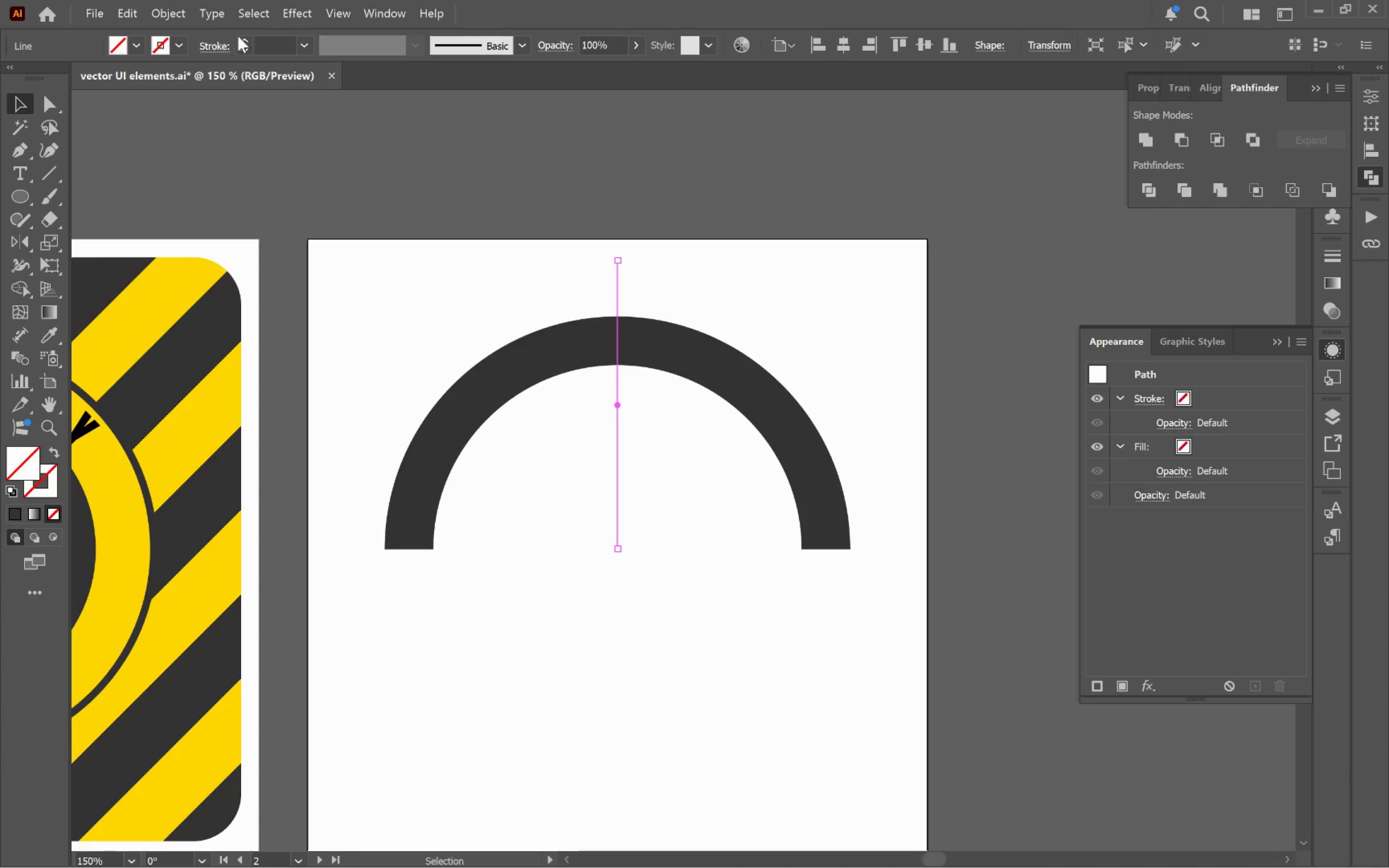 
double_click([244, 38])
 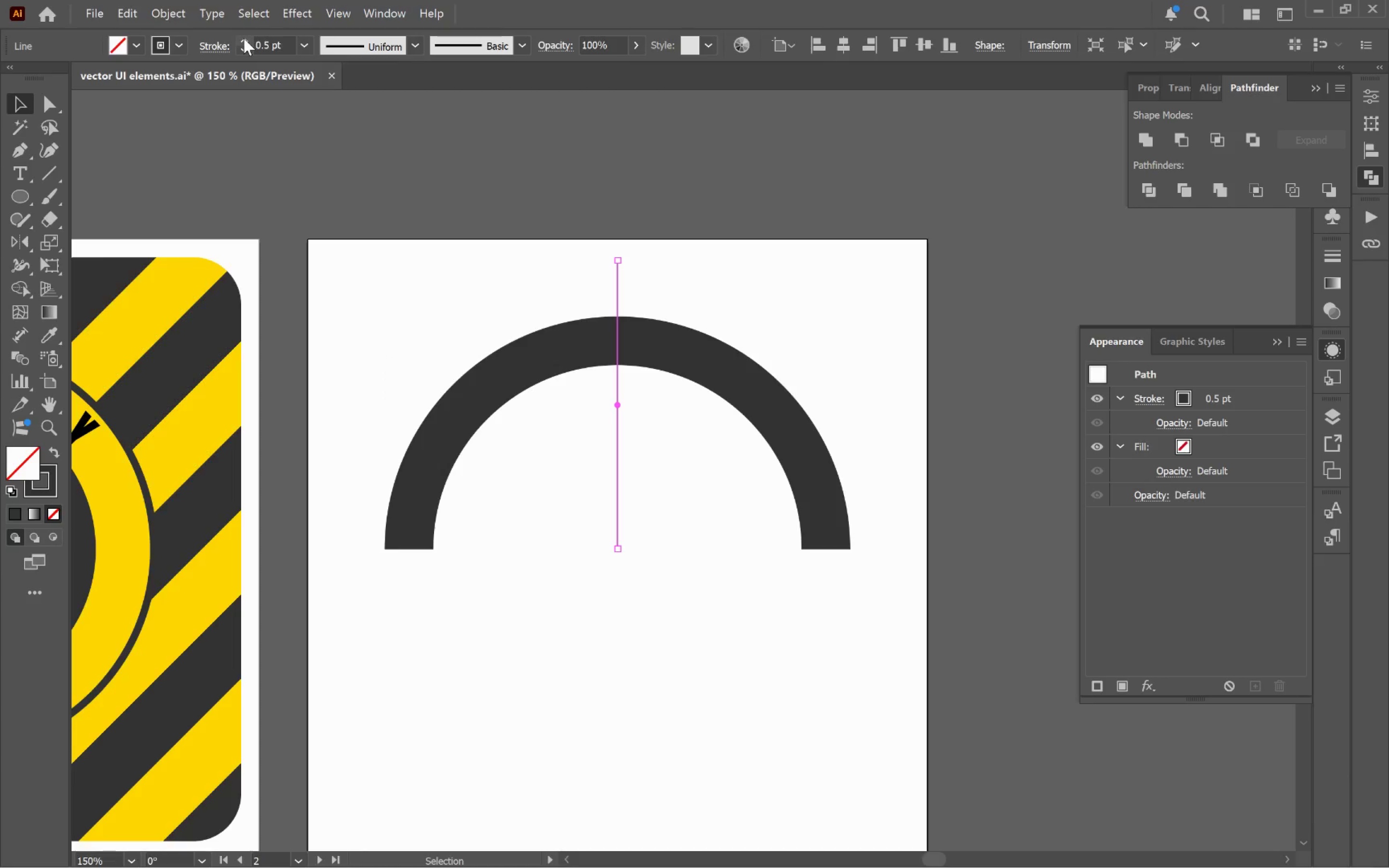 
triple_click([244, 38])
 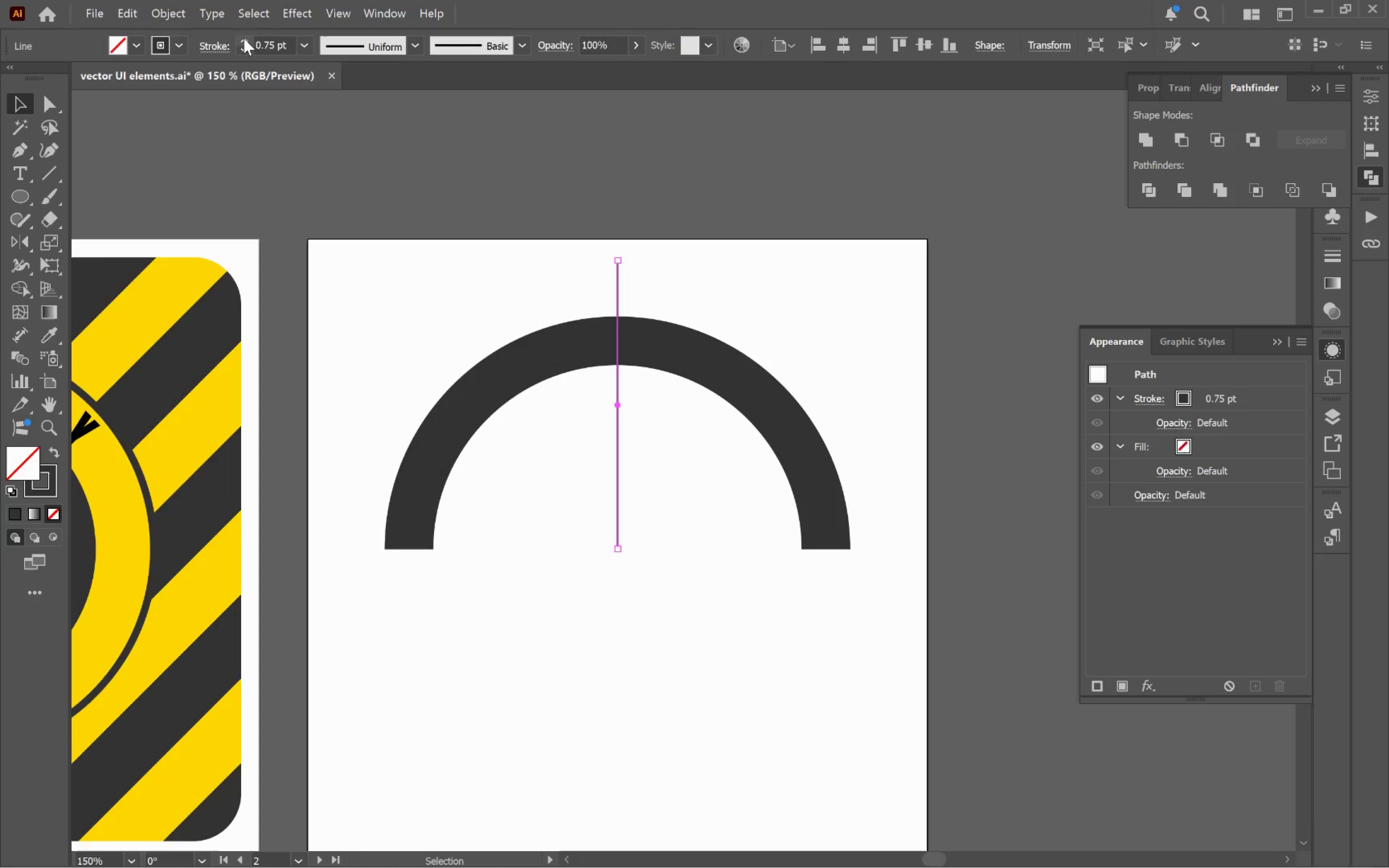 
triple_click([244, 38])
 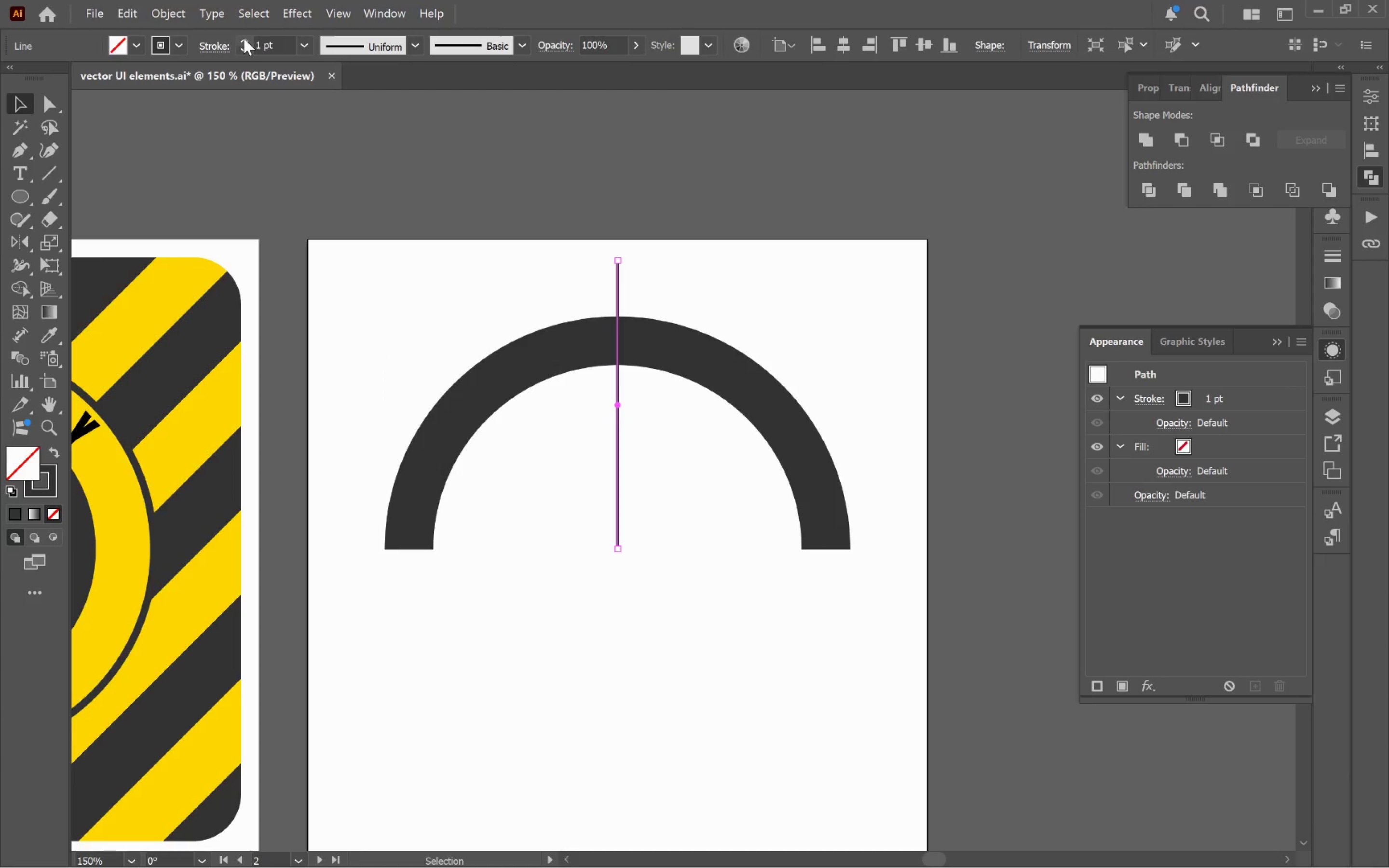 
hold_key(key=ShiftLeft, duration=0.92)
triple_click([244, 38])
 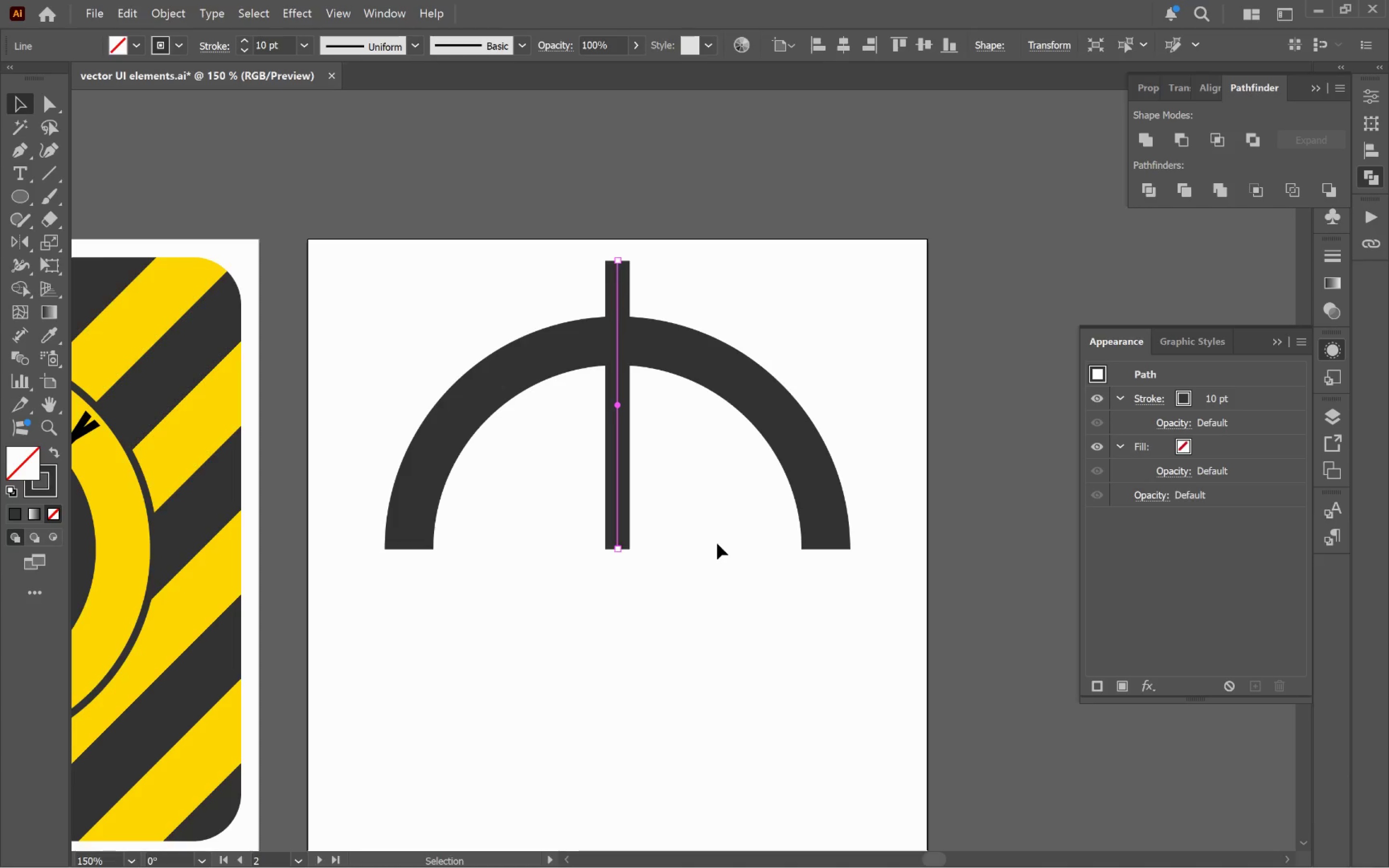 
hold_key(key=AltLeft, duration=0.56)
scroll: coordinate [664, 536], scroll_direction: up, amount: 1.0
 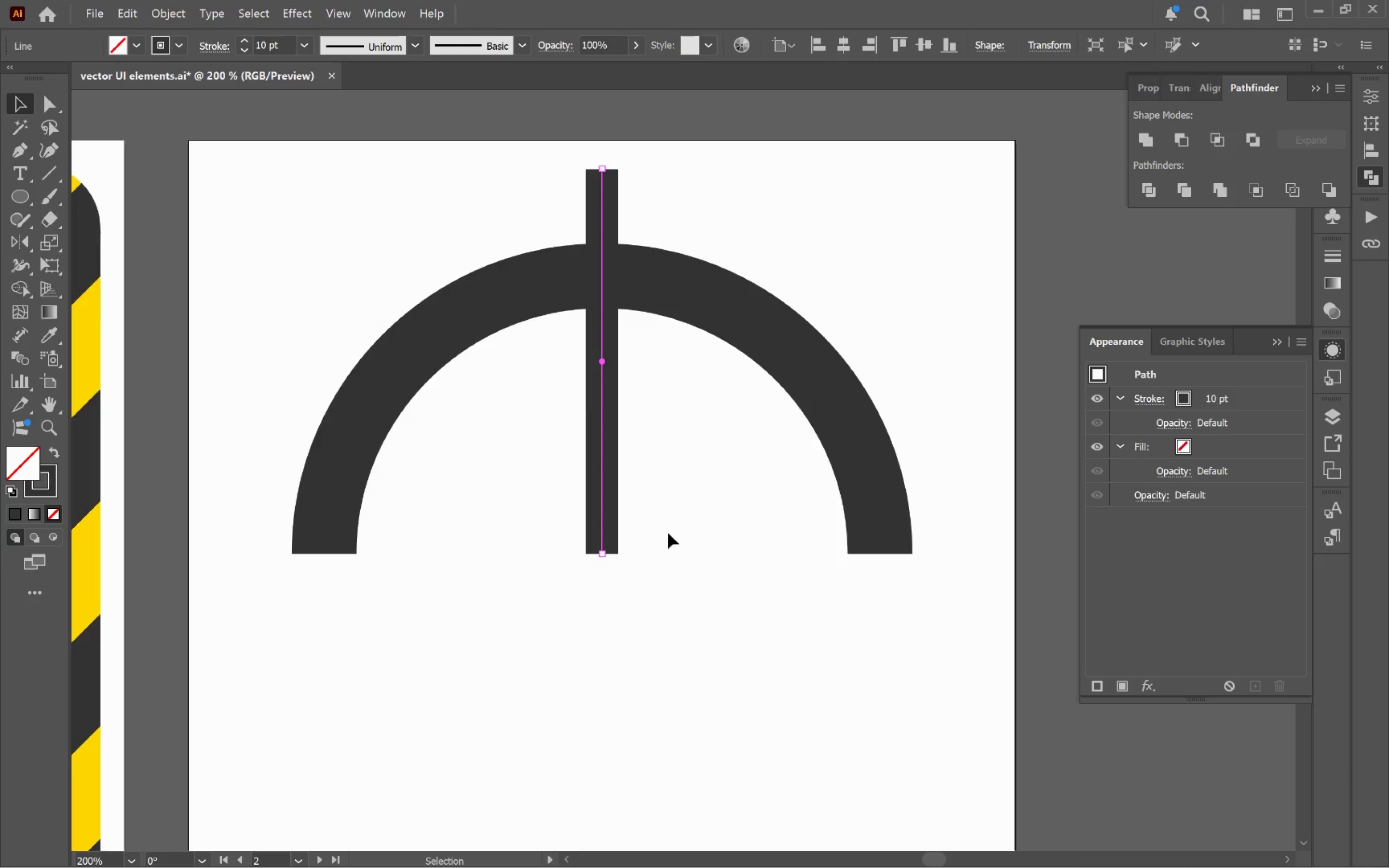 
hold_key(key=Space, duration=0.66)
 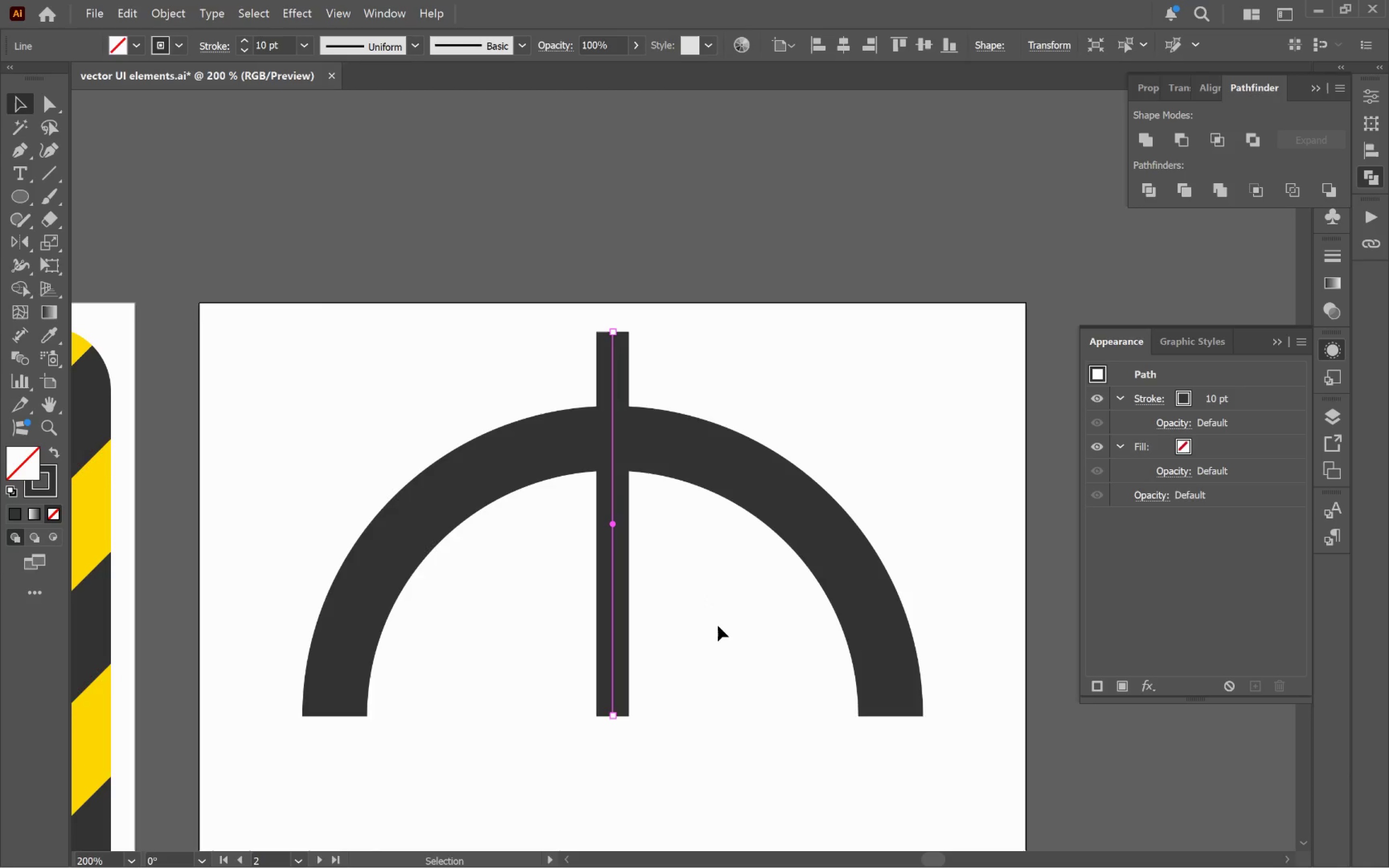 
left_click_drag(start_coordinate=[697, 479], to_coordinate=[708, 642])
 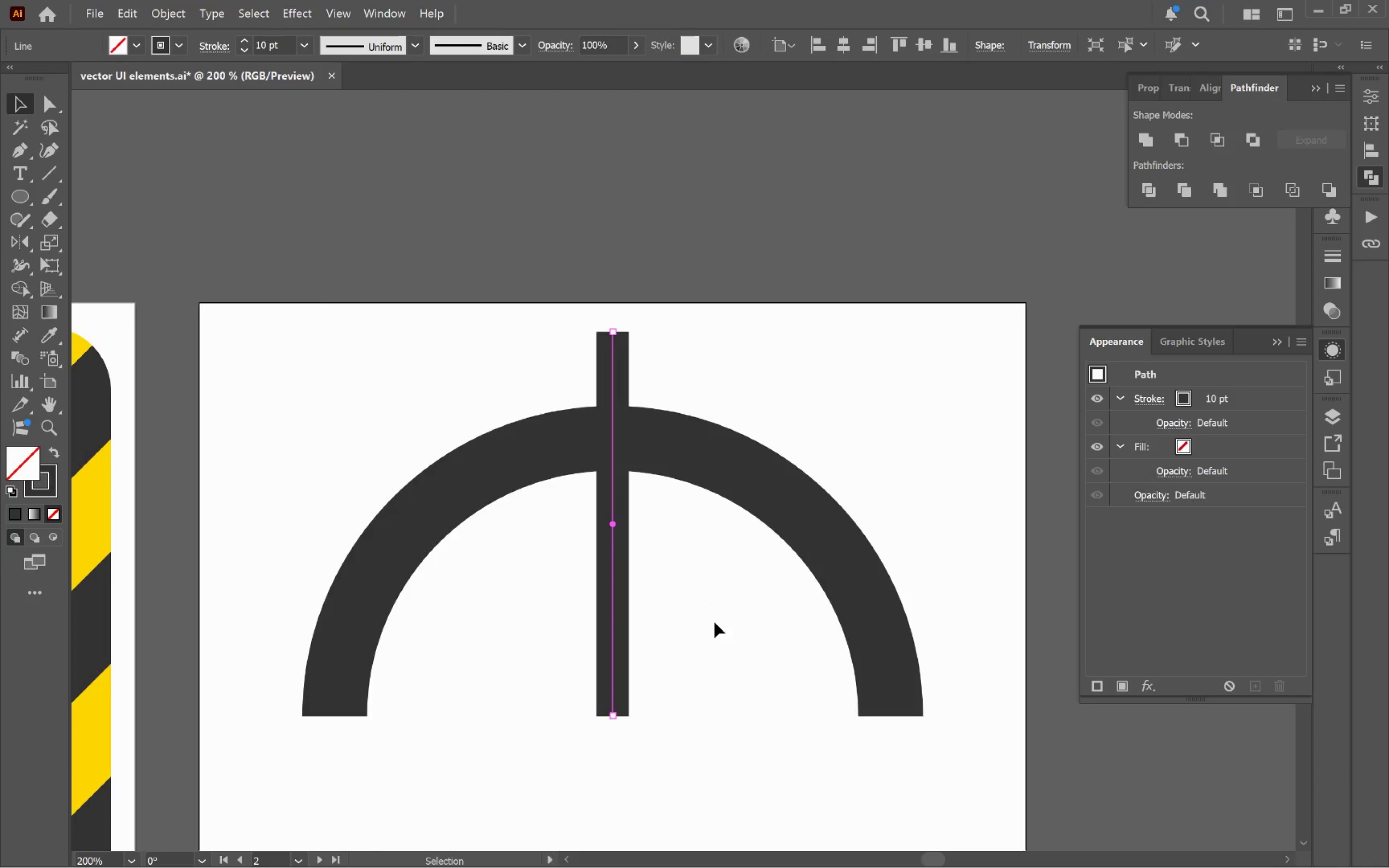 
wait(12.17)
 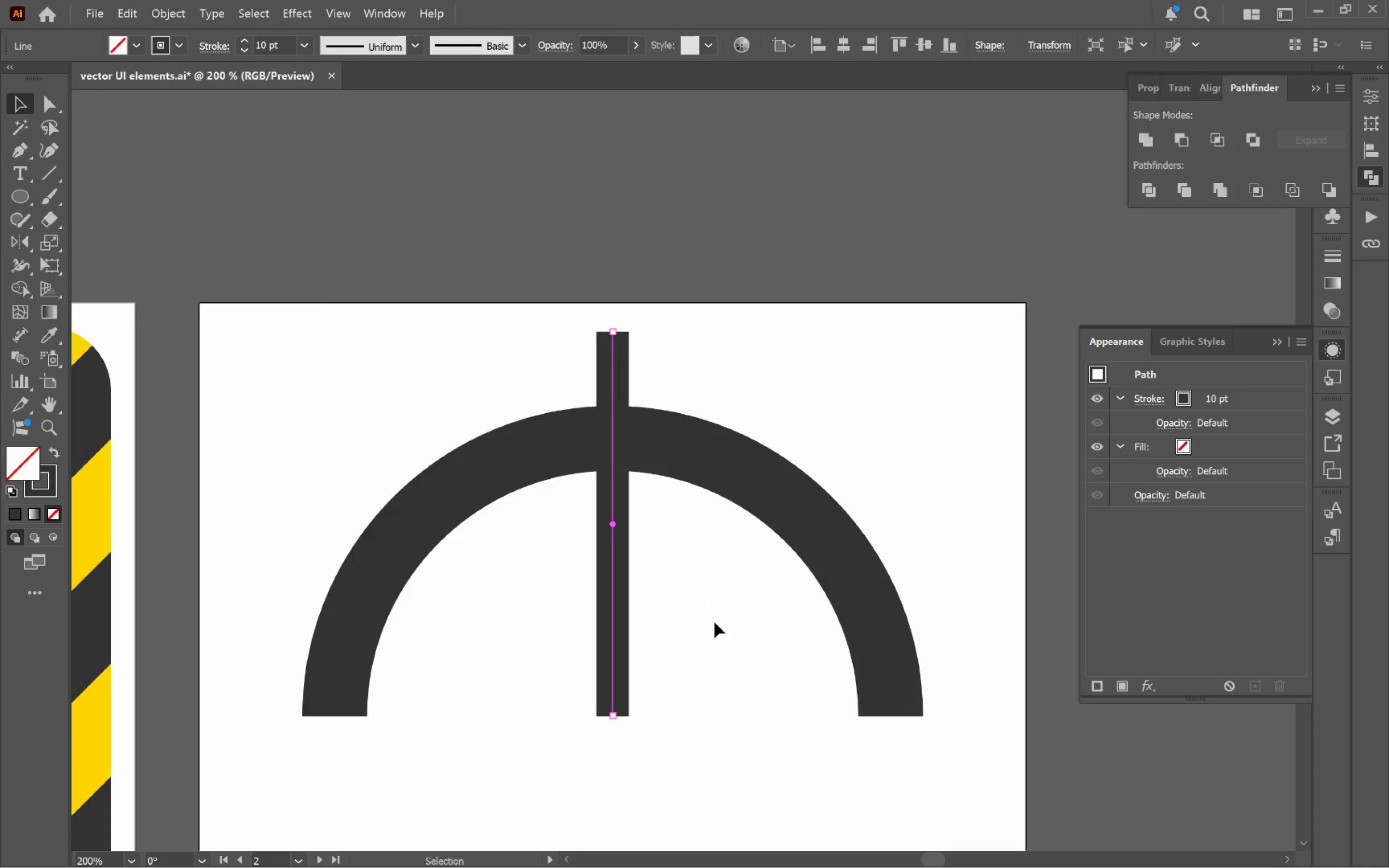 
left_click_drag(start_coordinate=[21, 243], to_coordinate=[109, 250])
 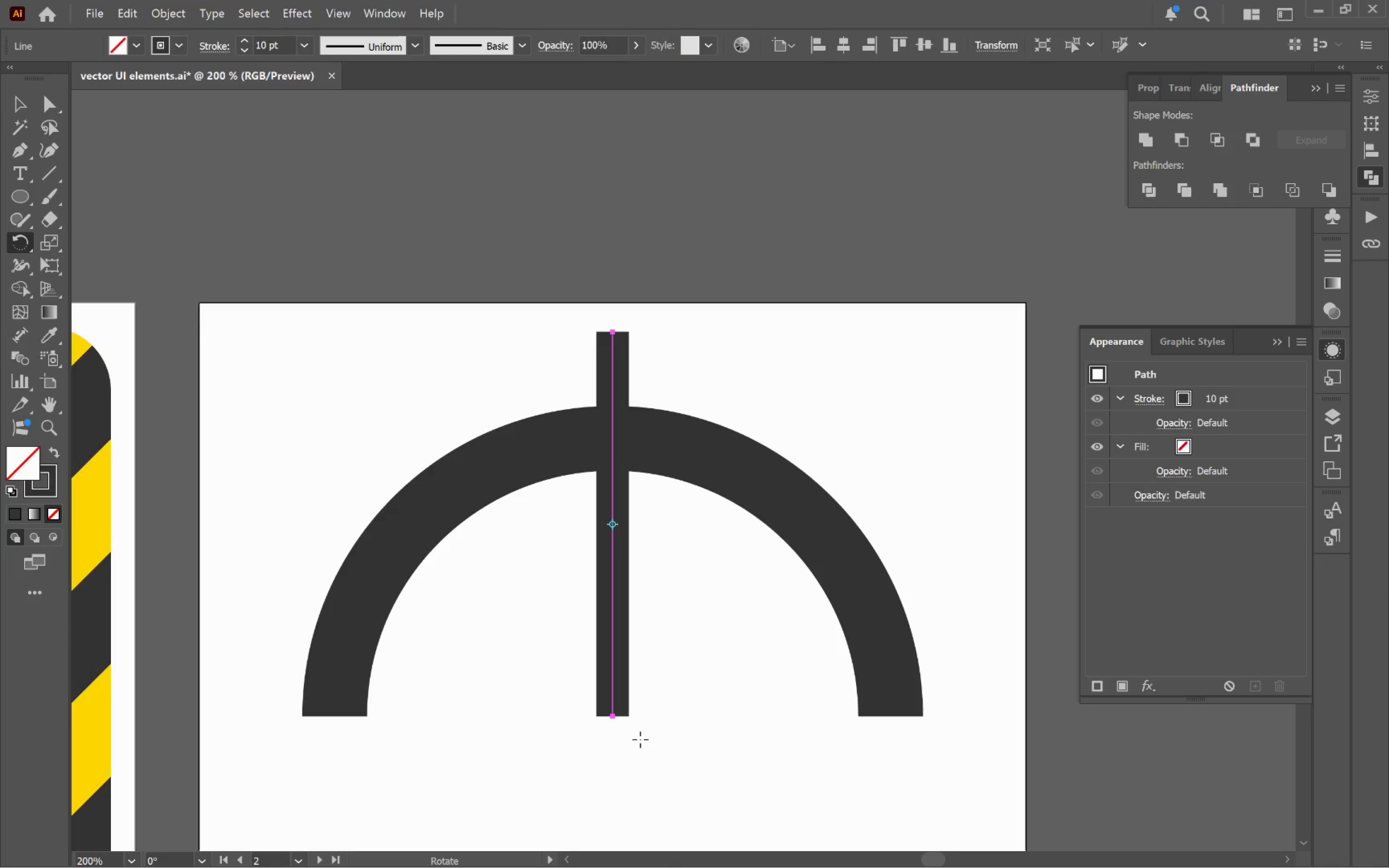 
hold_key(key=AltLeft, duration=1.12)
 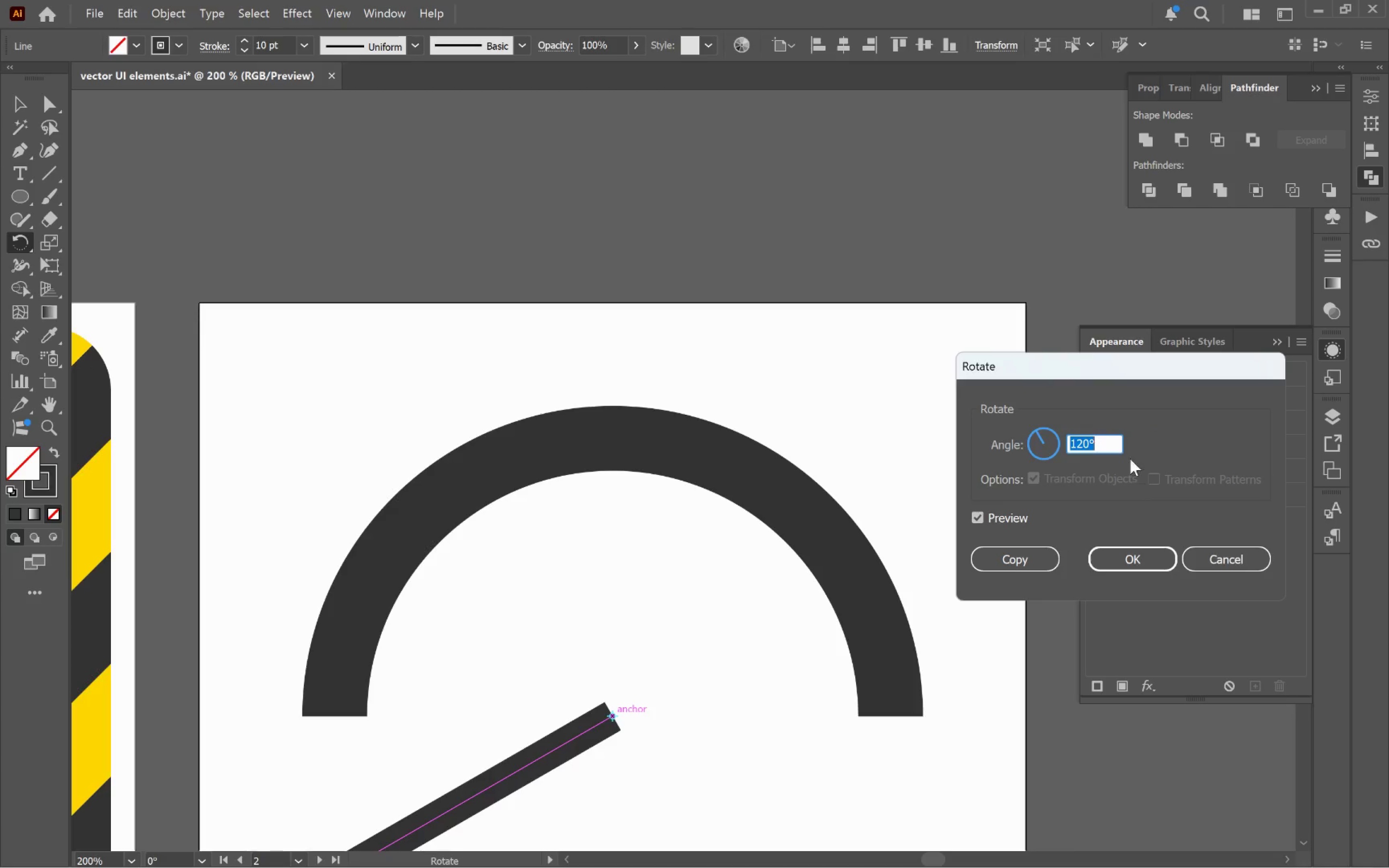 
left_click([1104, 440])
 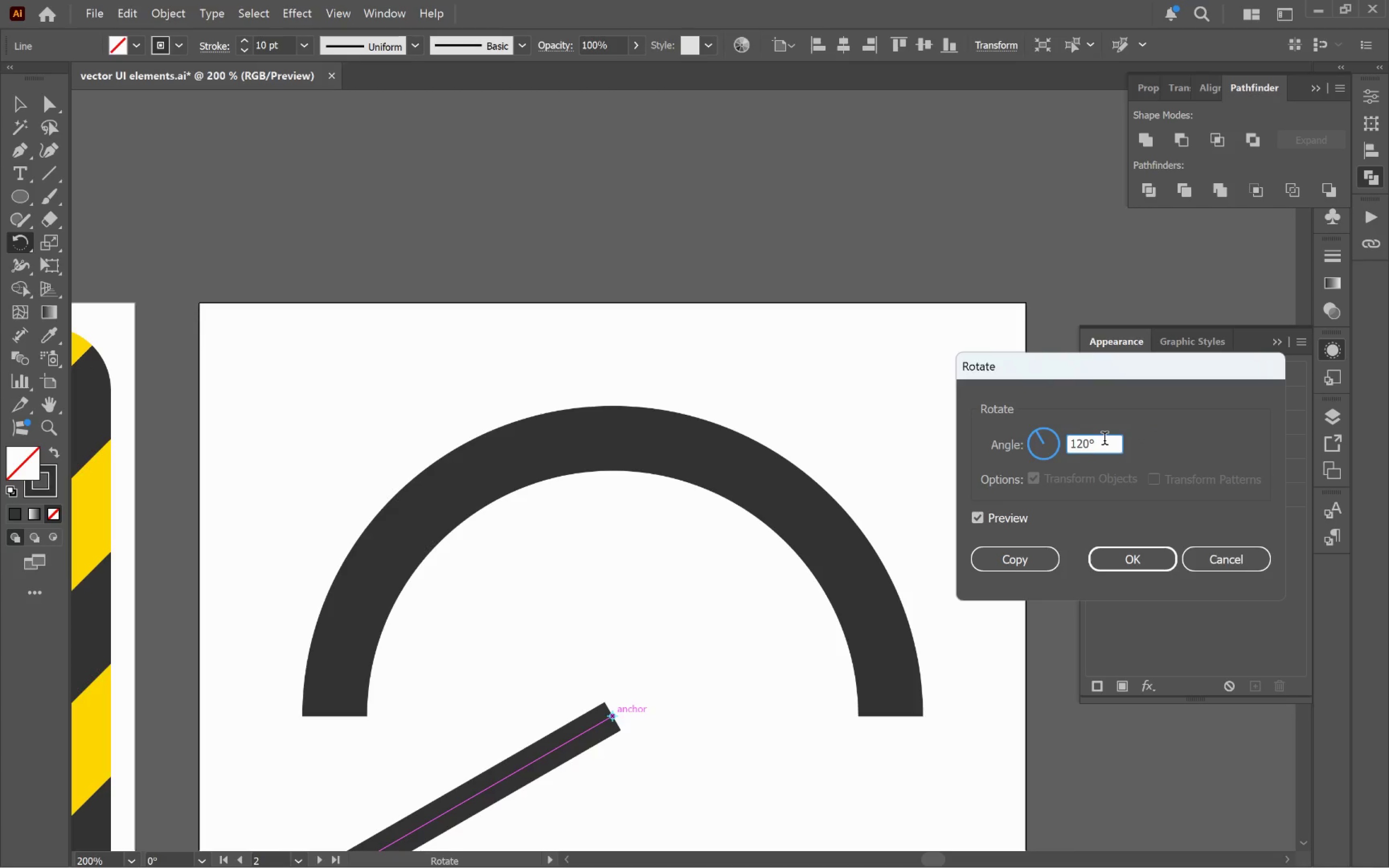 
scroll: coordinate [1103, 439], scroll_direction: down, amount: 58.0
 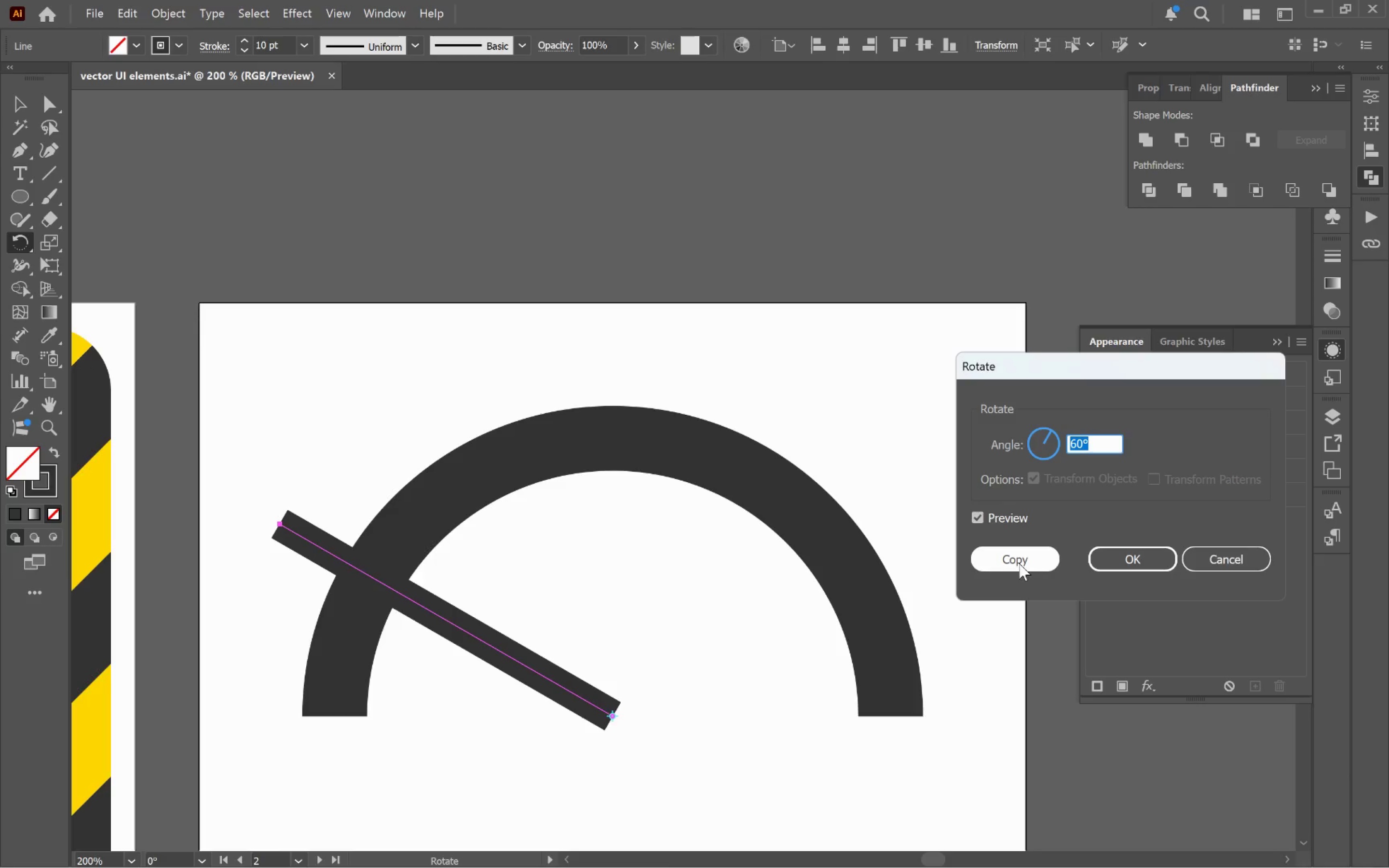 
left_click([1019, 563])
 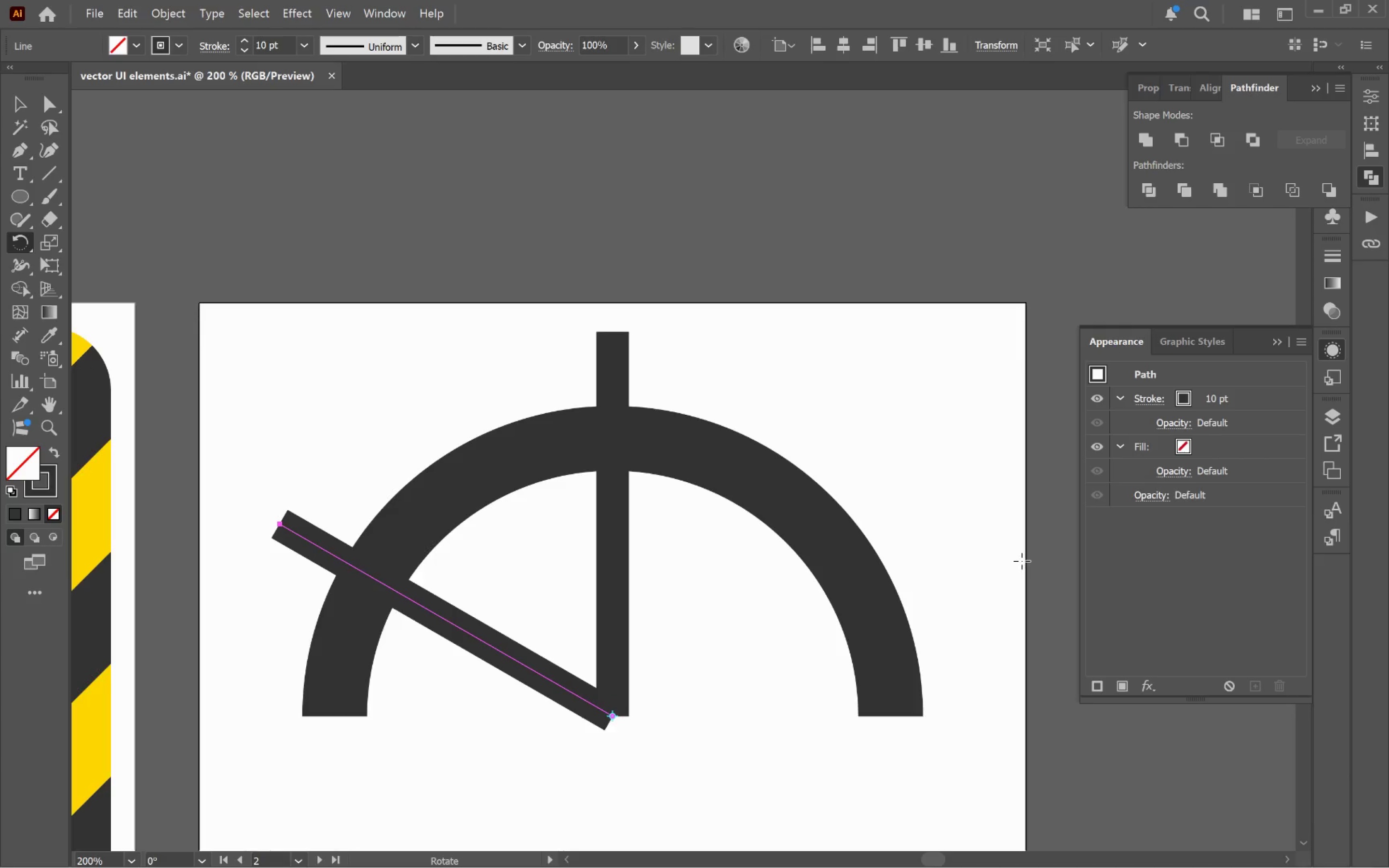 
key(Control+Z)
 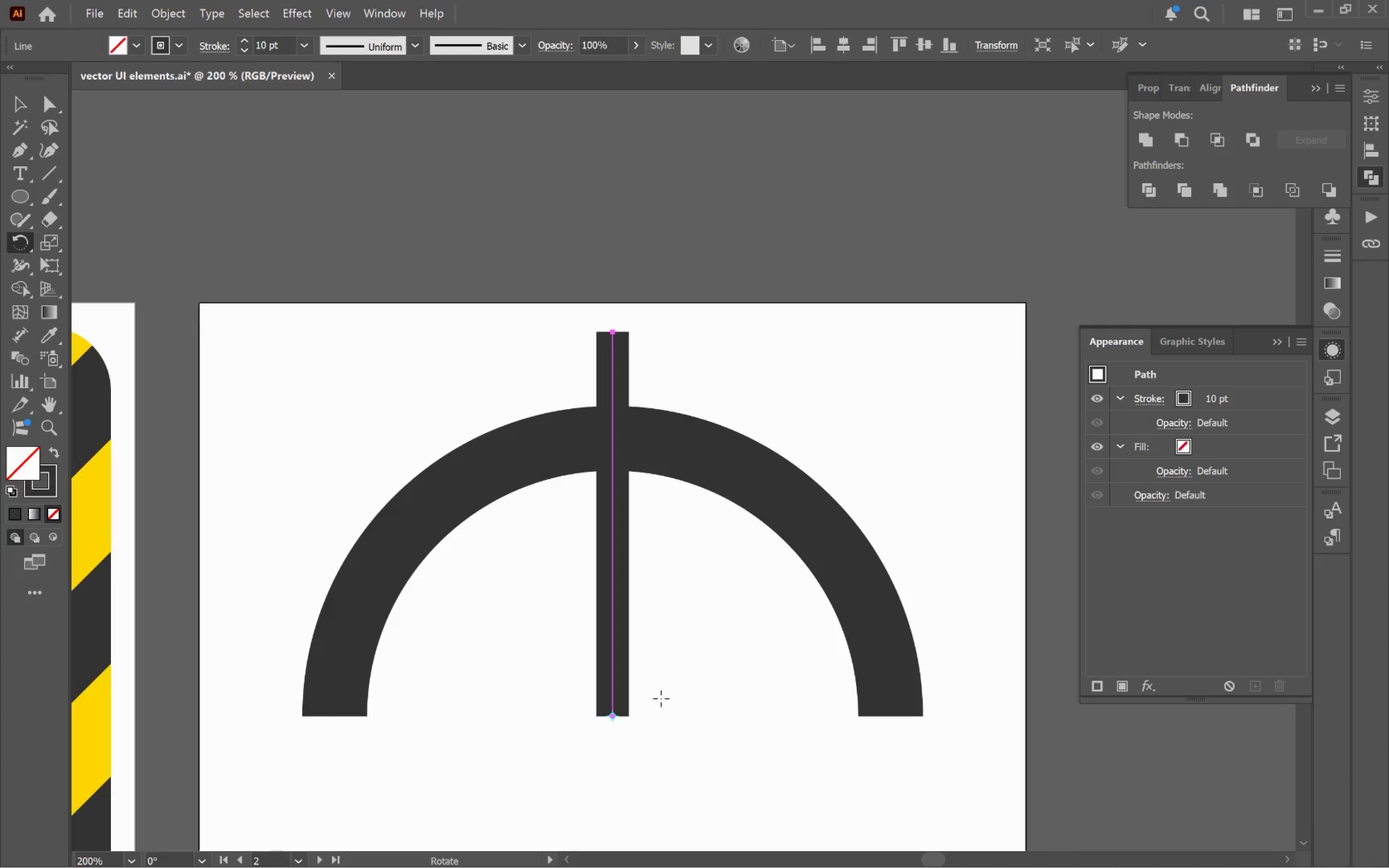 
hold_key(key=AltLeft, duration=1.22)
left_click([612, 716])
 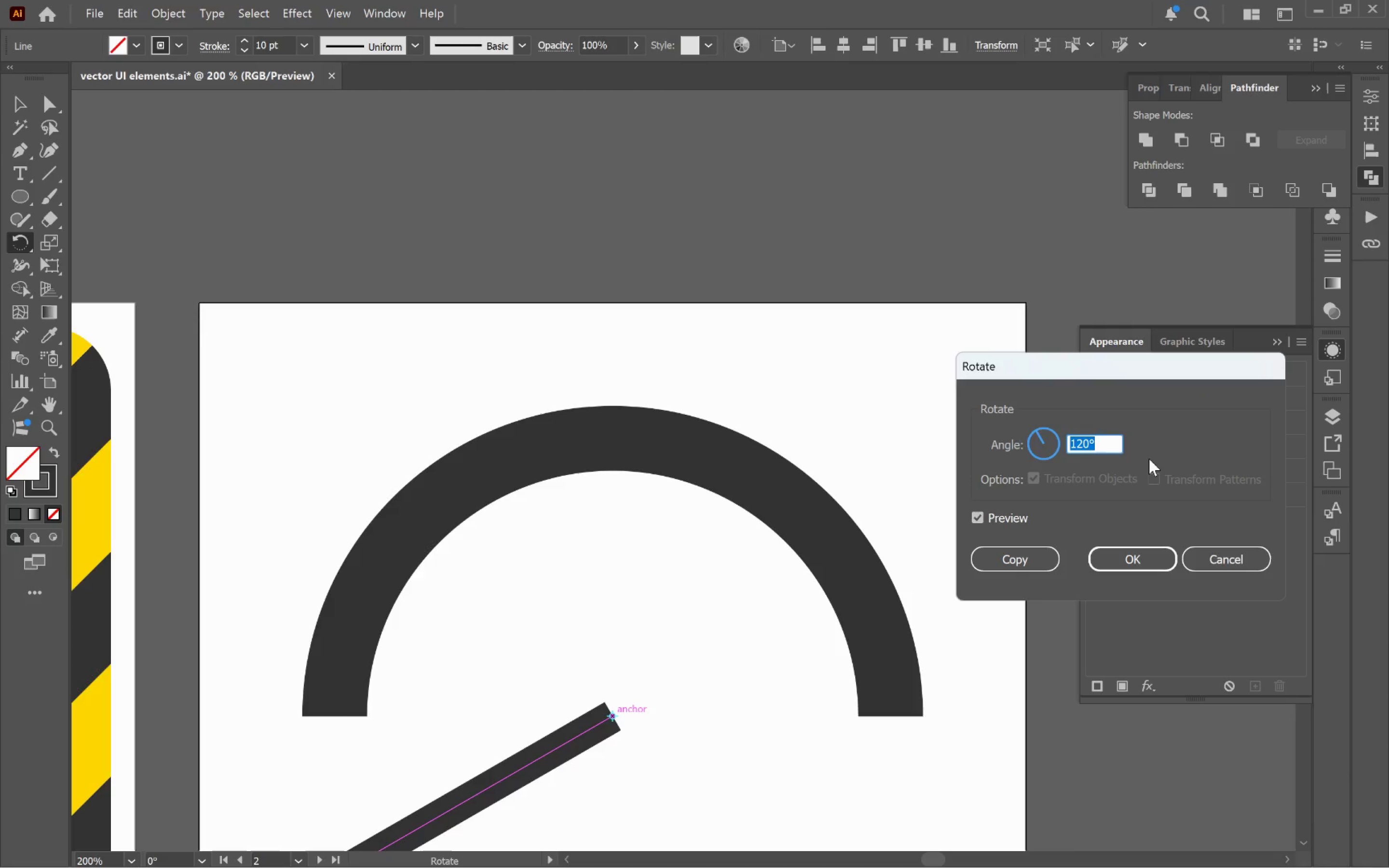 
type(30)
key(Tab)
 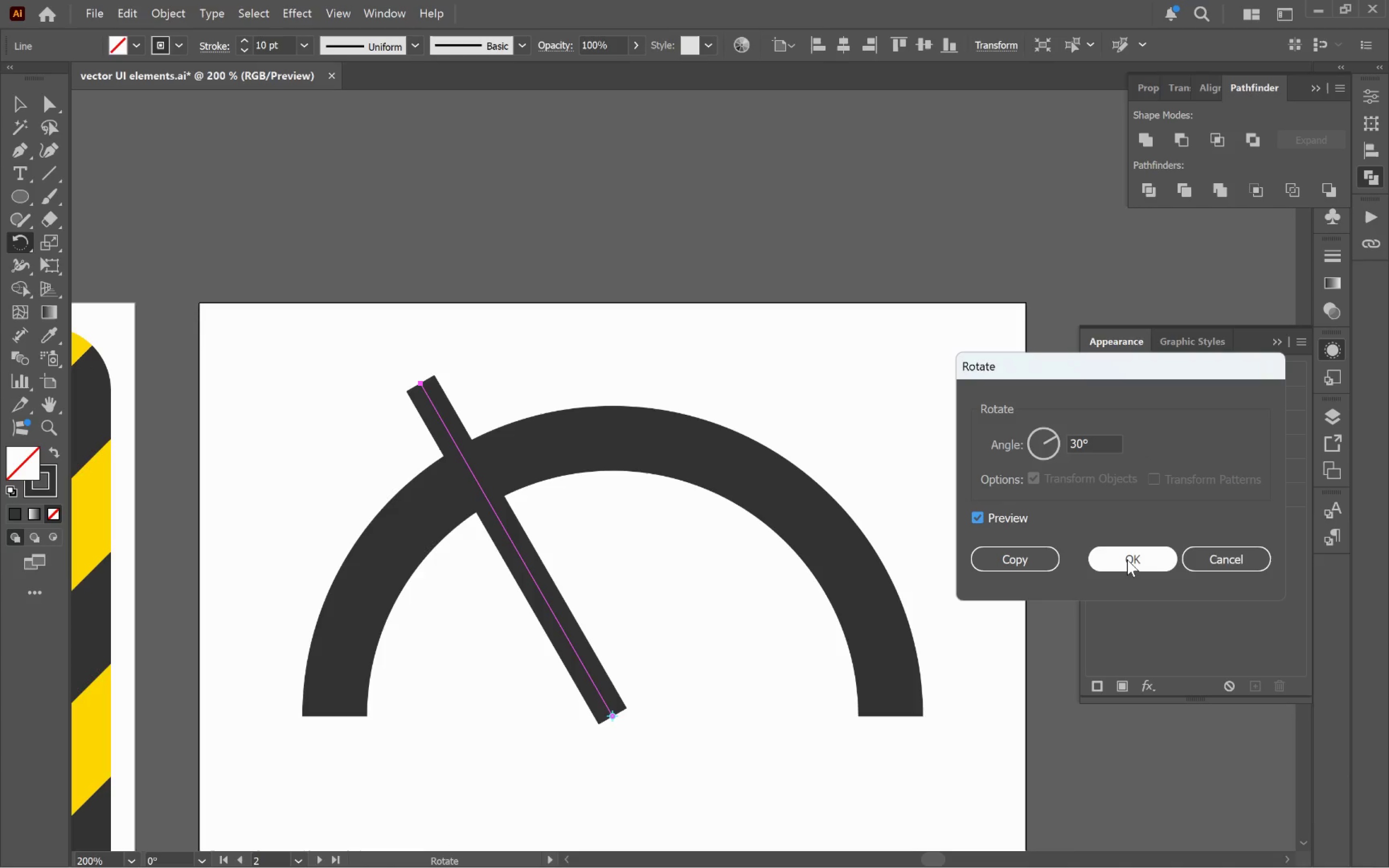 
left_click([1010, 560])
 